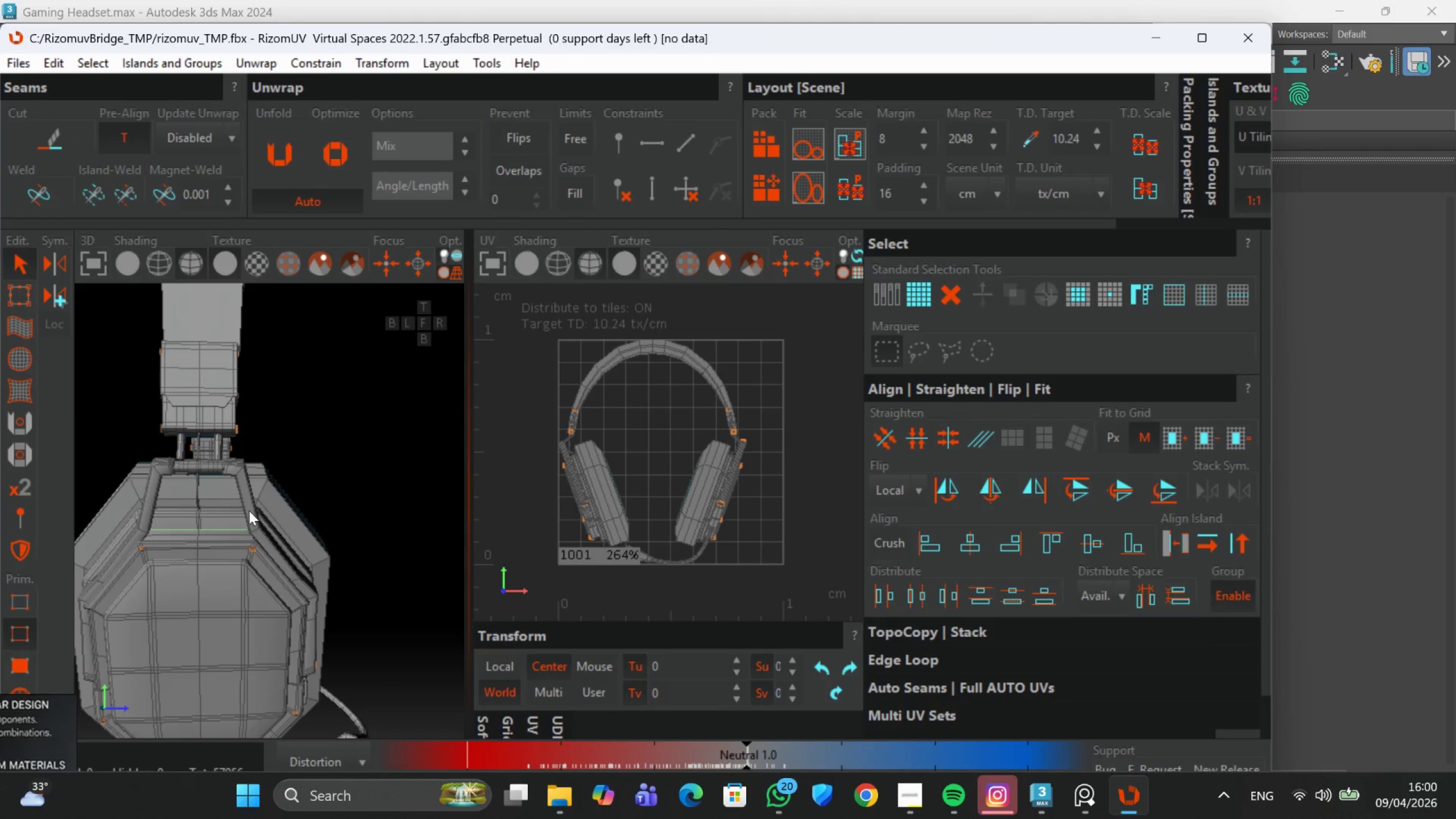 
scroll: coordinate [313, 491], scroll_direction: down, amount: 3.0
 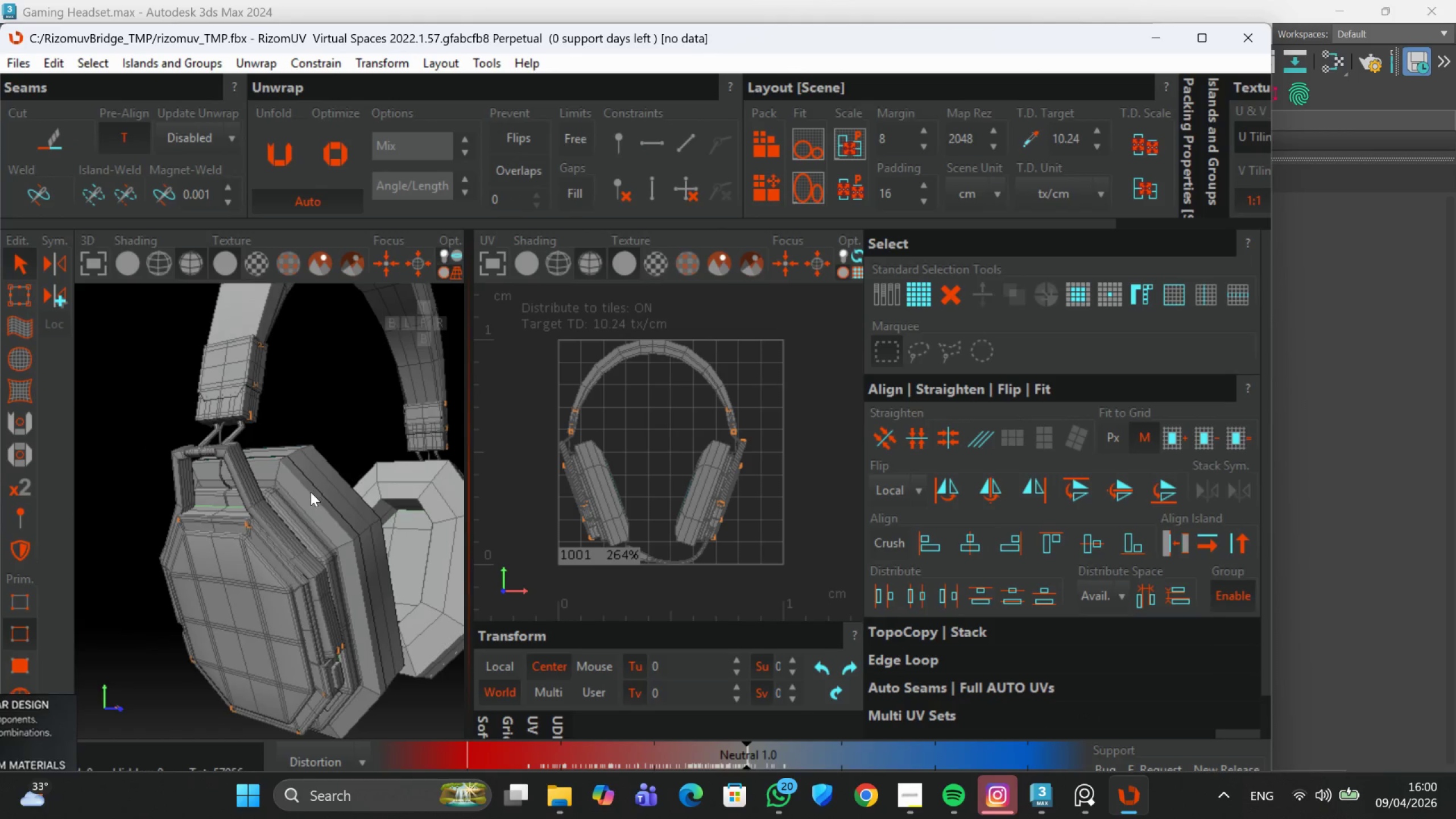 
hold_key(key=AltLeft, duration=0.53)
 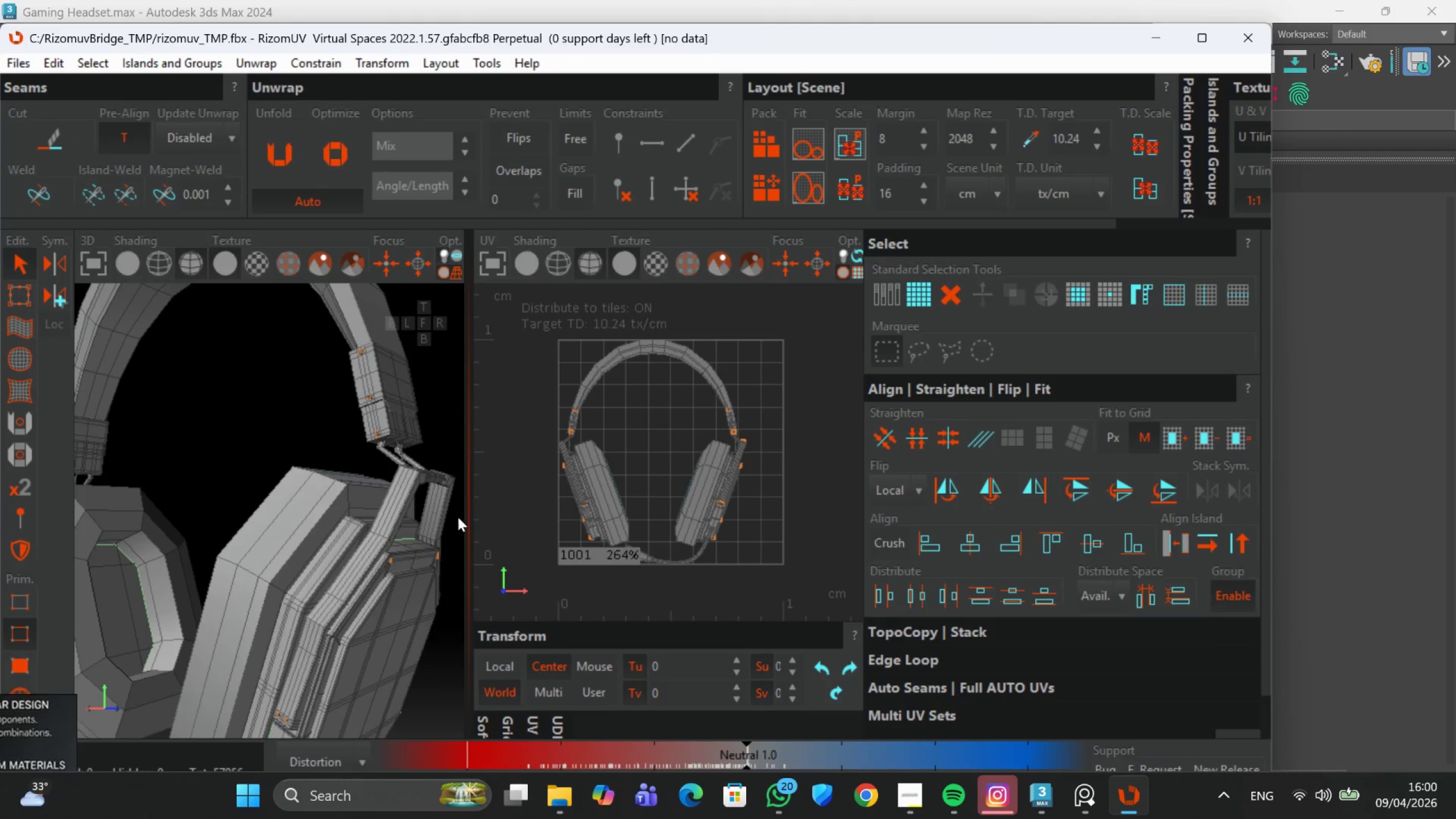 
hold_key(key=AltLeft, duration=0.85)
 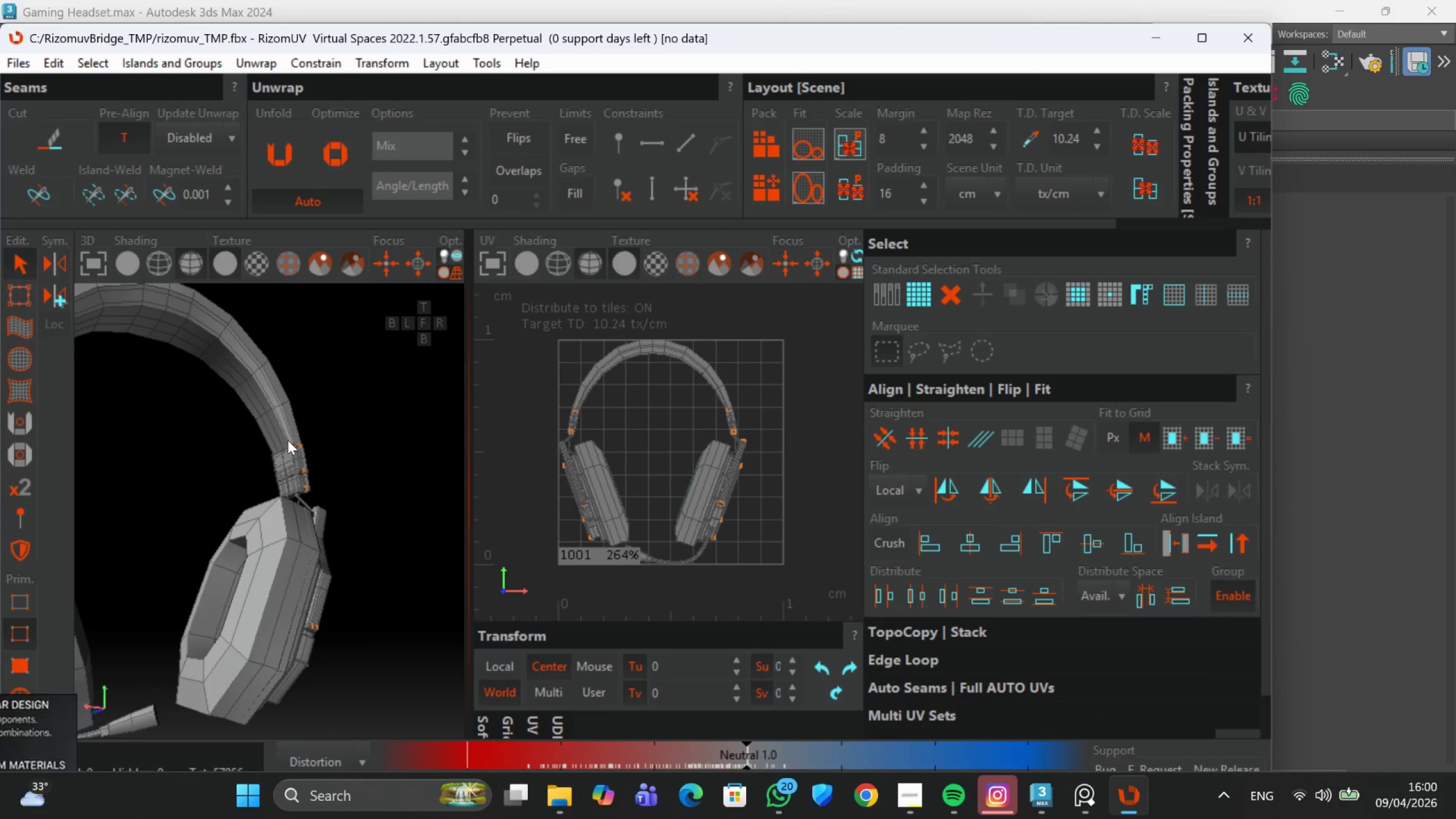 
scroll: coordinate [329, 523], scroll_direction: down, amount: 2.0
 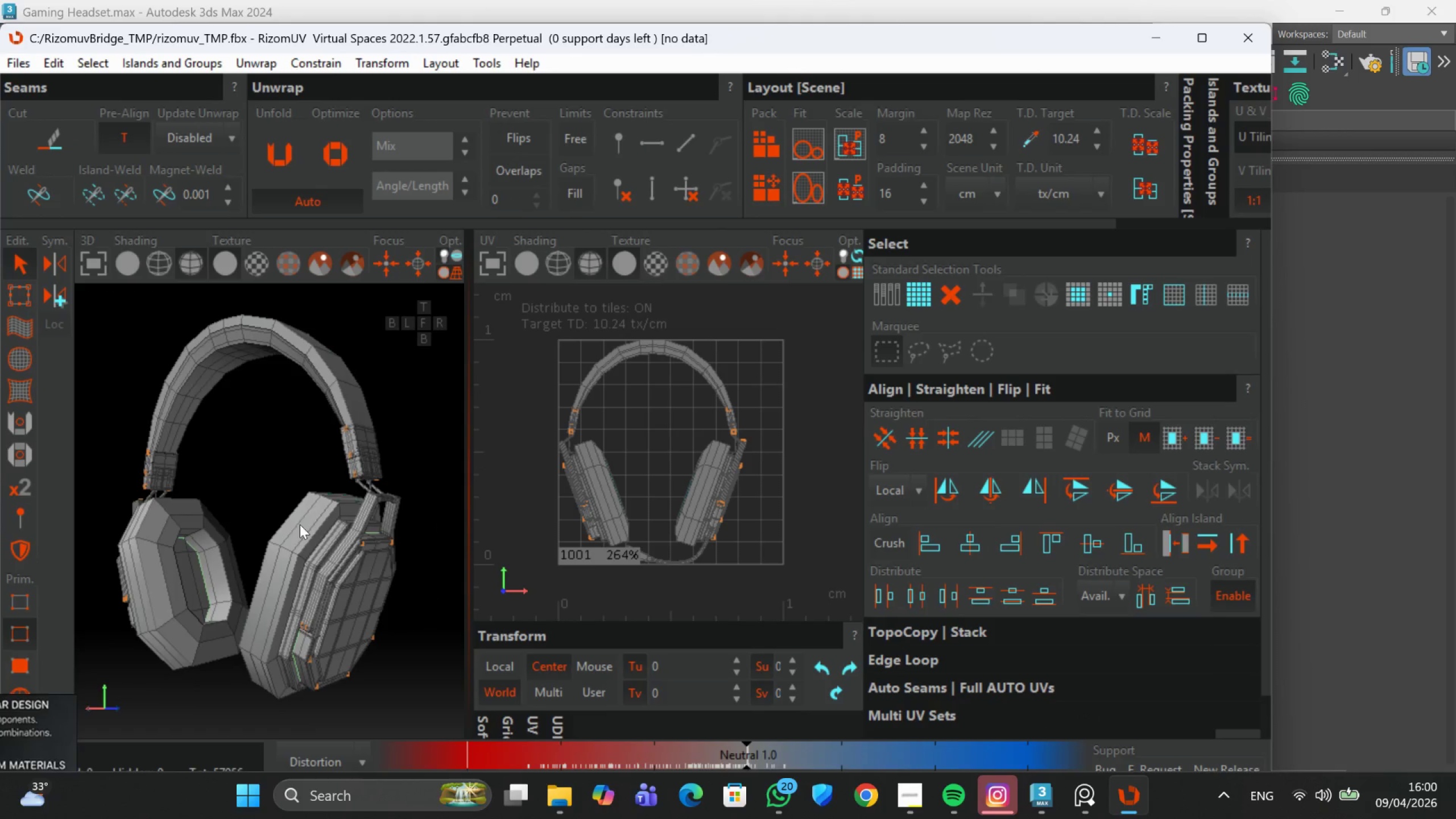 
hold_key(key=AltLeft, duration=0.42)
 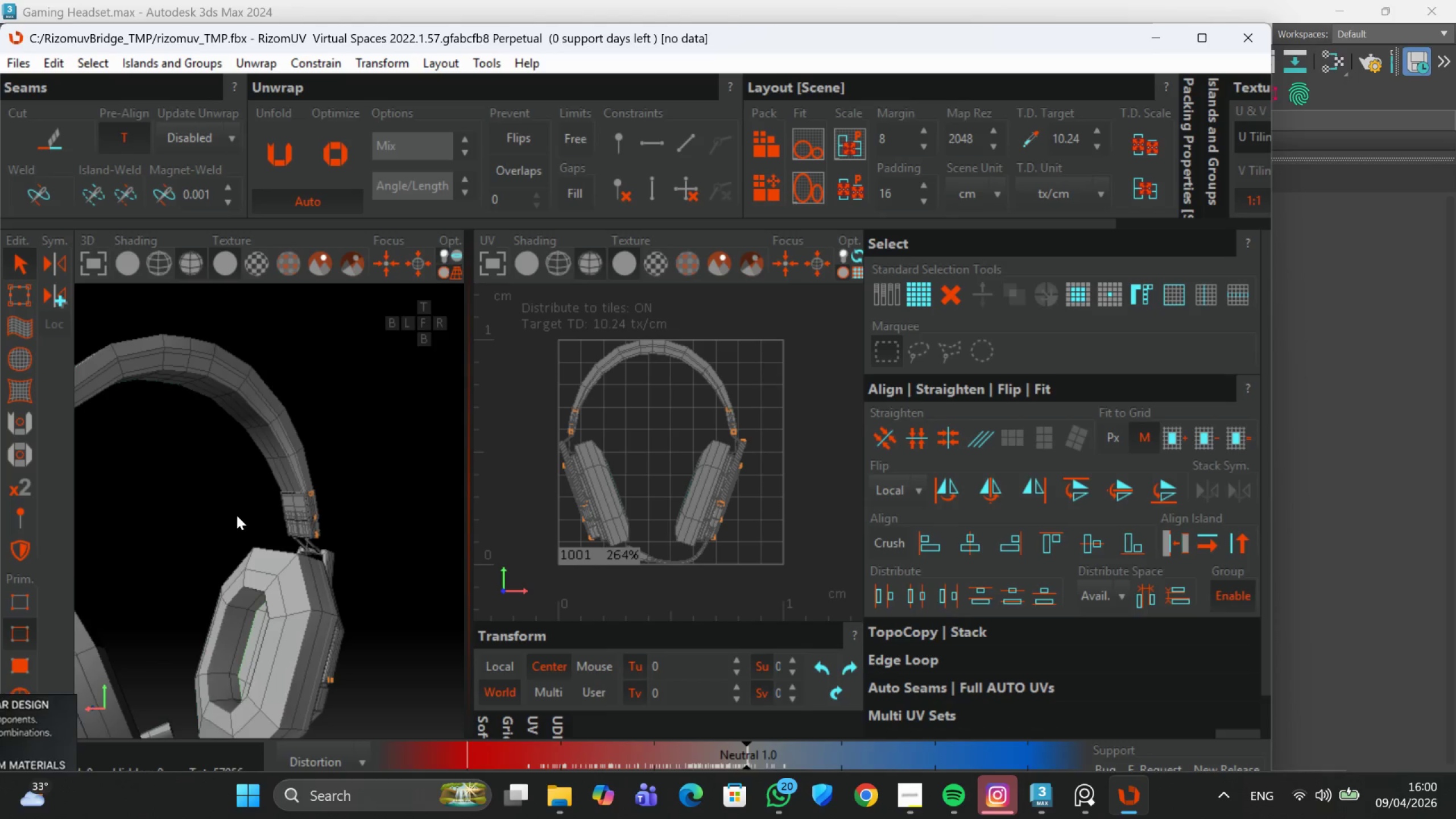 
scroll: coordinate [235, 517], scroll_direction: down, amount: 1.0
 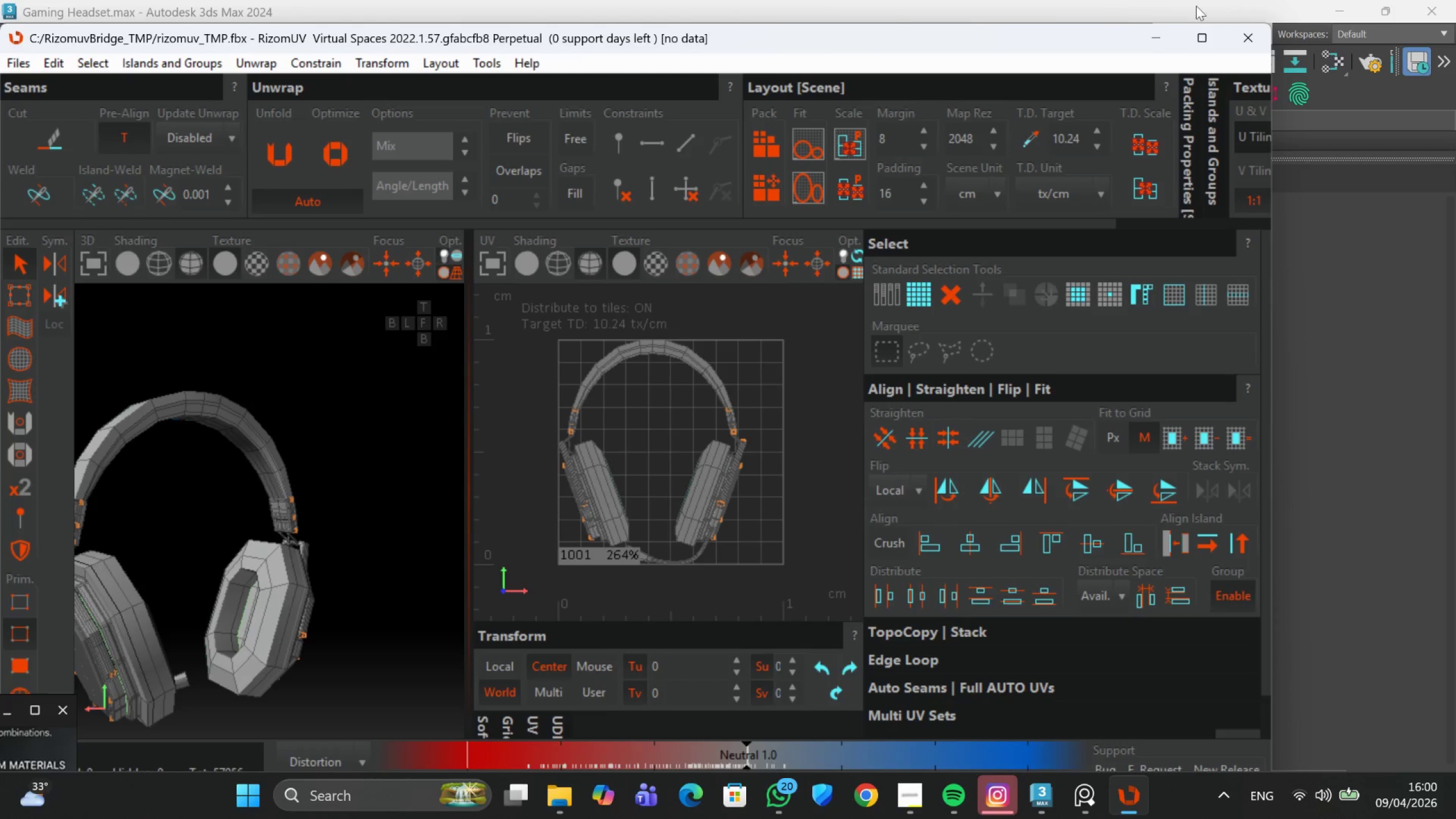 
left_click([1205, 37])
 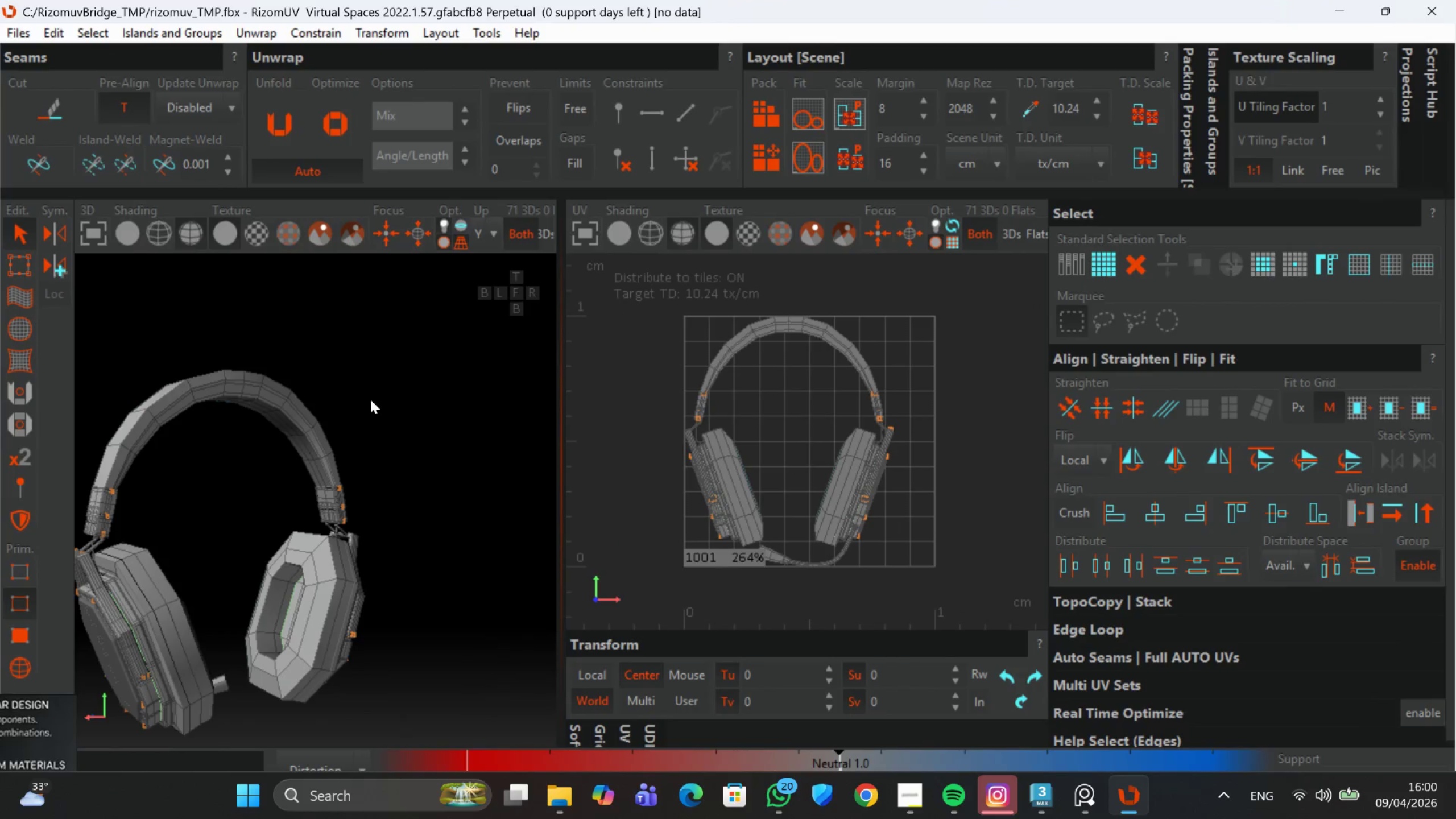 
scroll: coordinate [293, 454], scroll_direction: down, amount: 2.0
 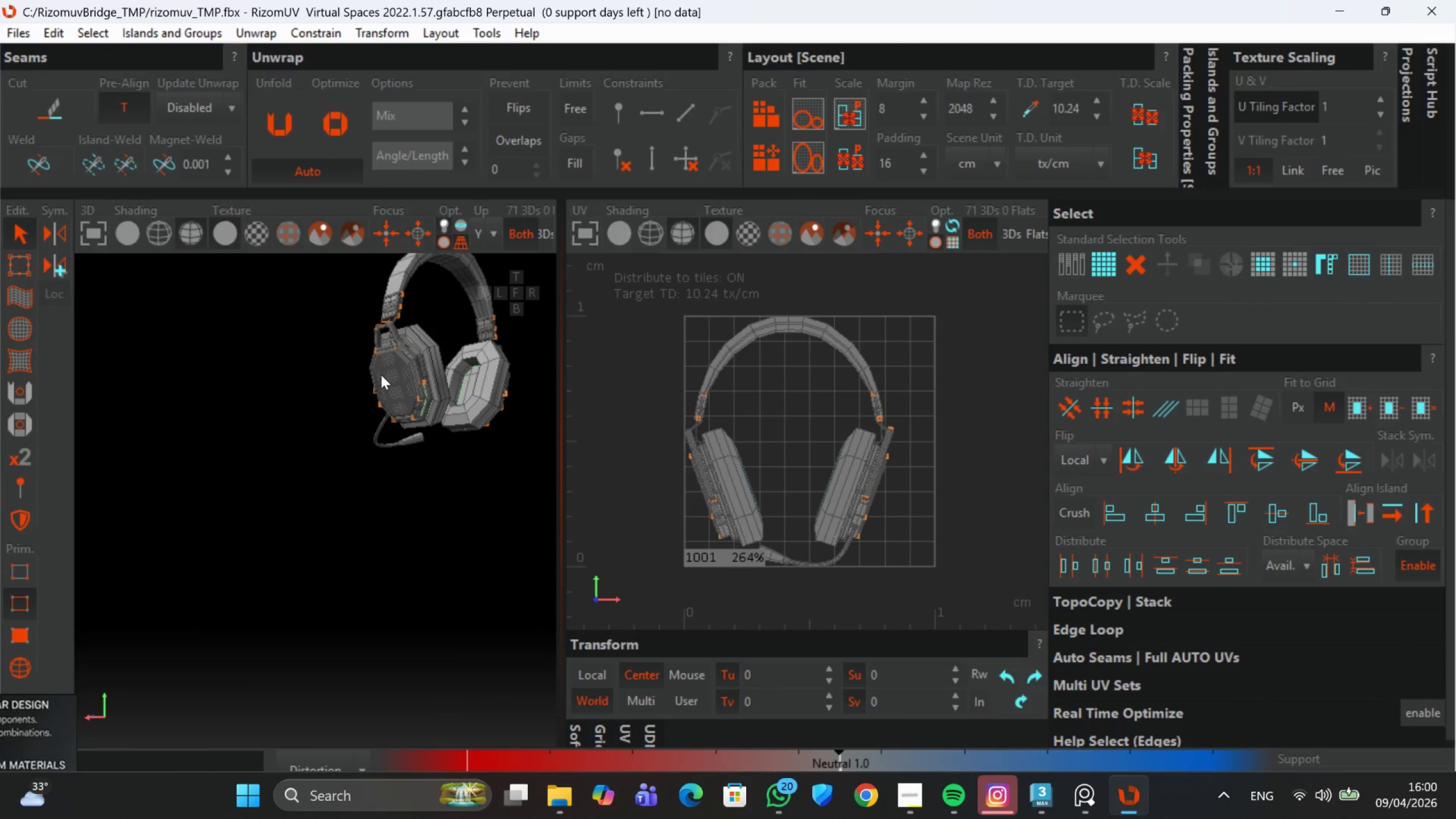 
scroll: coordinate [383, 351], scroll_direction: up, amount: 1.0
 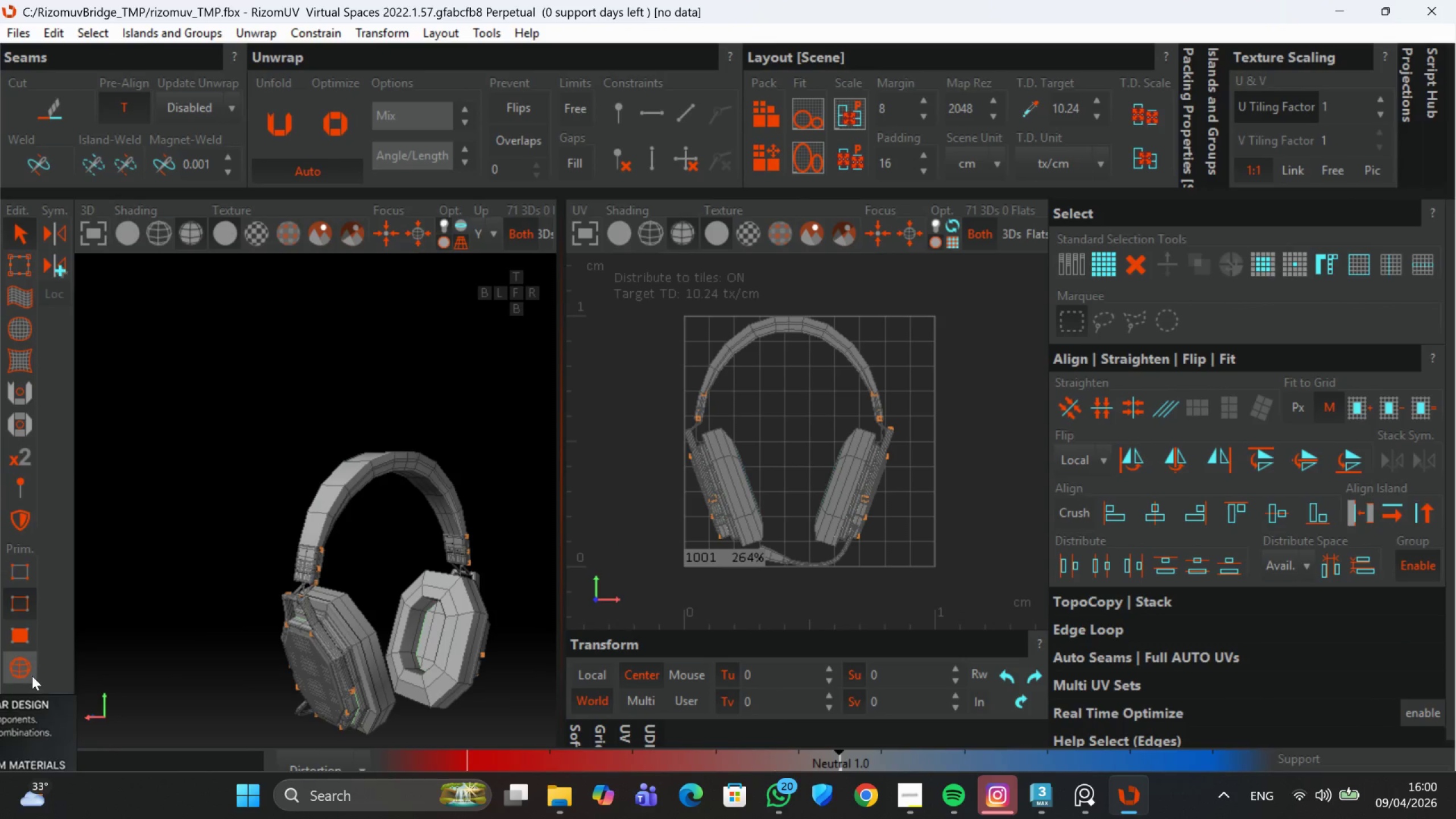 
left_click([27, 673])
 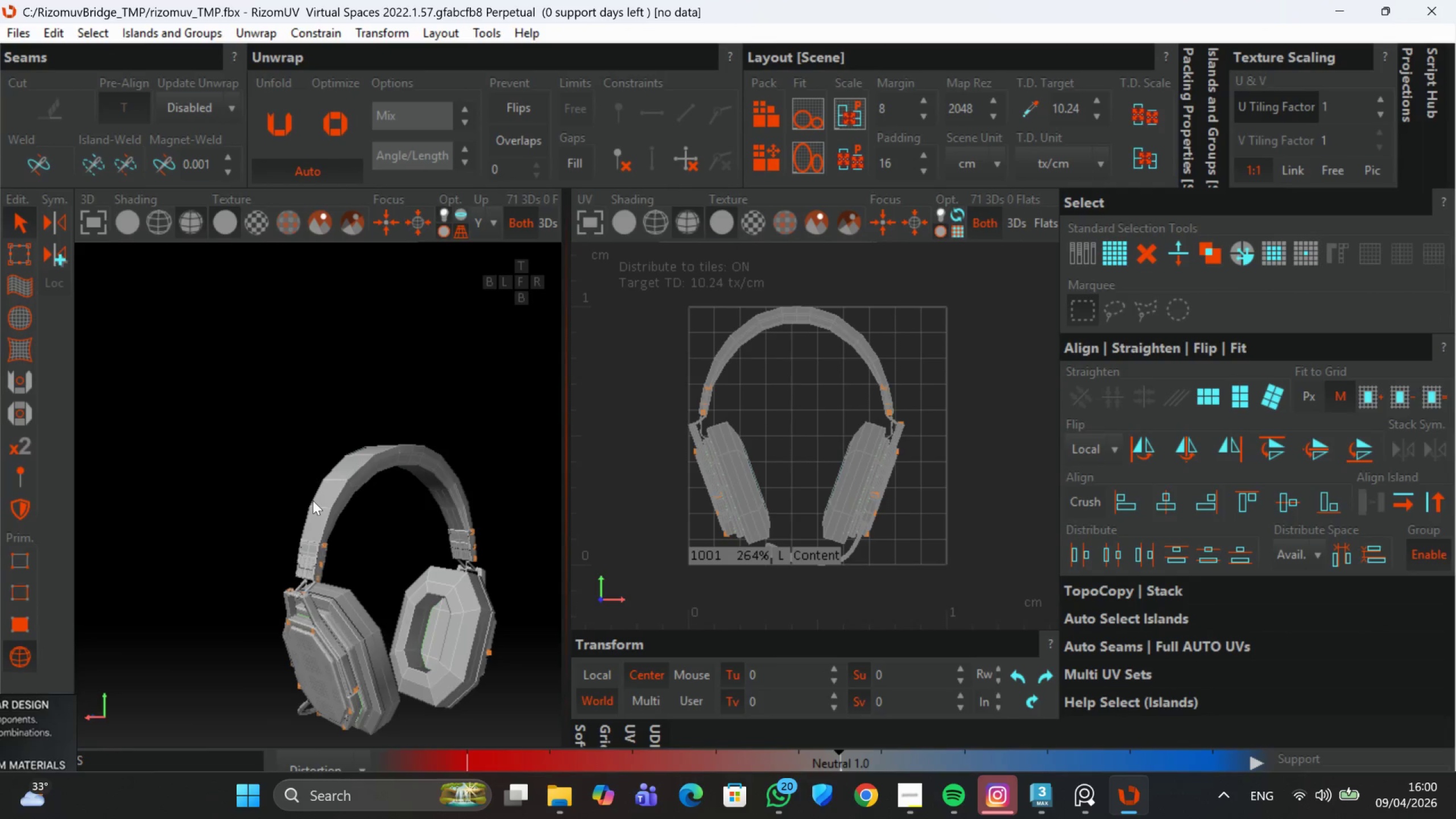 
left_click([343, 495])
 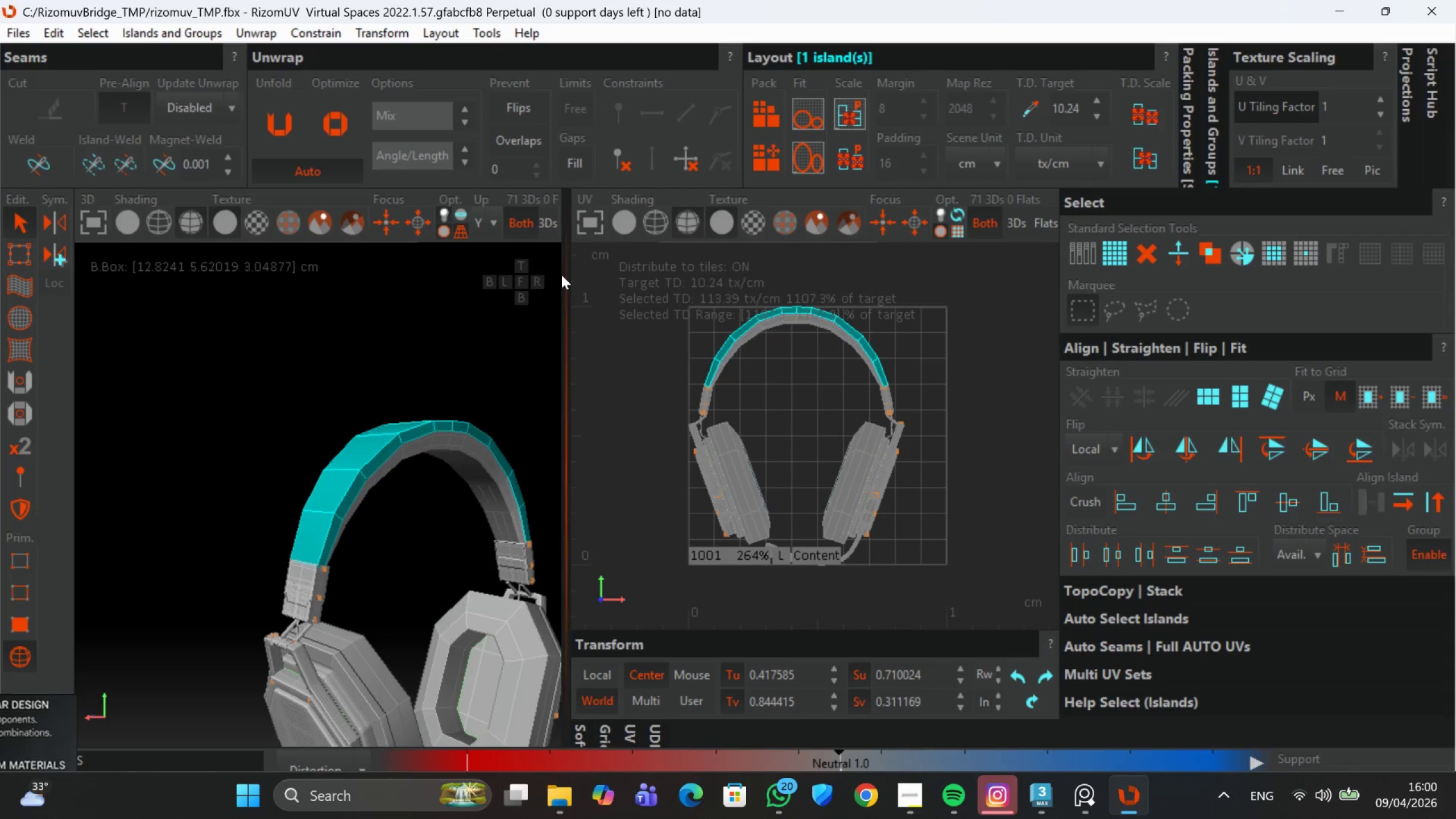 
scroll: coordinate [323, 498], scroll_direction: up, amount: 1.0
 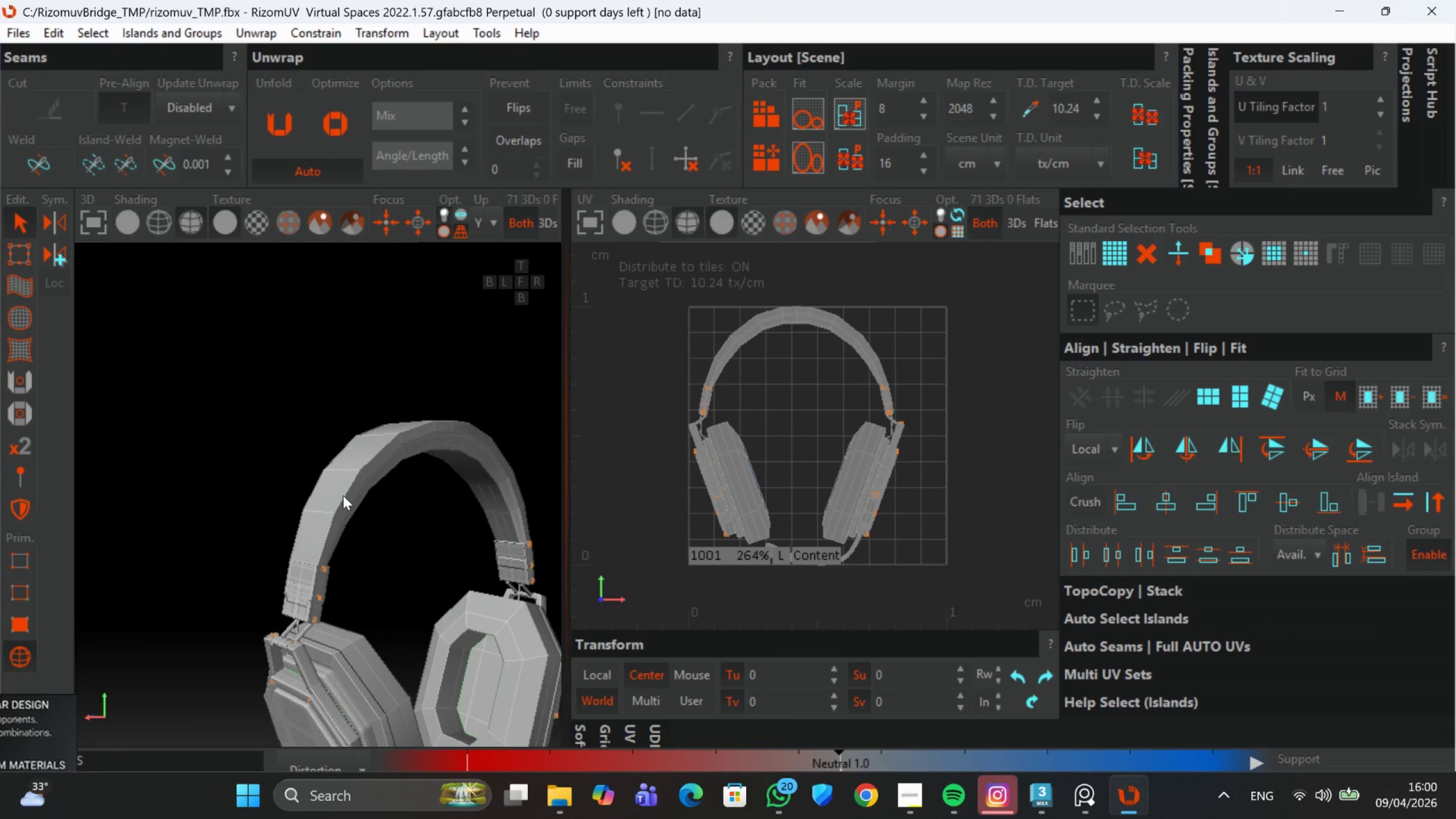 
left_click_drag(start_coordinate=[568, 276], to_coordinate=[739, 270])
 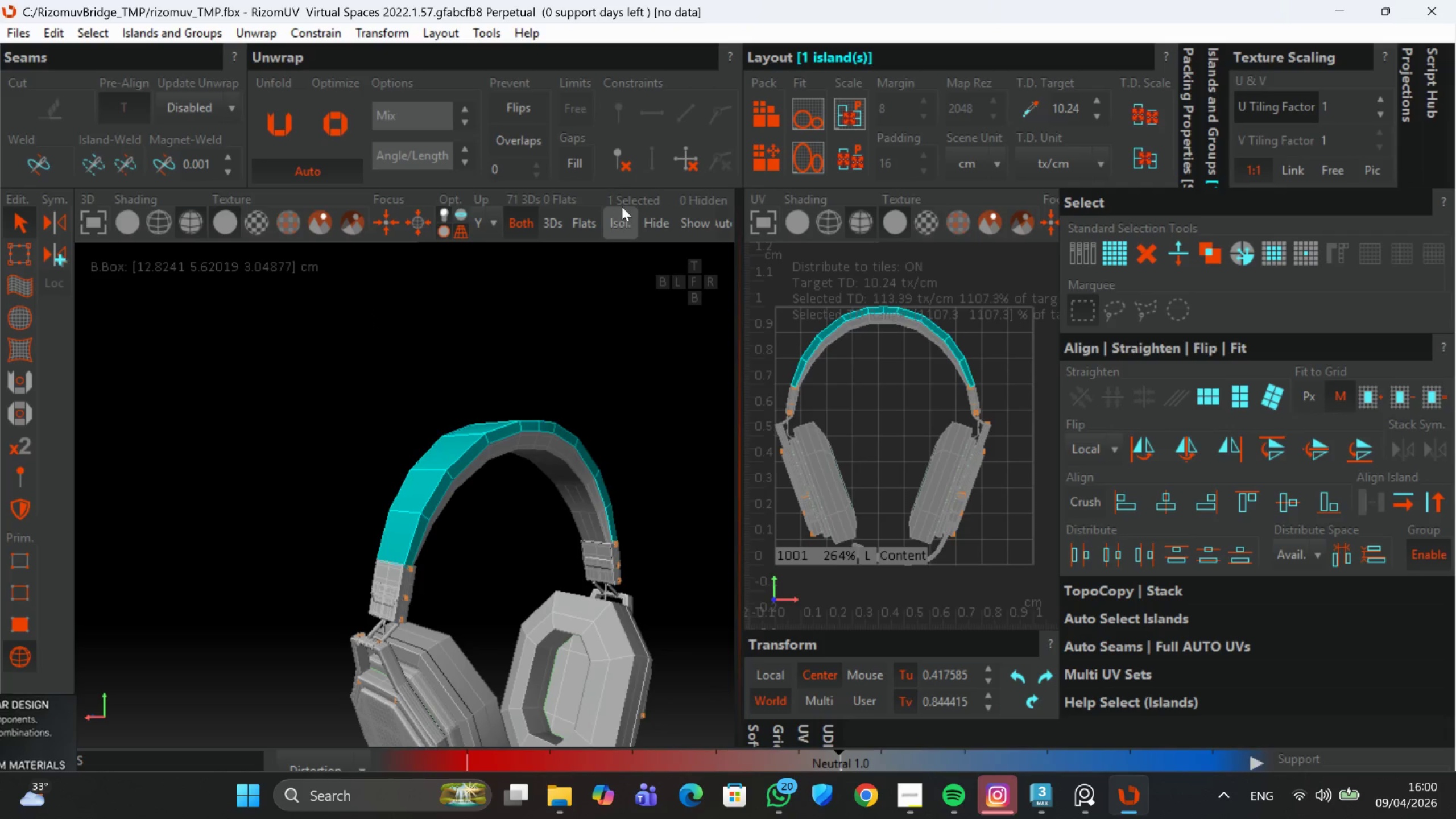 
left_click([622, 218])
 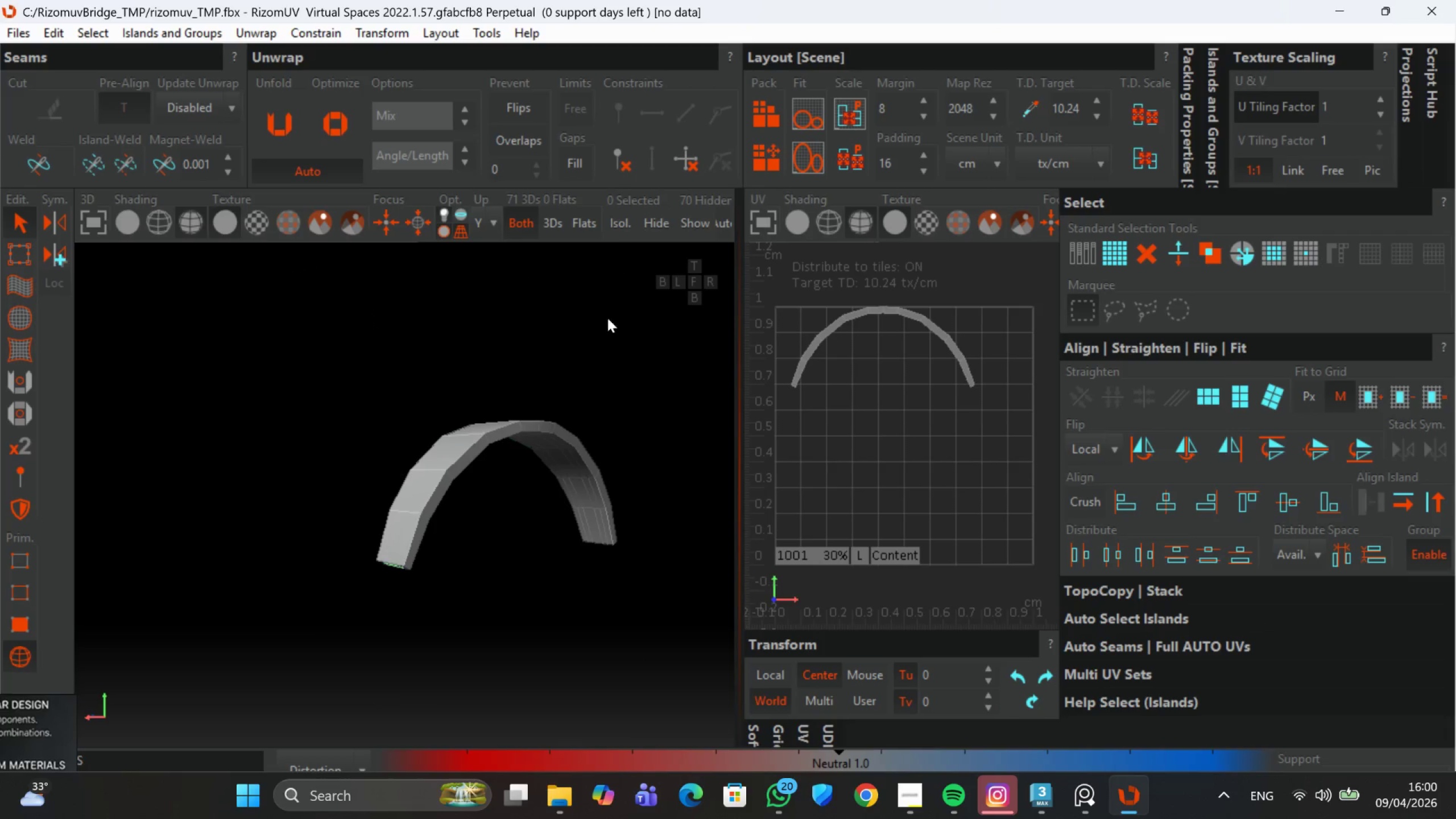 
hold_key(key=AltLeft, duration=0.48)
 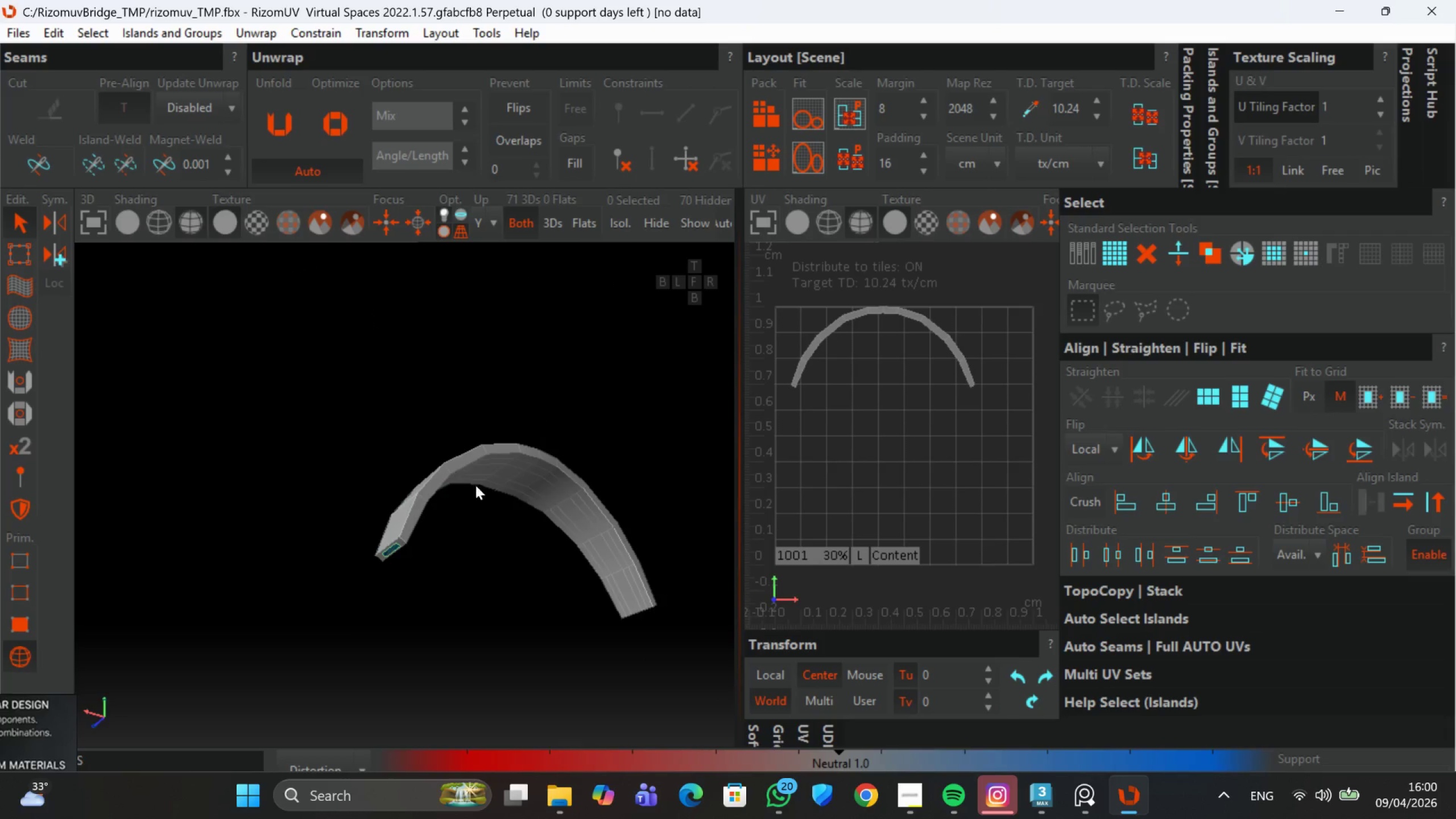 
hold_key(key=AltLeft, duration=0.46)
 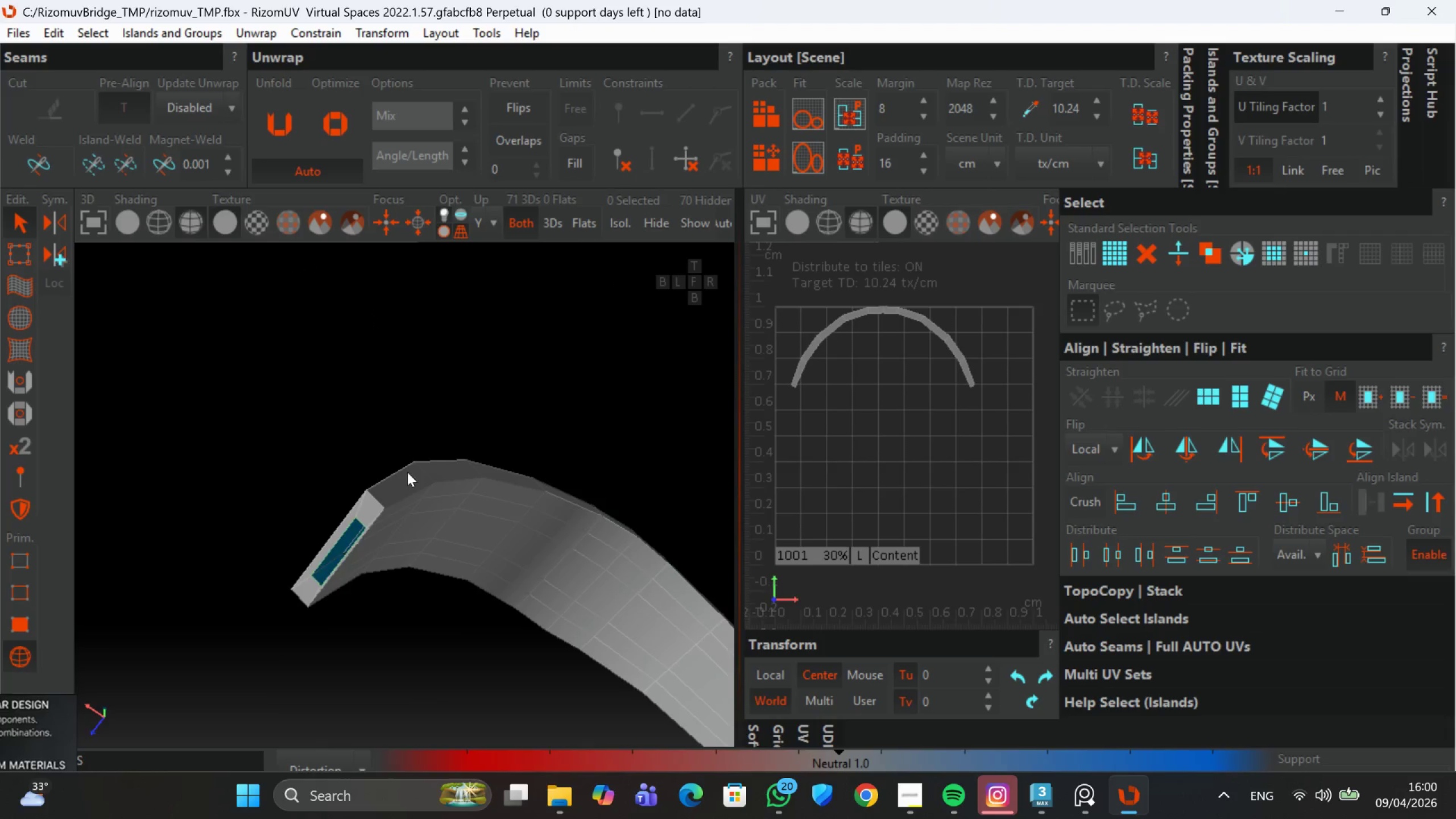 
scroll: coordinate [427, 505], scroll_direction: up, amount: 2.0
 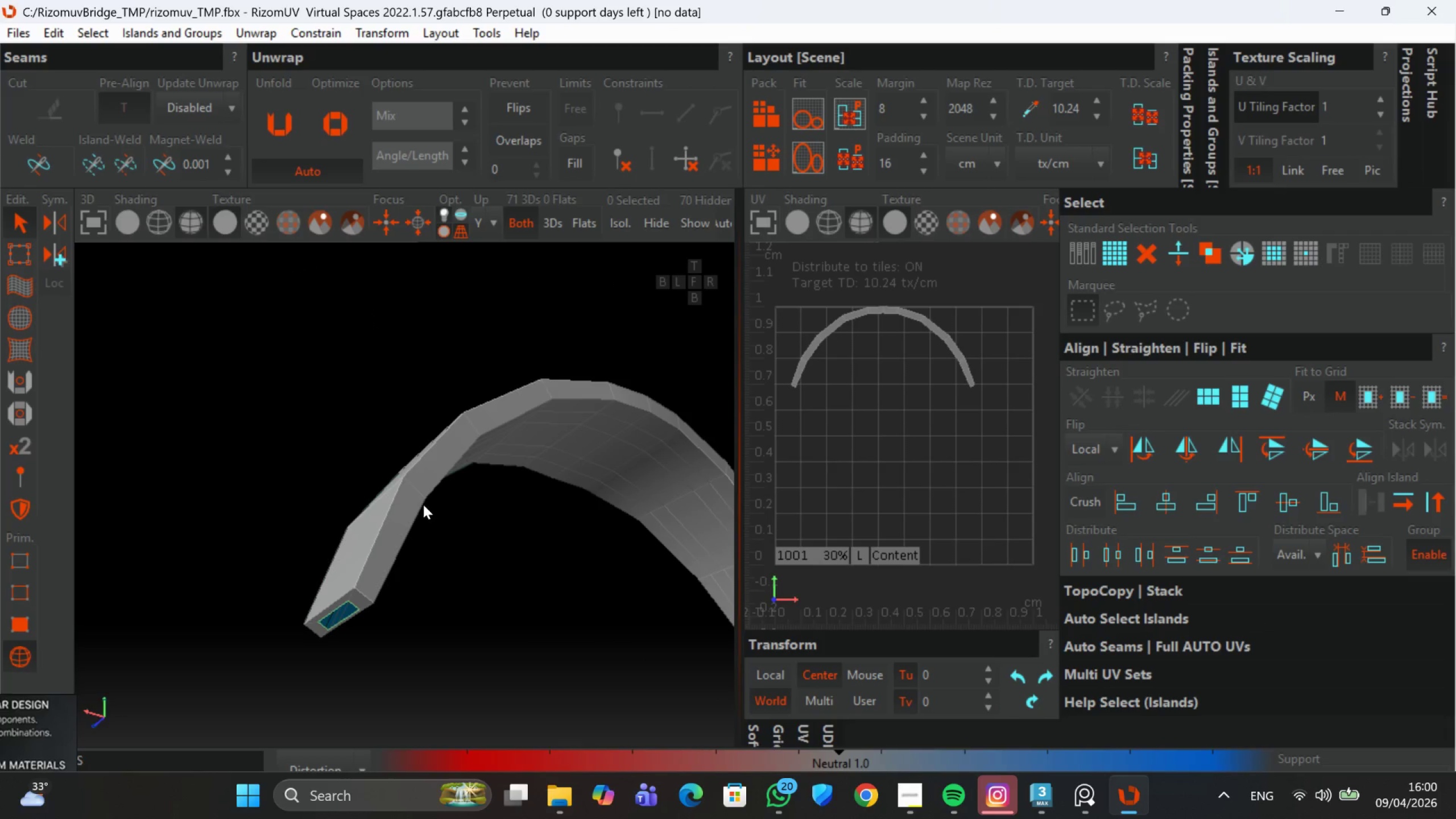 
hold_key(key=AltLeft, duration=0.34)
 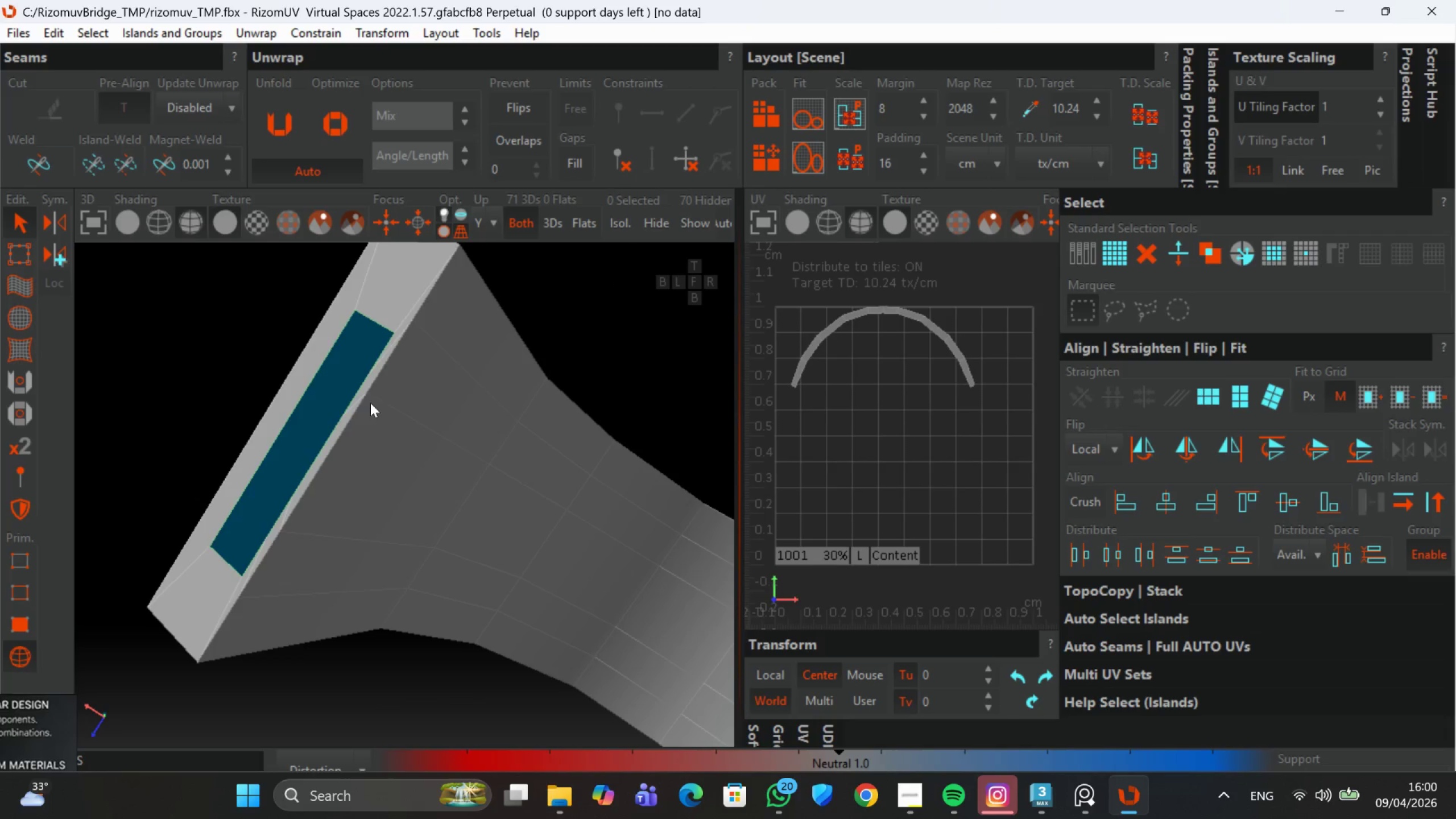 
scroll: coordinate [387, 497], scroll_direction: up, amount: 3.0
 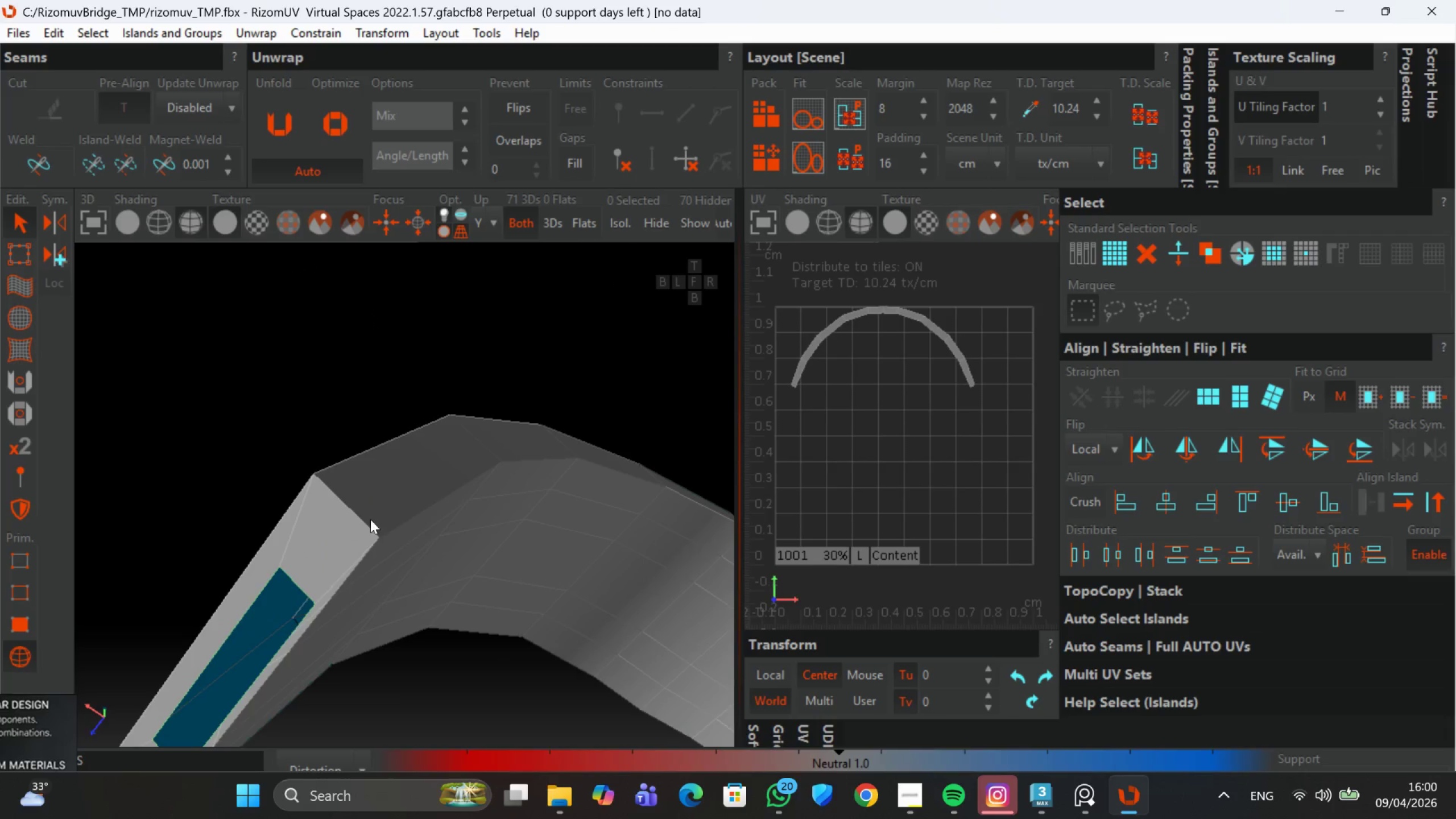 
middle_click([267, 562])
 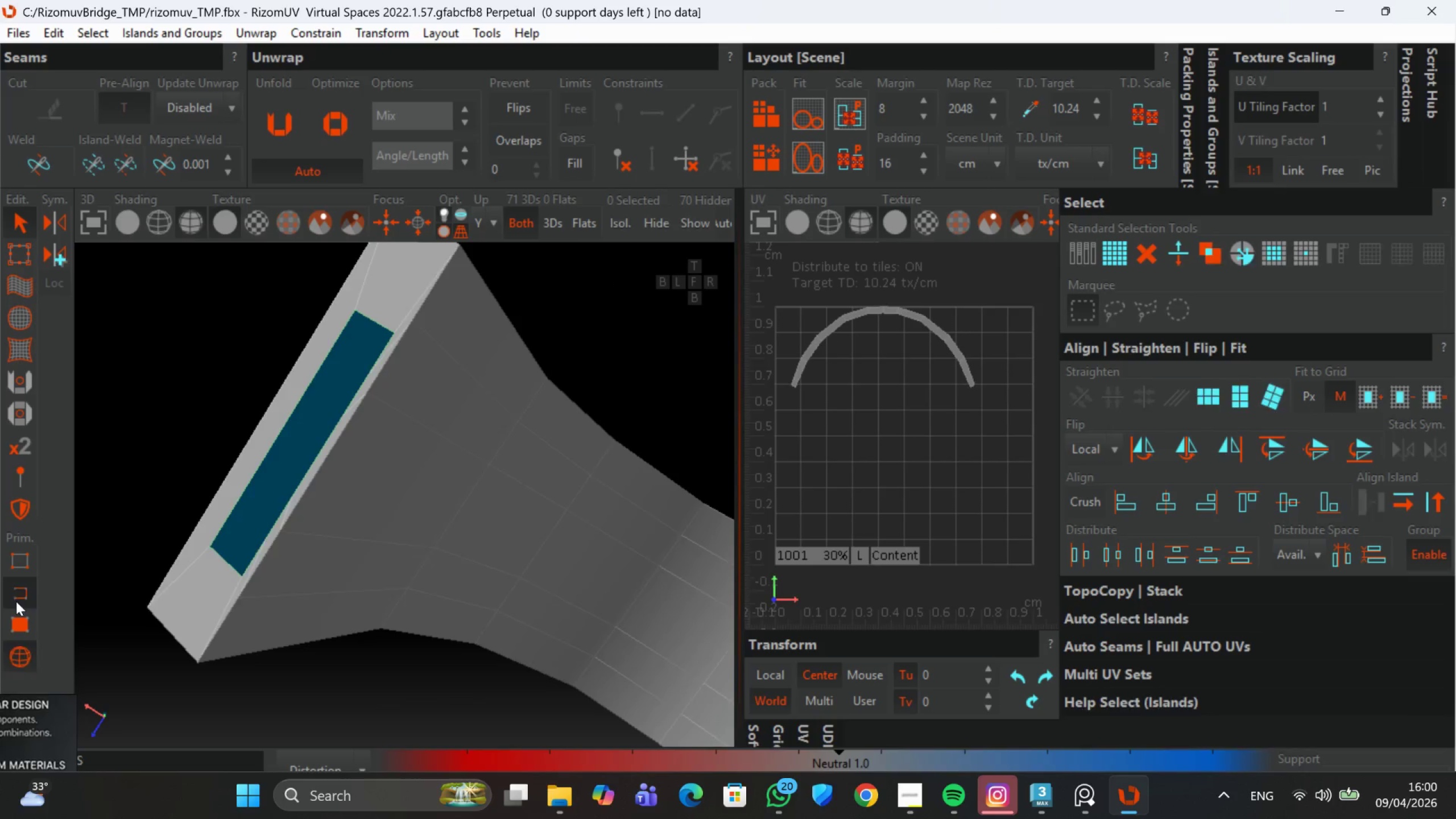 
scroll: coordinate [249, 579], scroll_direction: up, amount: 2.0
 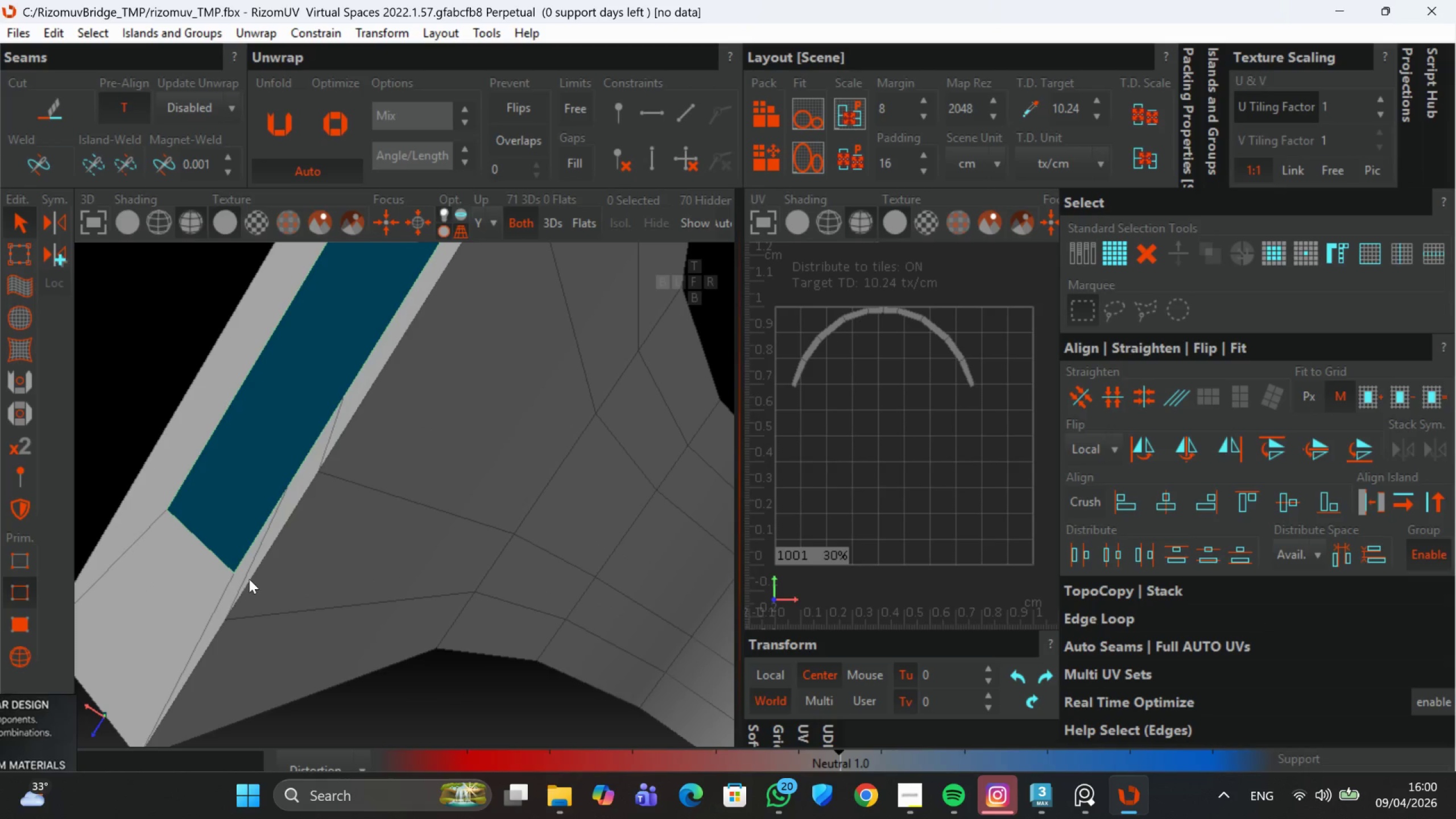 
double_click([249, 579])
 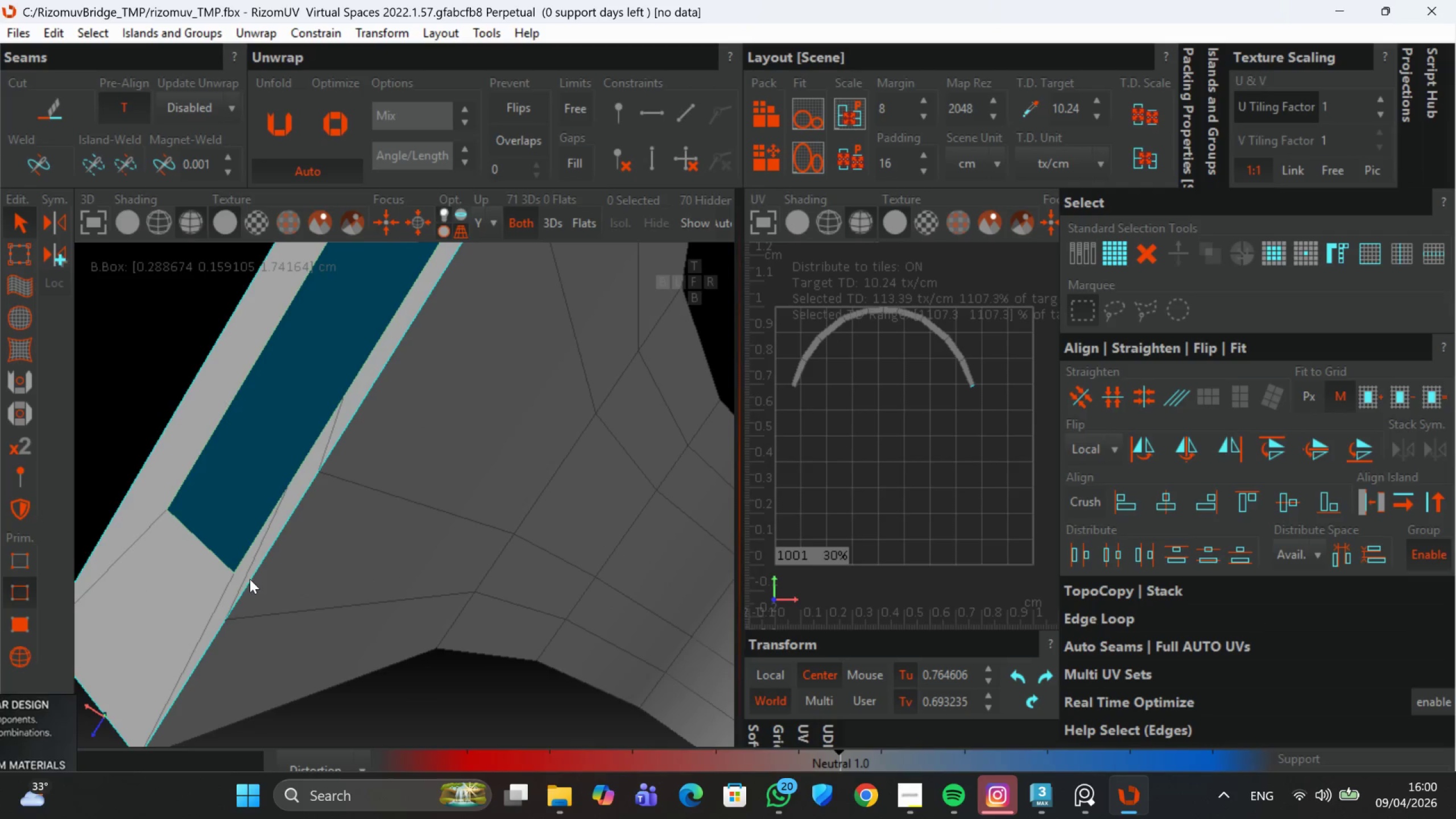 
scroll: coordinate [250, 579], scroll_direction: down, amount: 2.0
 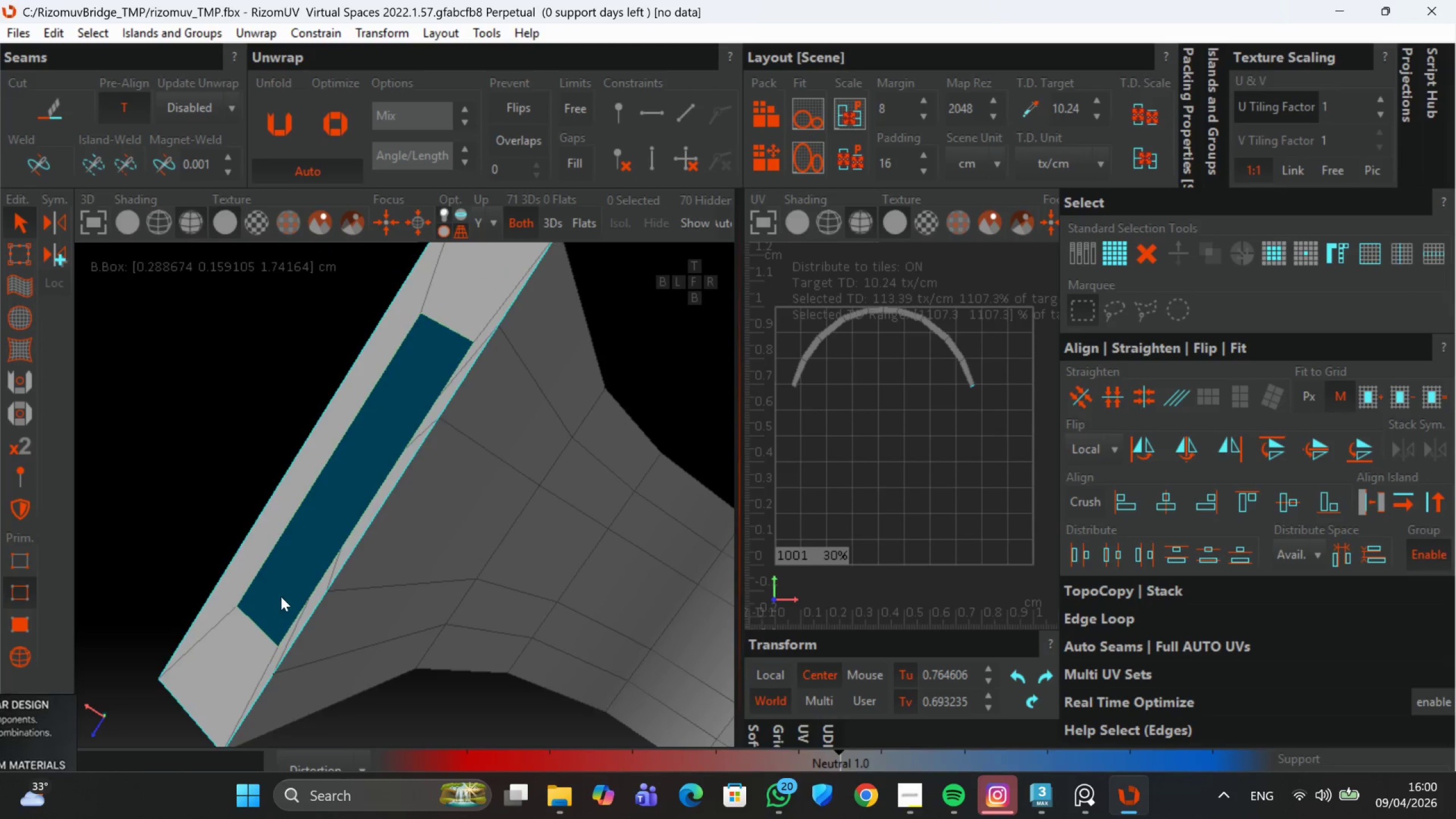 
hold_key(key=AltLeft, duration=0.6)
 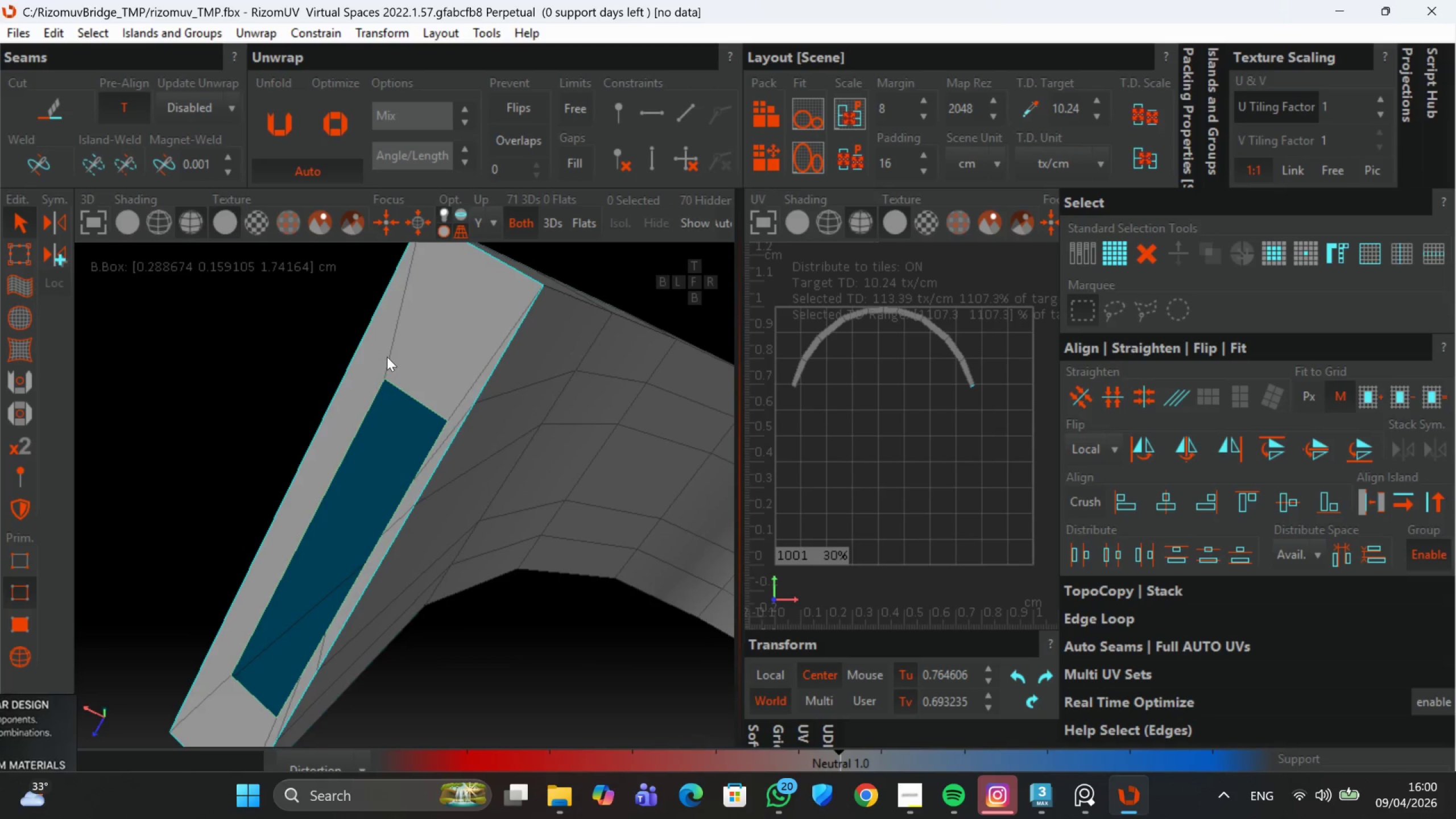 
hold_key(key=AltLeft, duration=0.48)
 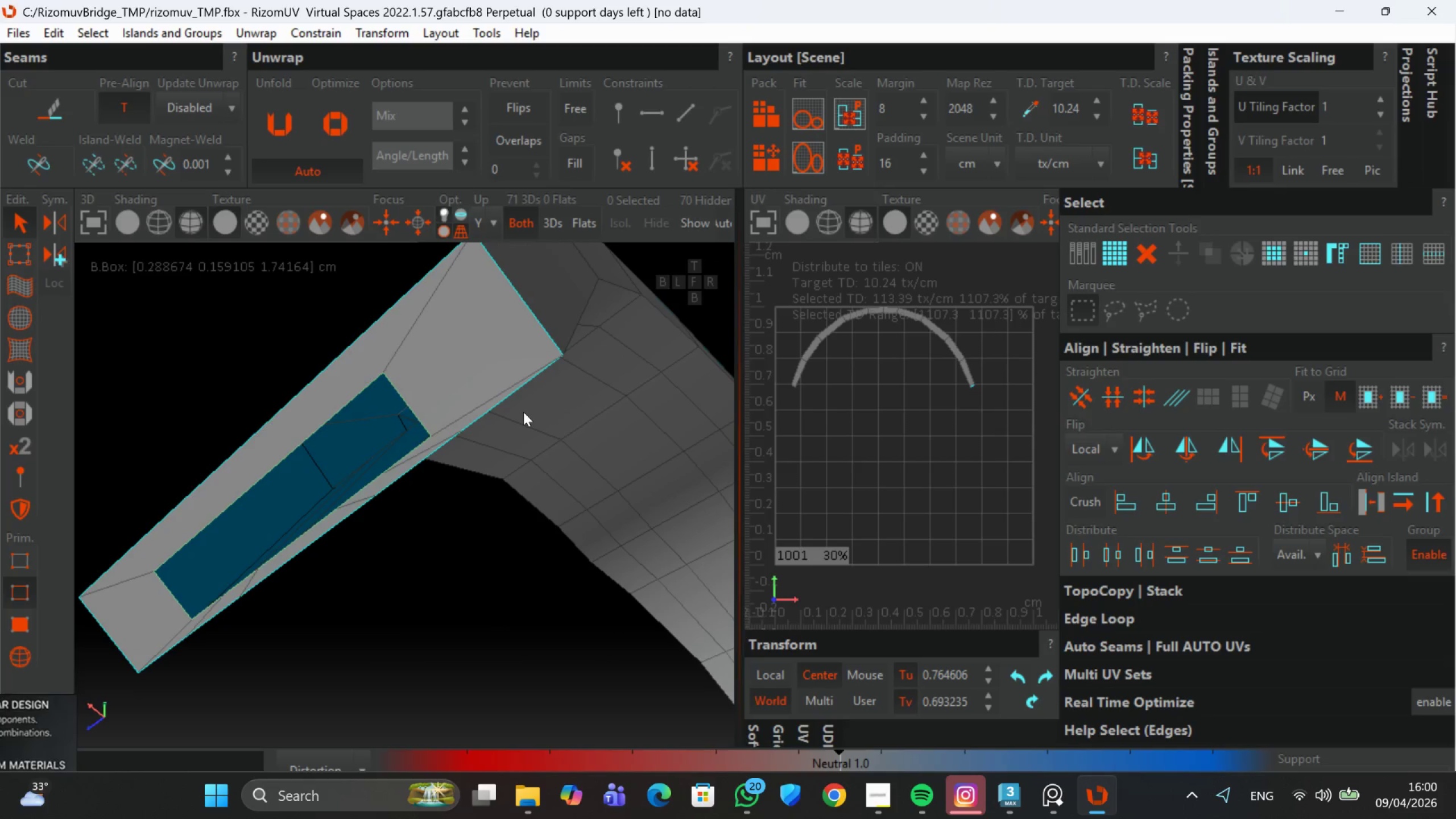 
key(C)
 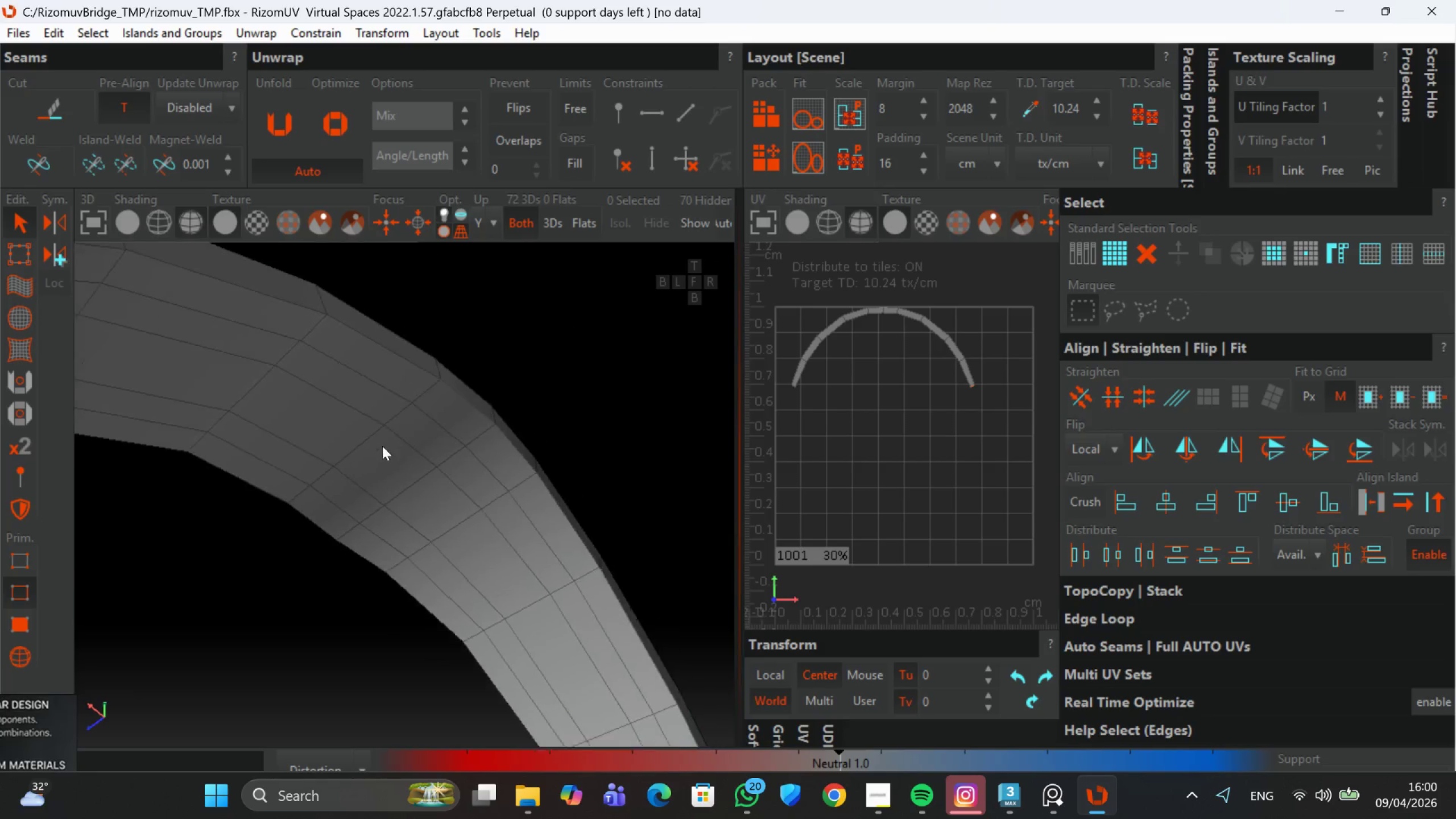 
hold_key(key=AltLeft, duration=0.47)
 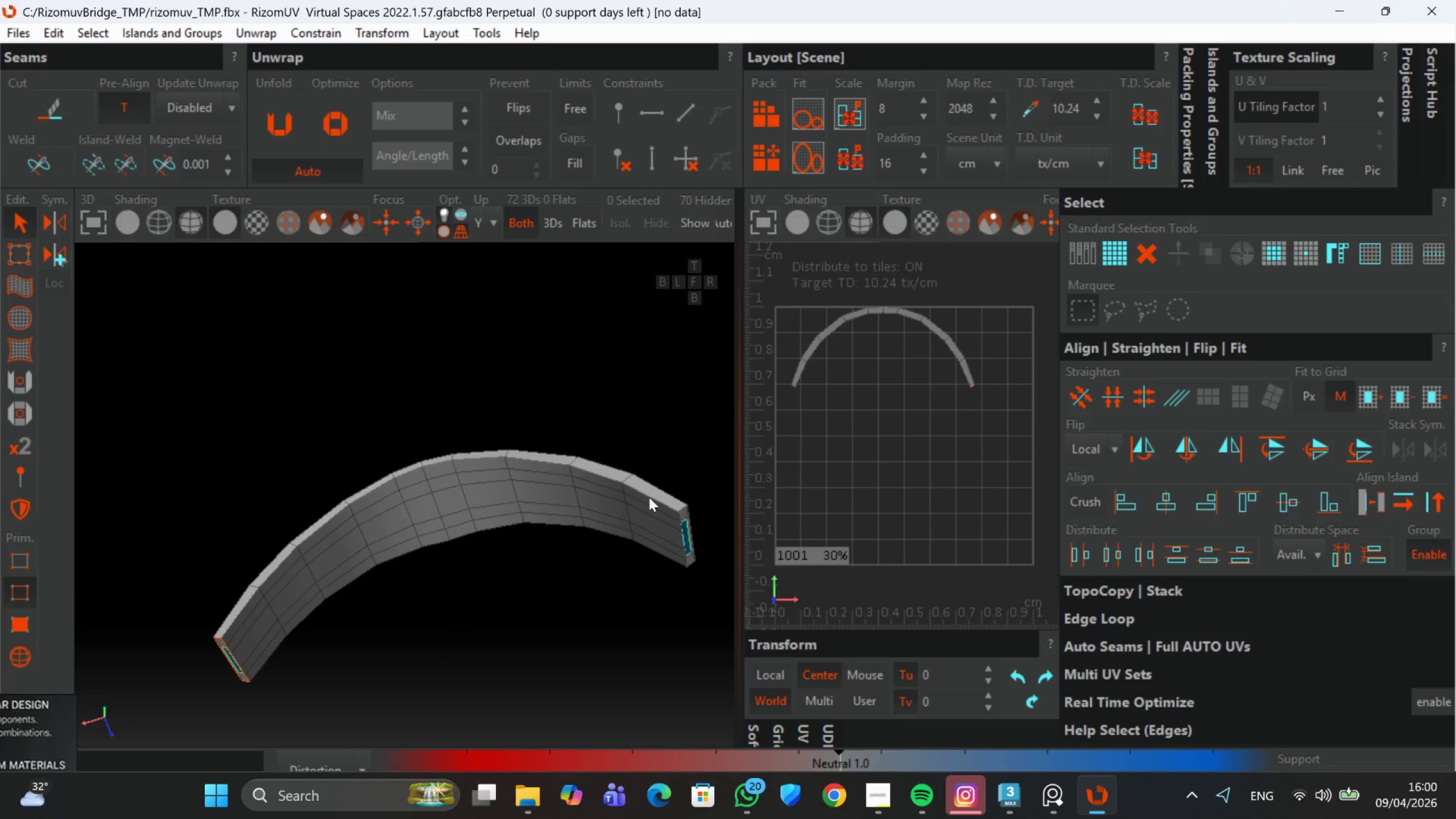 
scroll: coordinate [446, 461], scroll_direction: down, amount: 3.0
 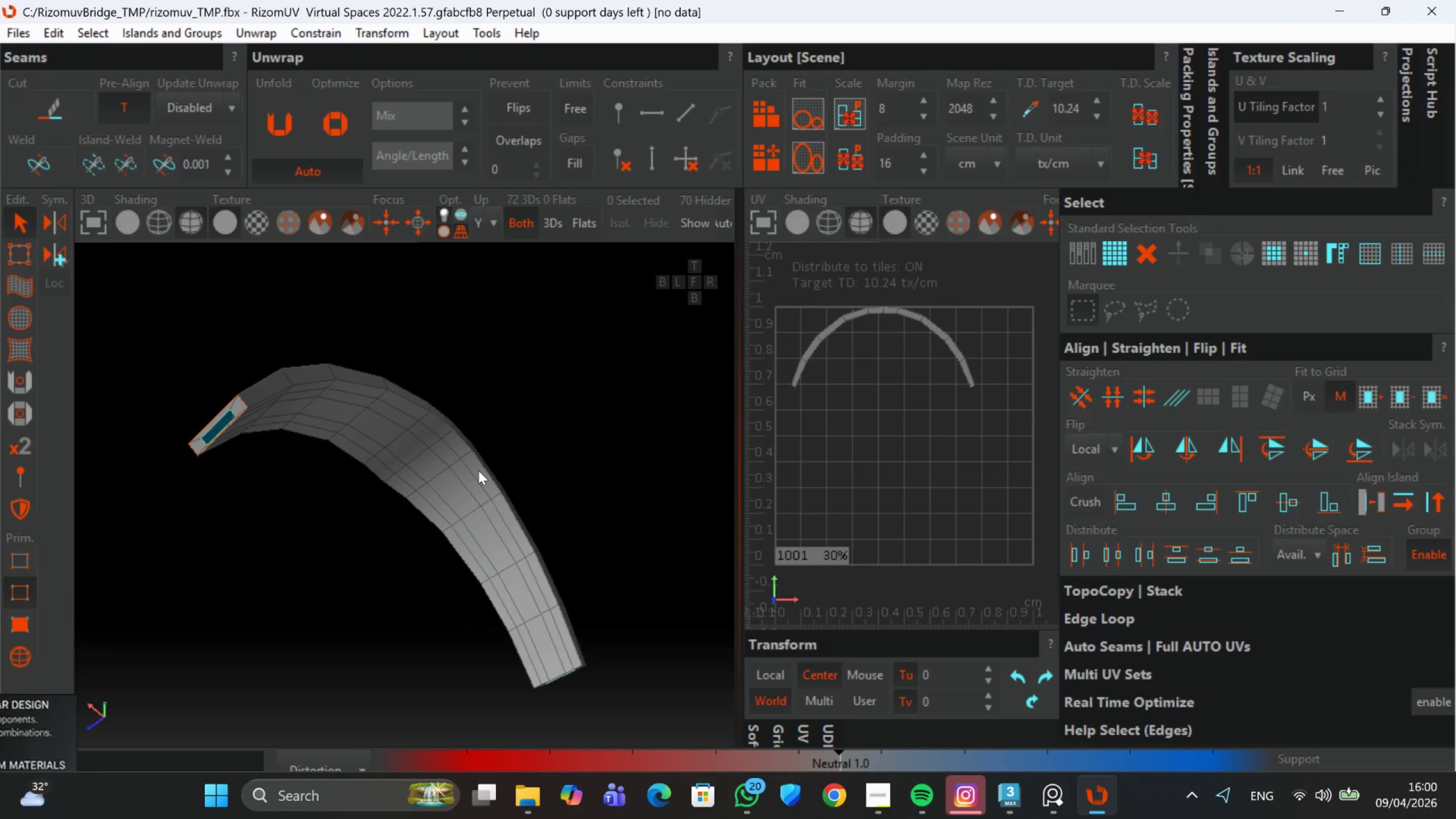 
scroll: coordinate [438, 446], scroll_direction: up, amount: 5.0
 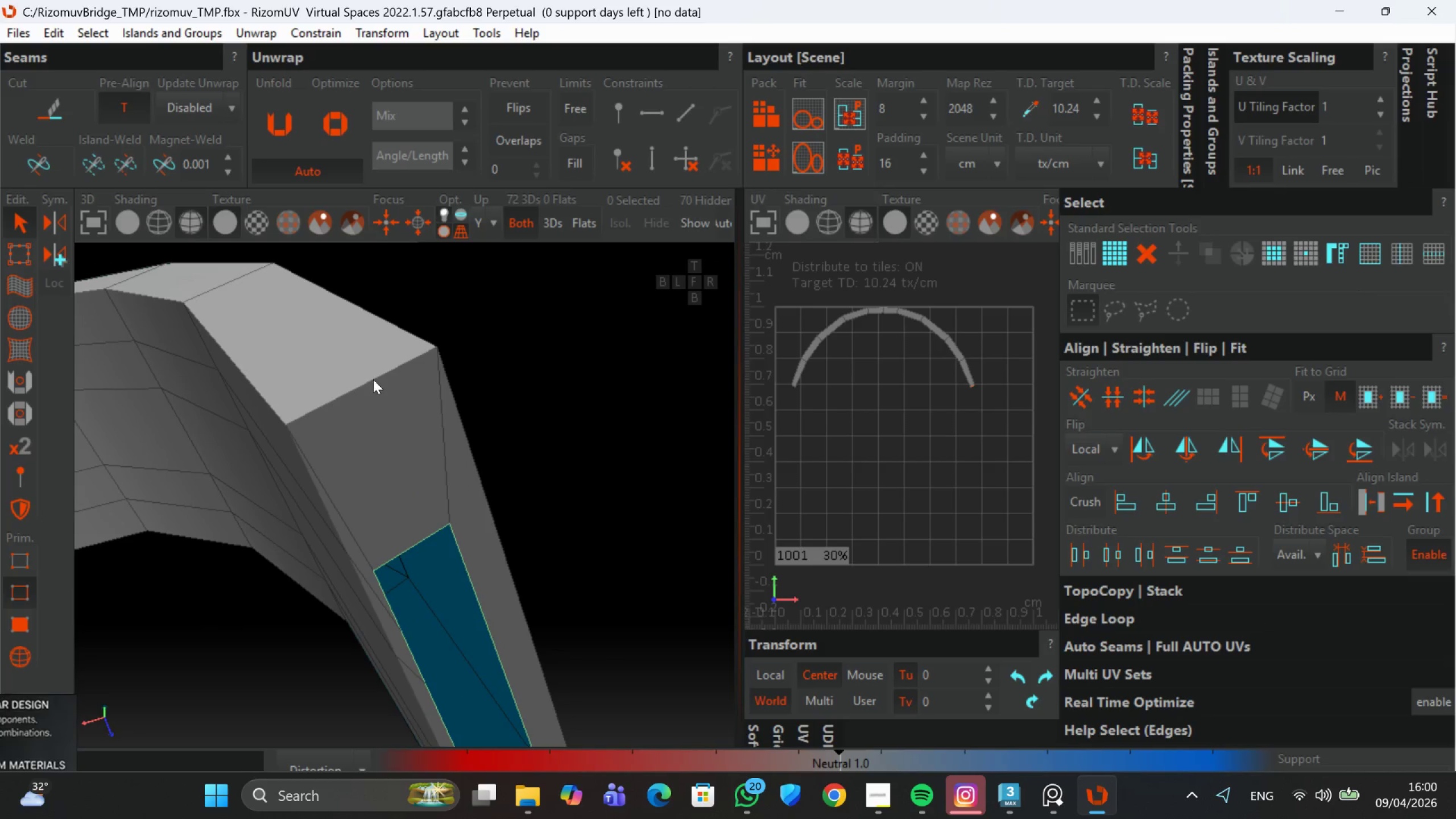 
double_click([373, 379])
 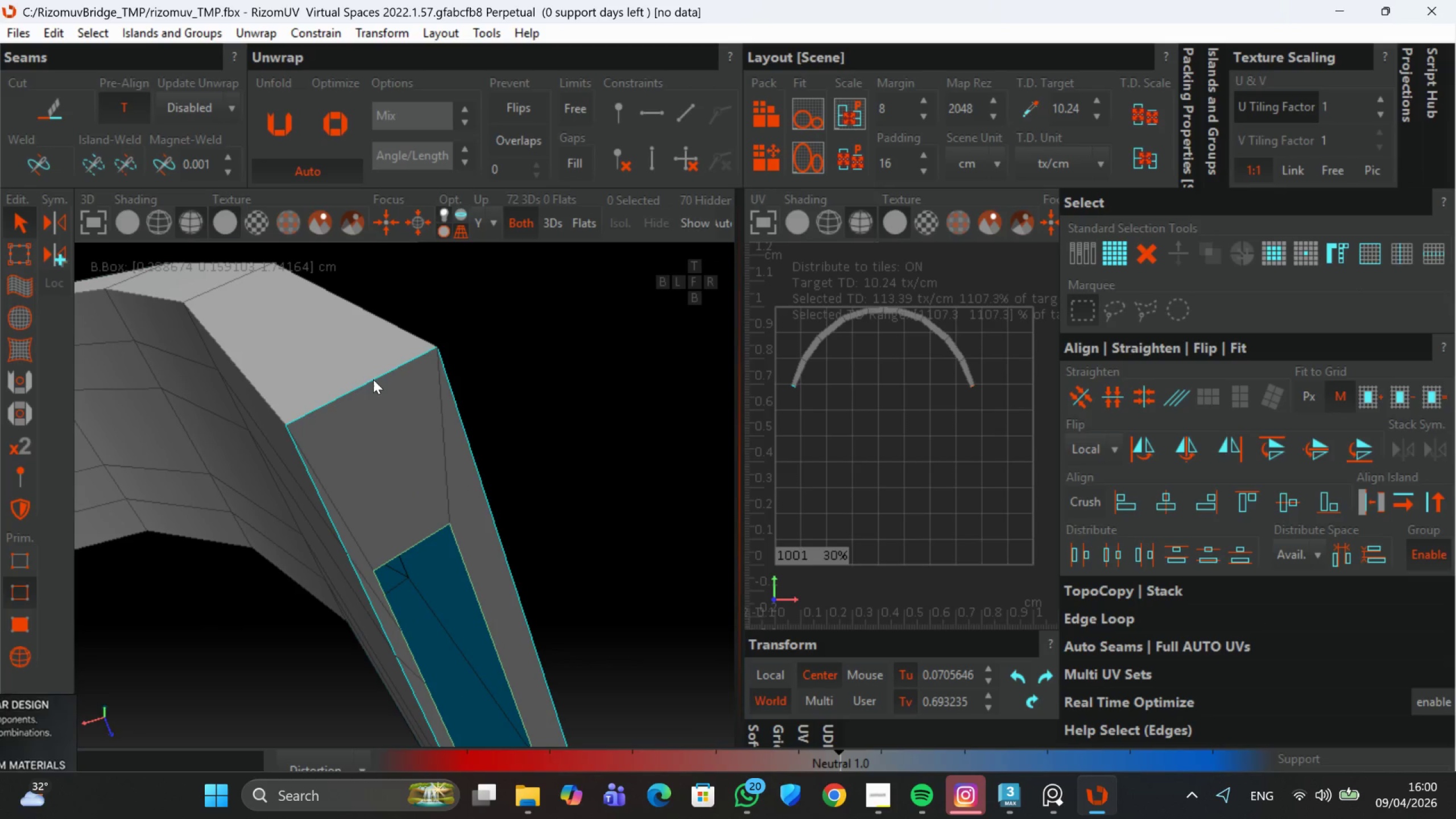 
key(C)
 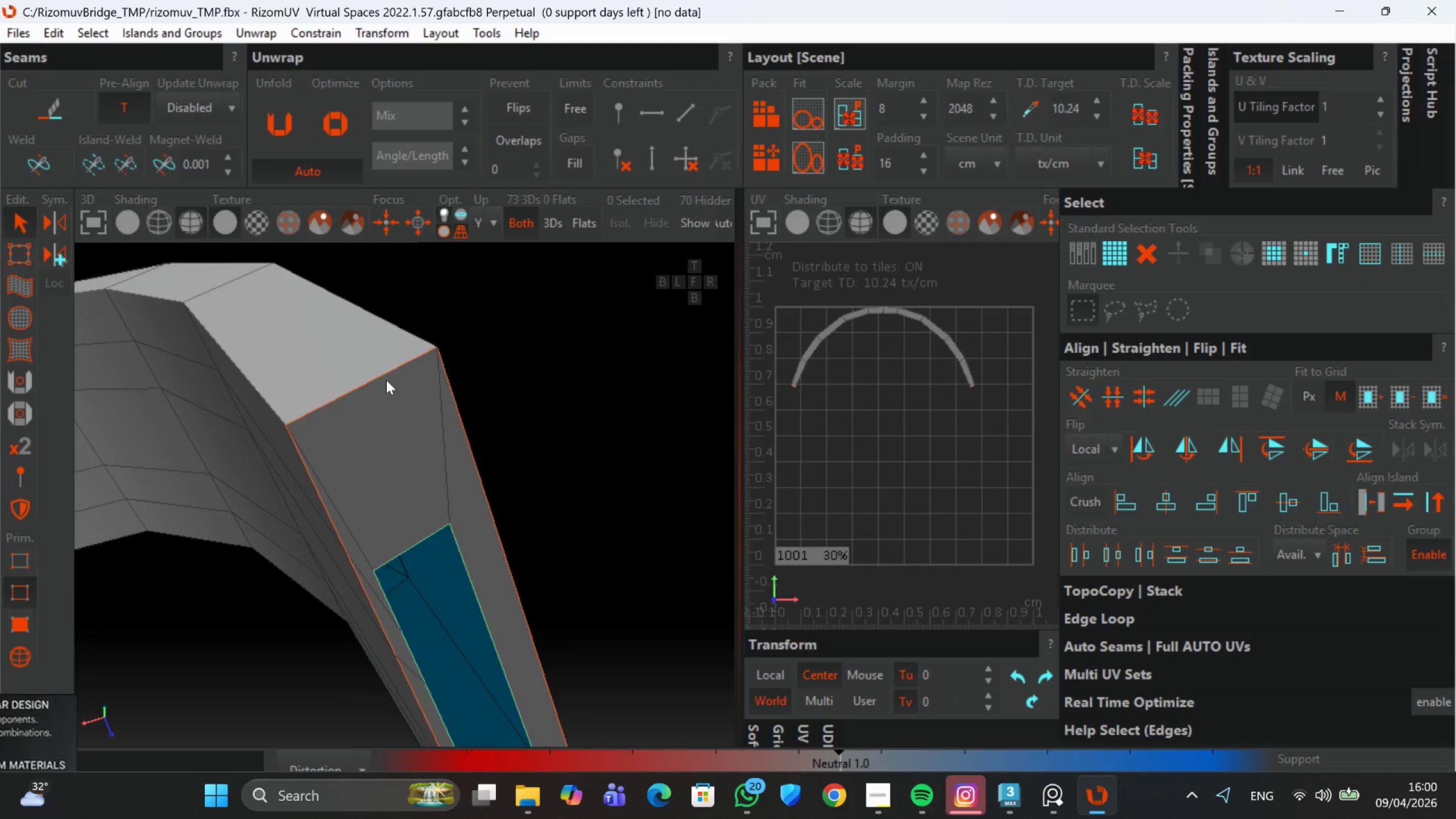 
hold_key(key=AltLeft, duration=0.5)
 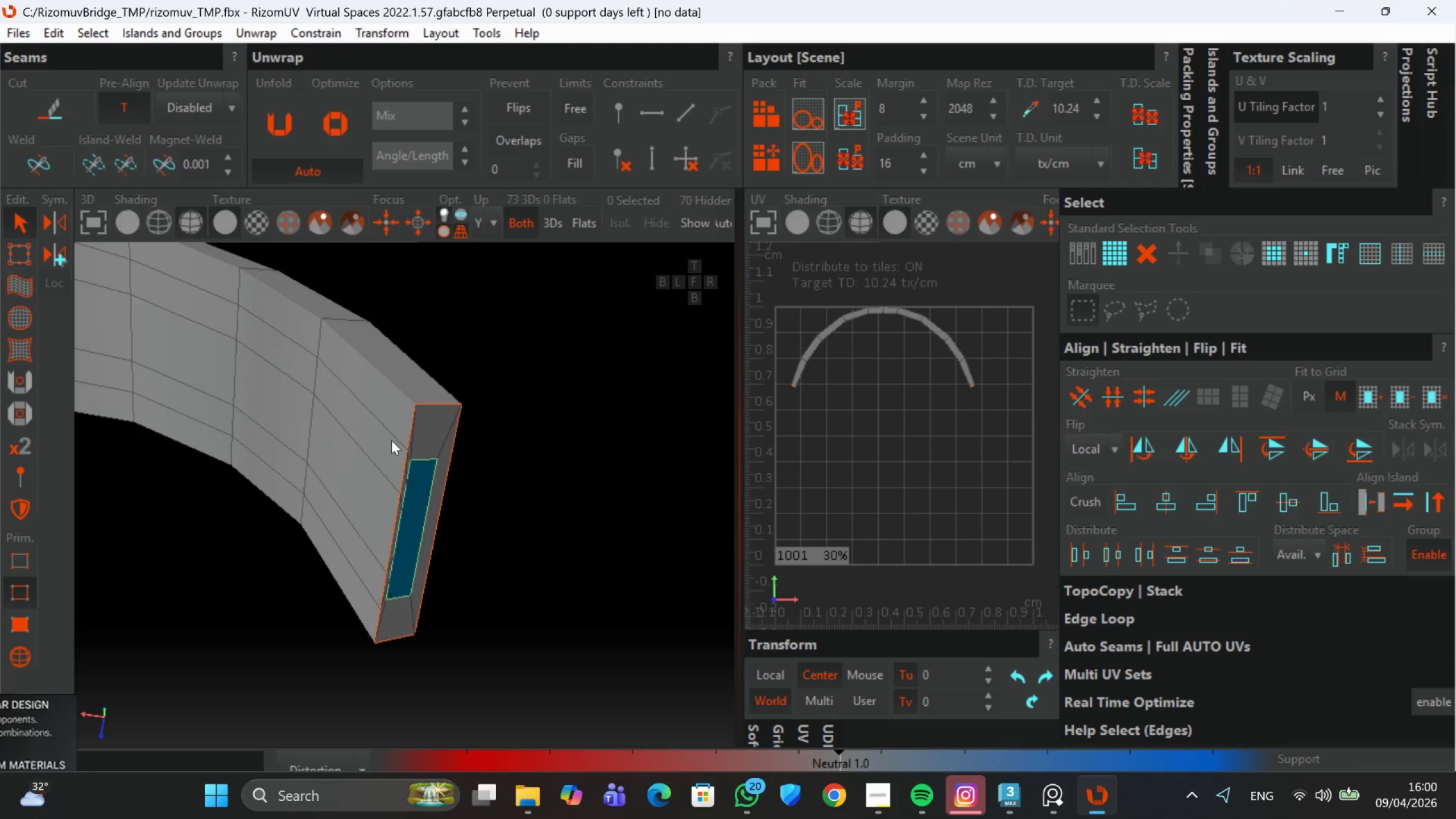 
scroll: coordinate [431, 415], scroll_direction: down, amount: 4.0
 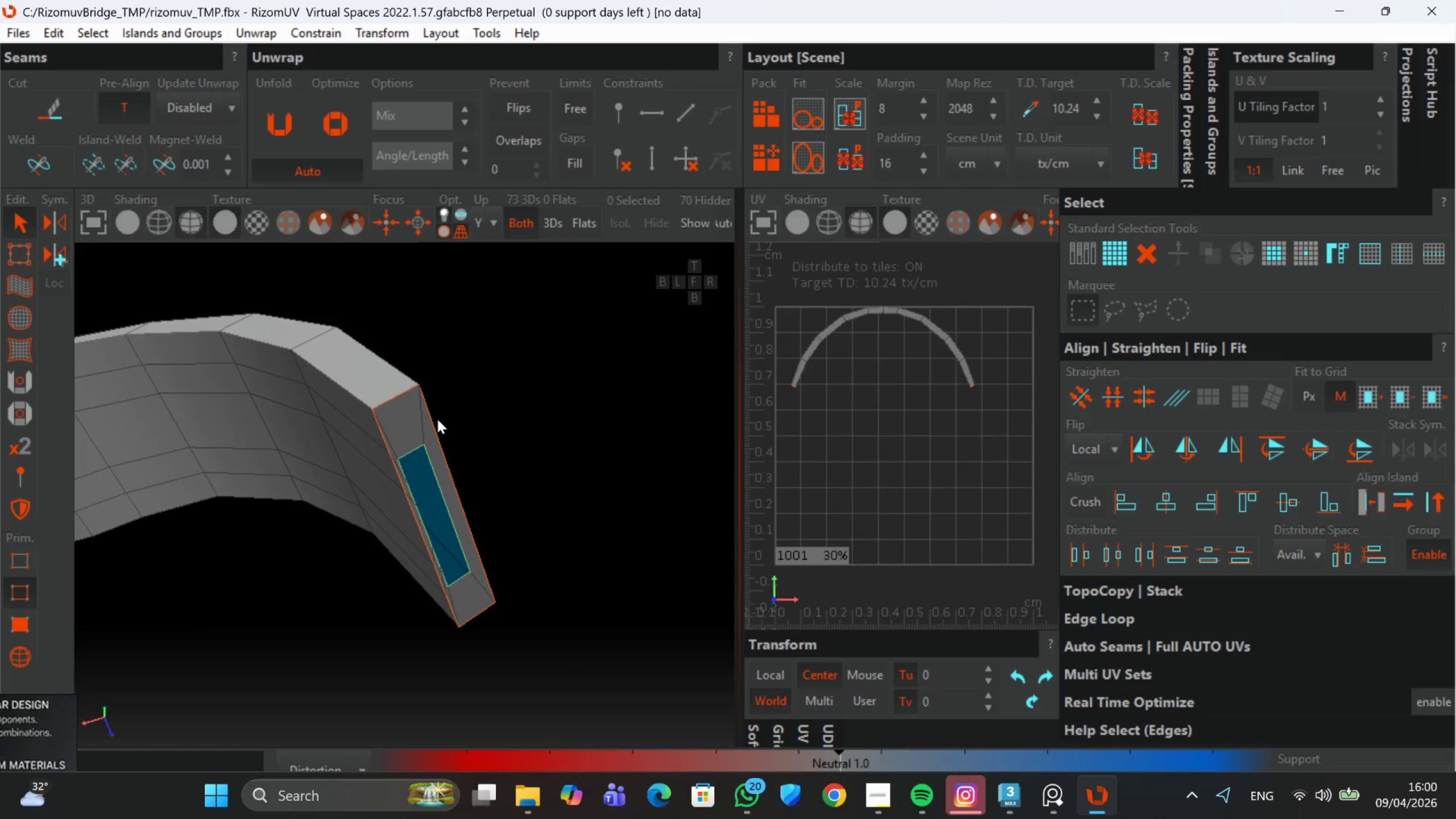 
hold_key(key=AltLeft, duration=0.49)
 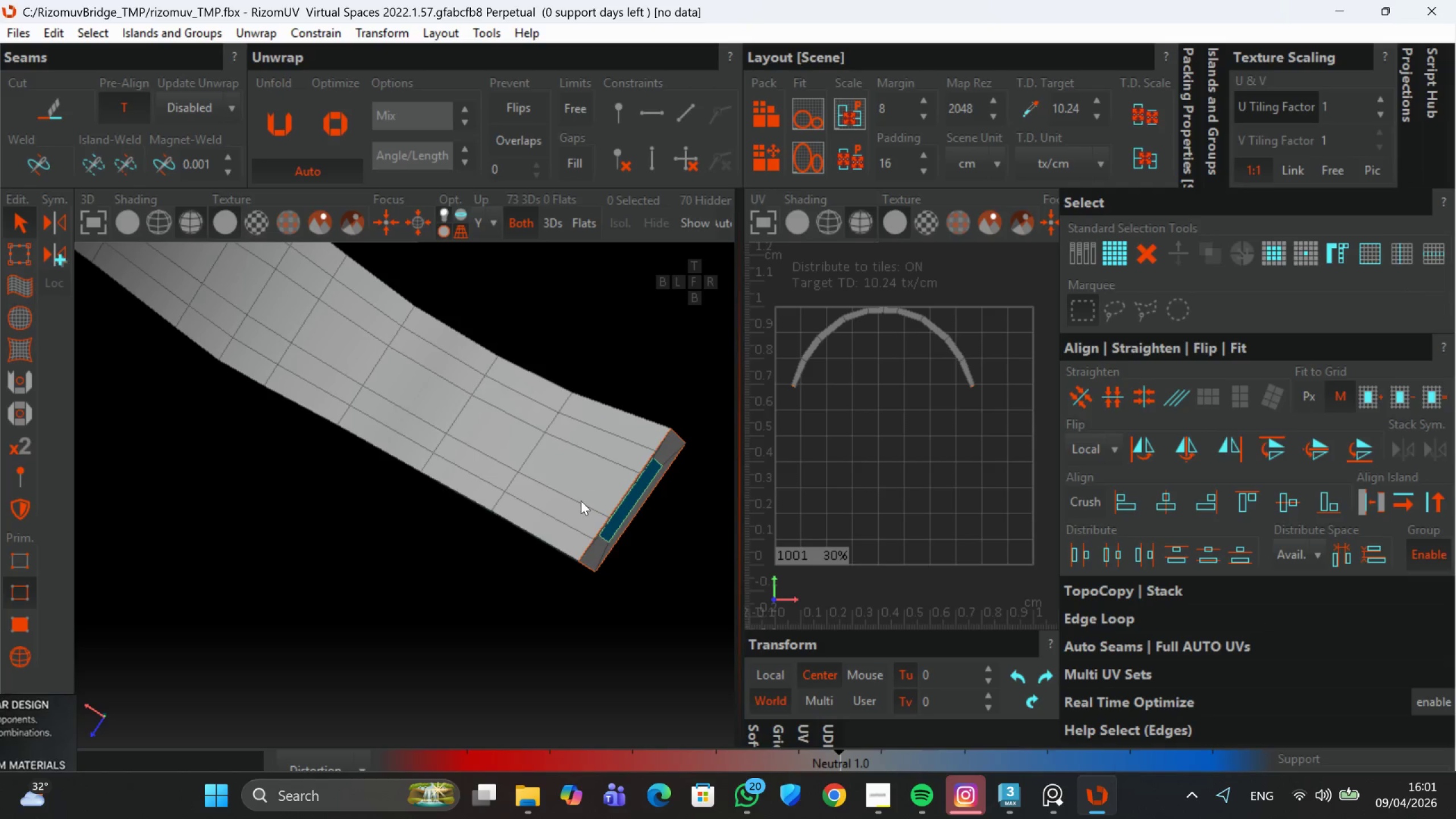 
scroll: coordinate [389, 439], scroll_direction: down, amount: 2.0
 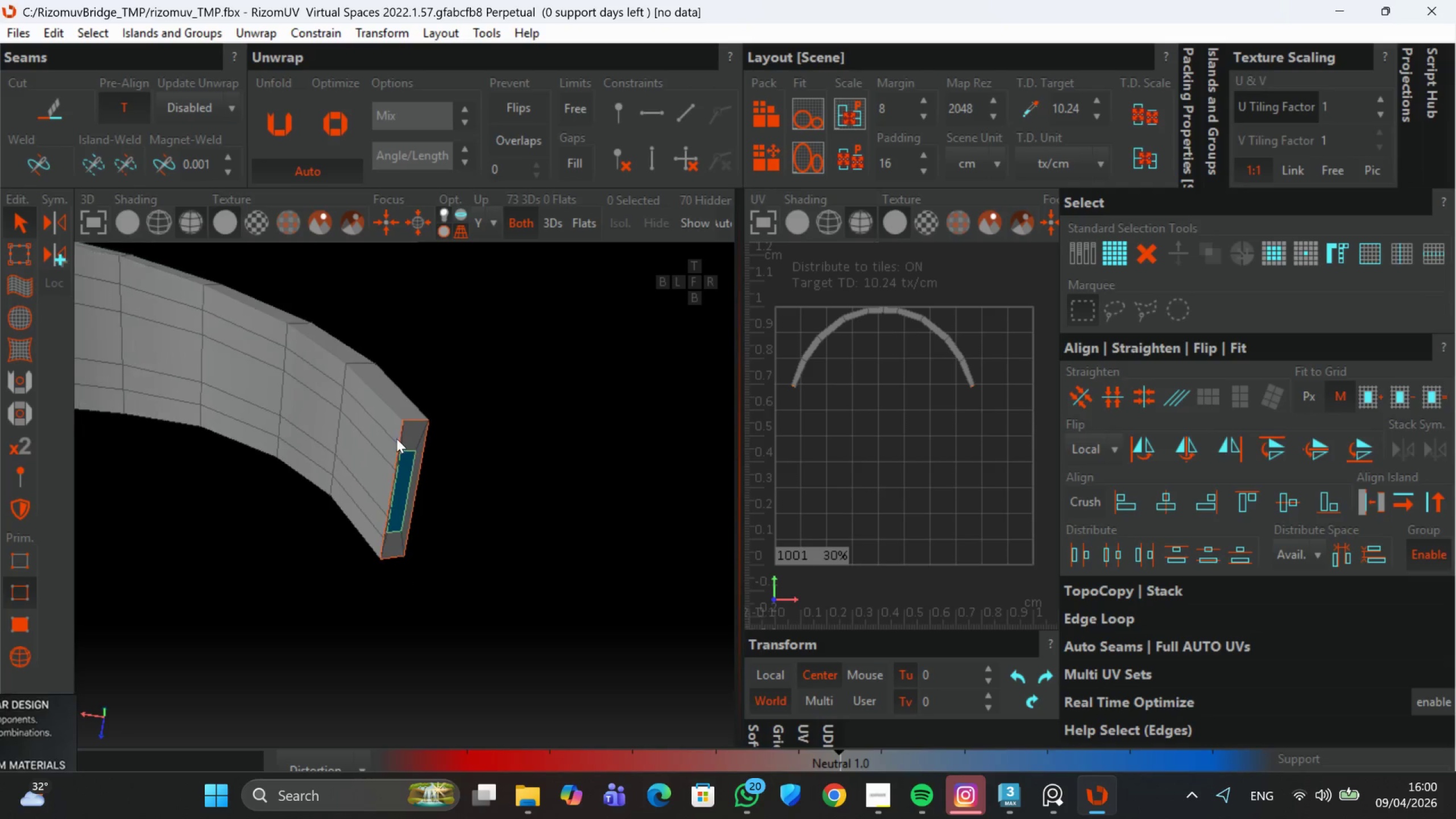 
left_click([582, 502])
 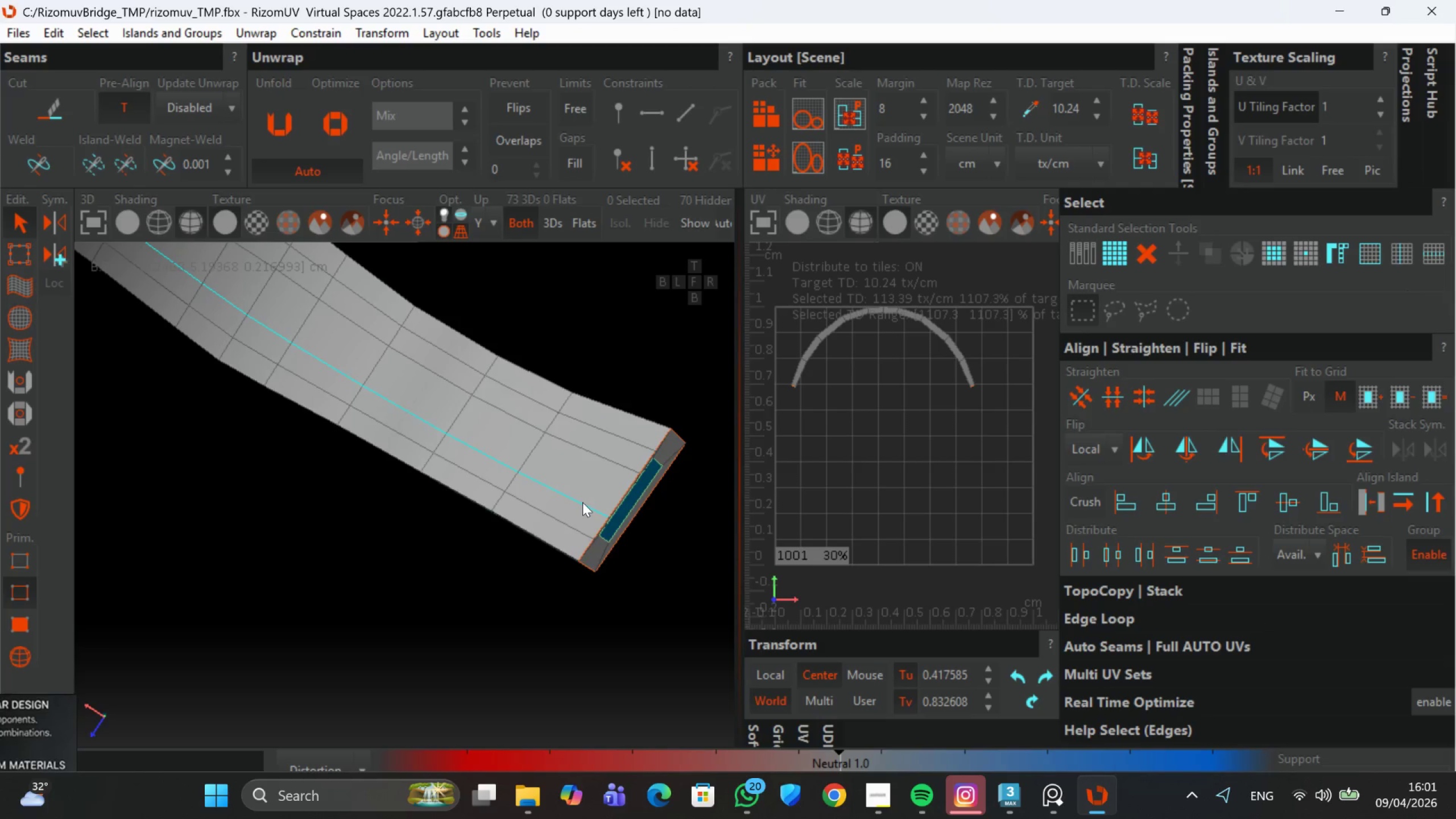 
scroll: coordinate [582, 502], scroll_direction: down, amount: 4.0
 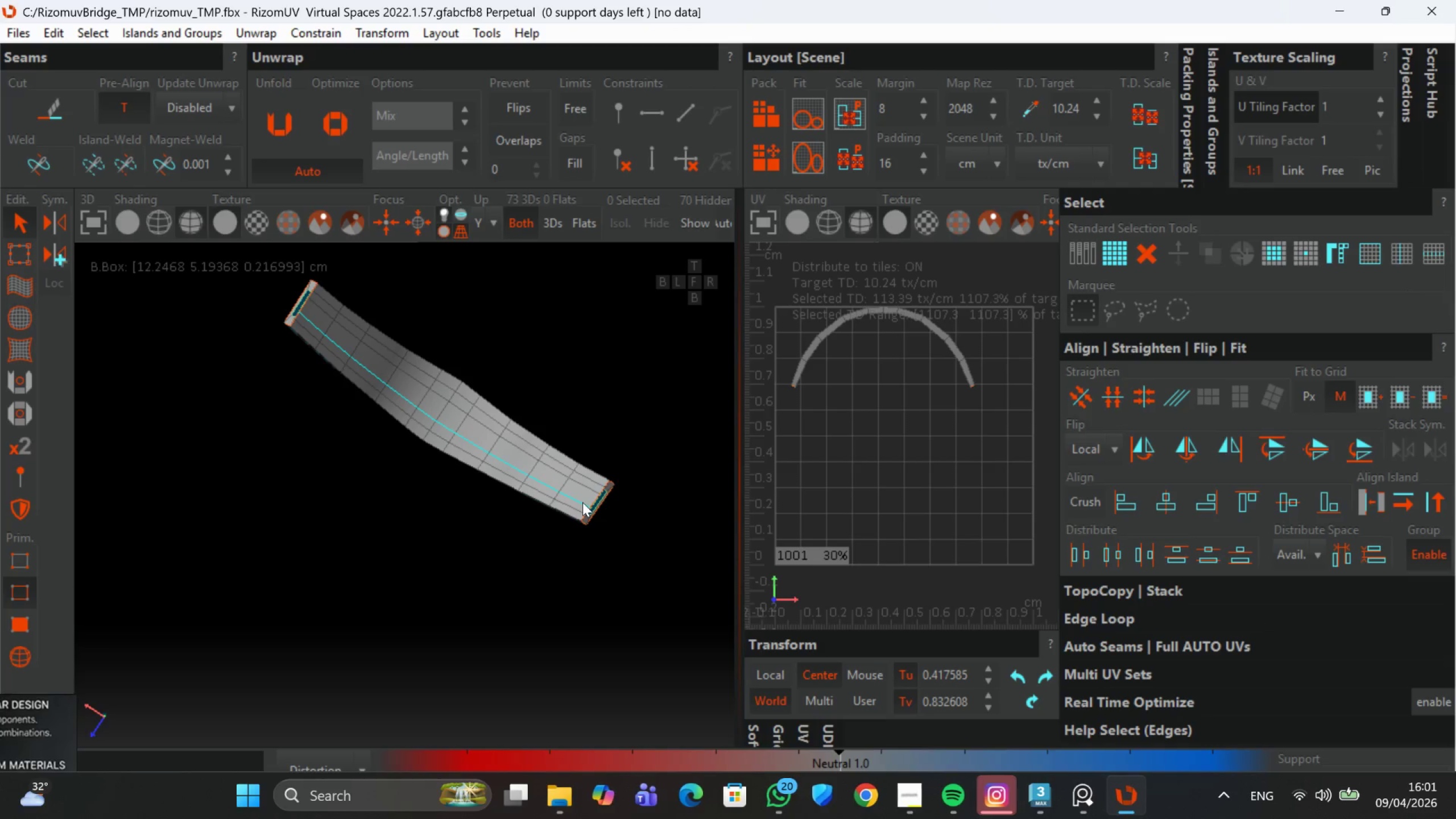 
key(C)
 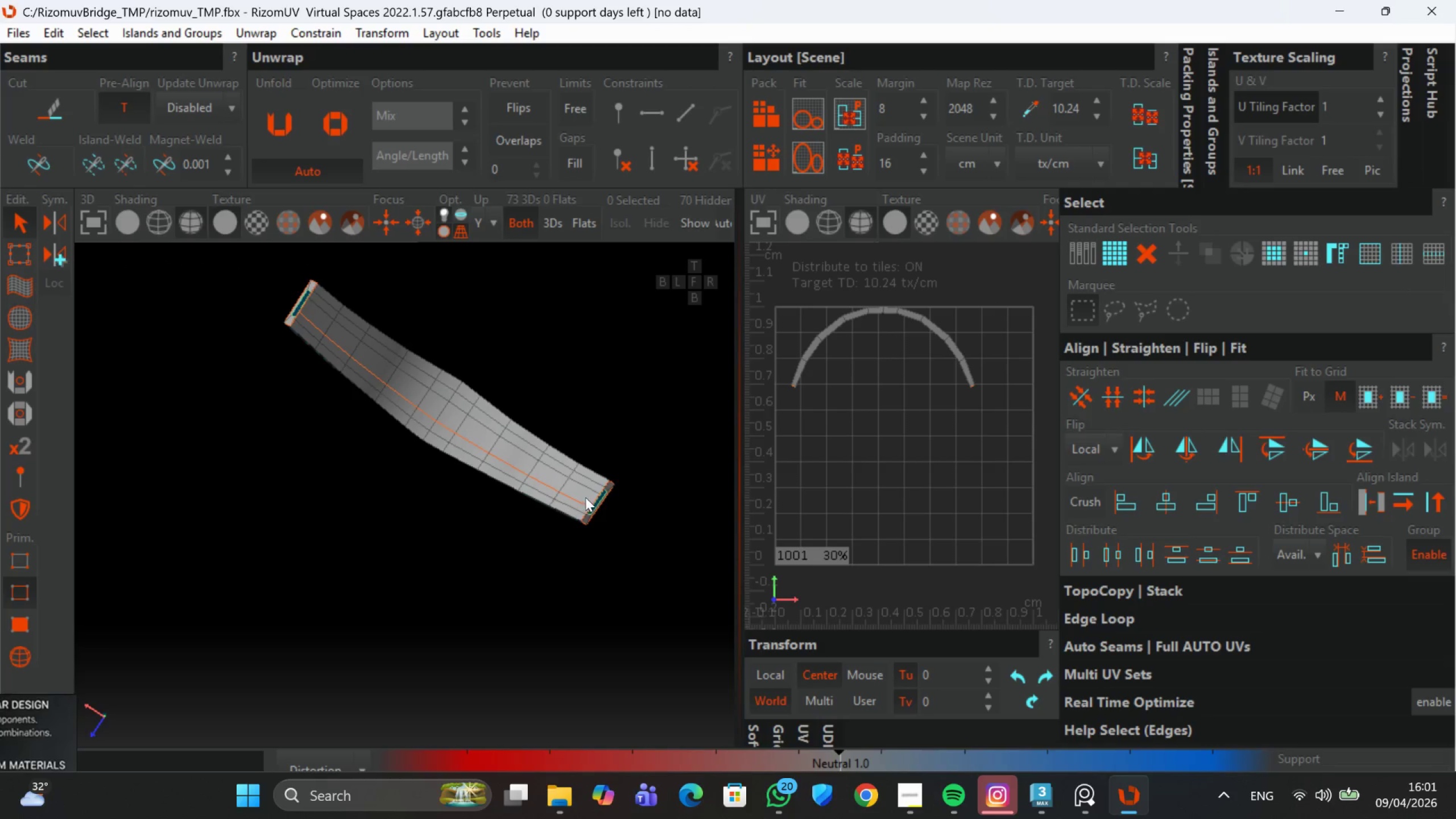 
scroll: coordinate [585, 497], scroll_direction: down, amount: 1.0
 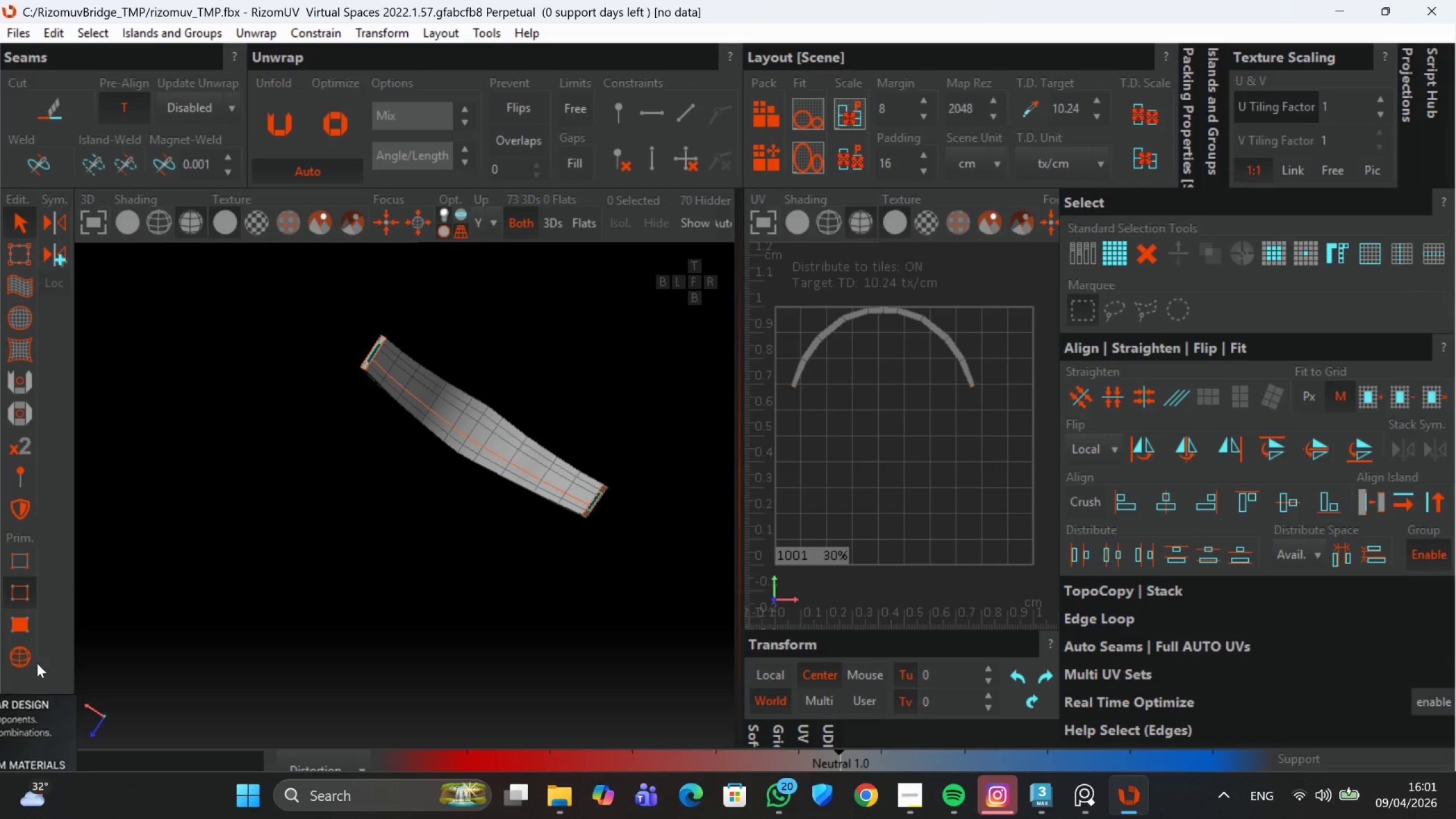 
left_click_drag(start_coordinate=[15, 663], to_coordinate=[15, 656])
 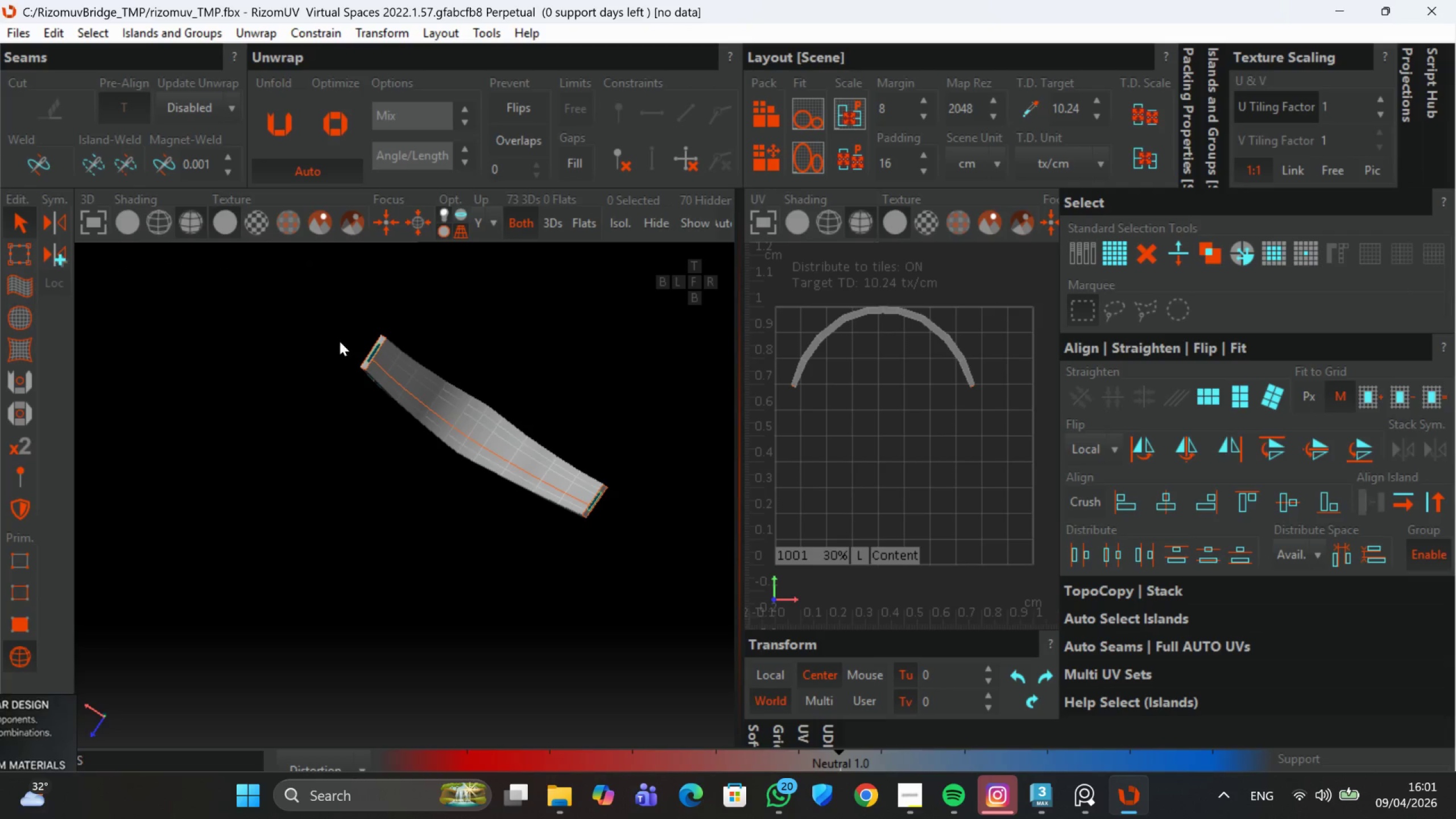 
left_click_drag(start_coordinate=[308, 308], to_coordinate=[662, 570])
 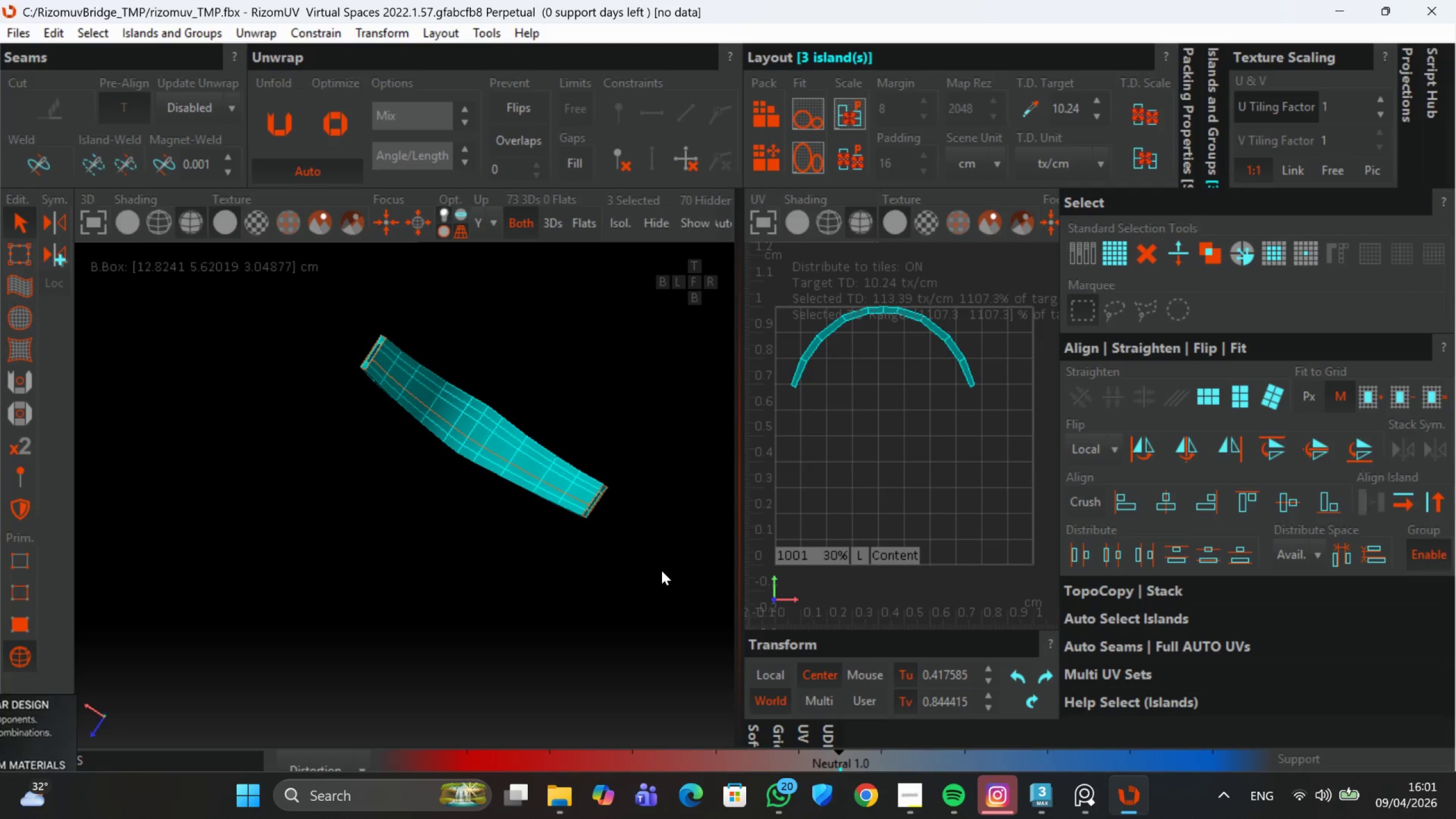 
key(U)
 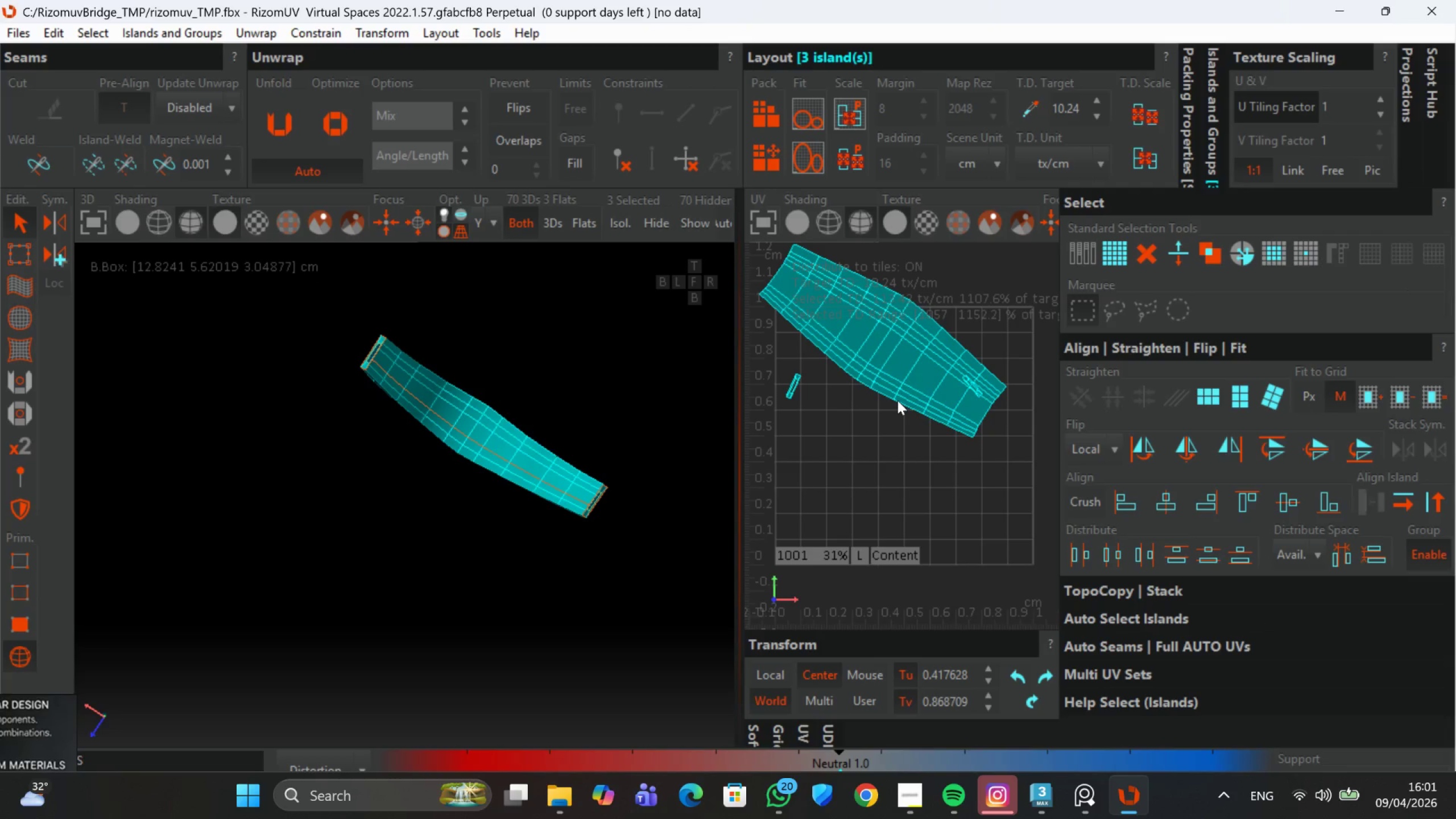 
key(P)
 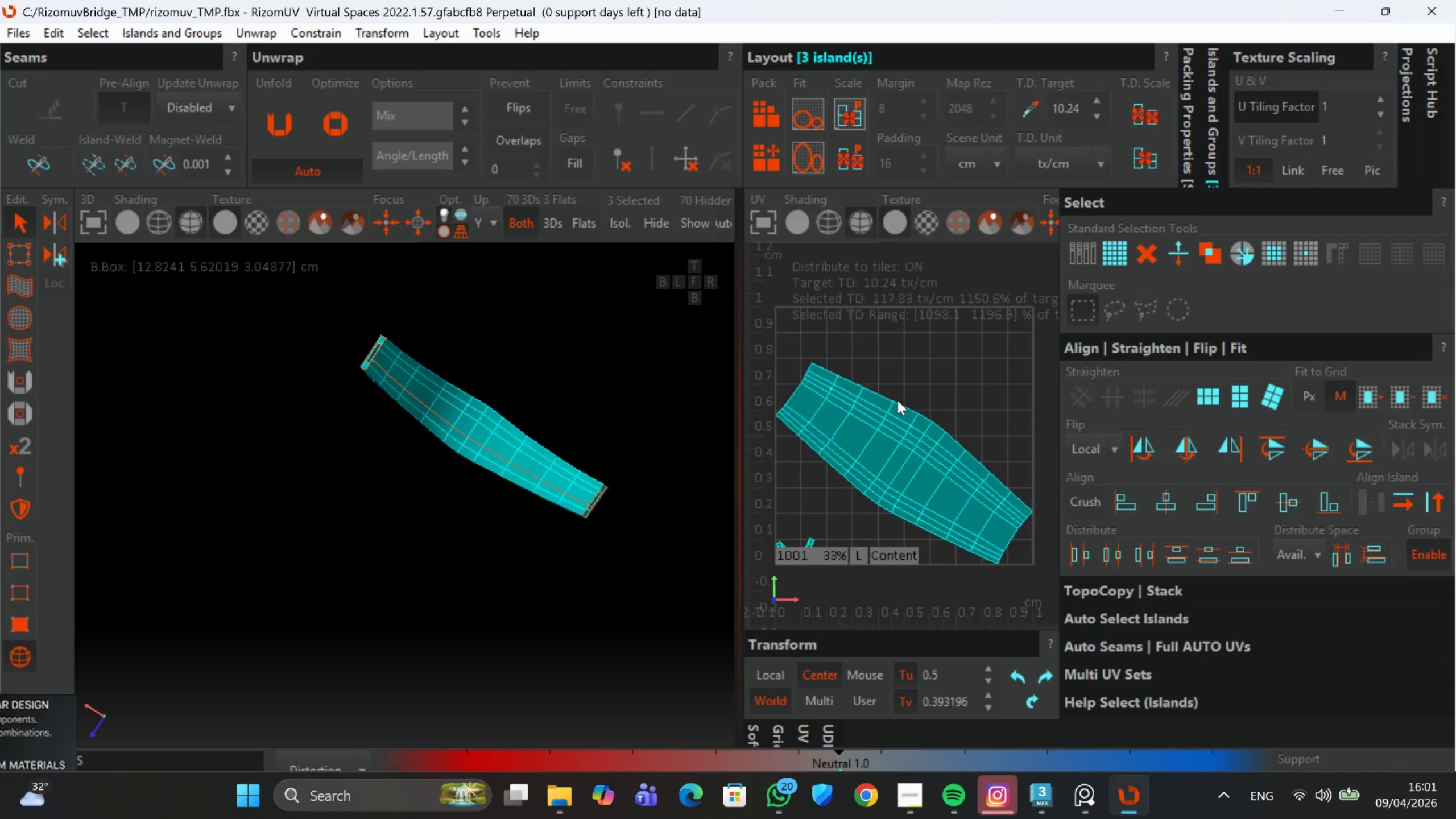 
scroll: coordinate [943, 436], scroll_direction: down, amount: 3.0
 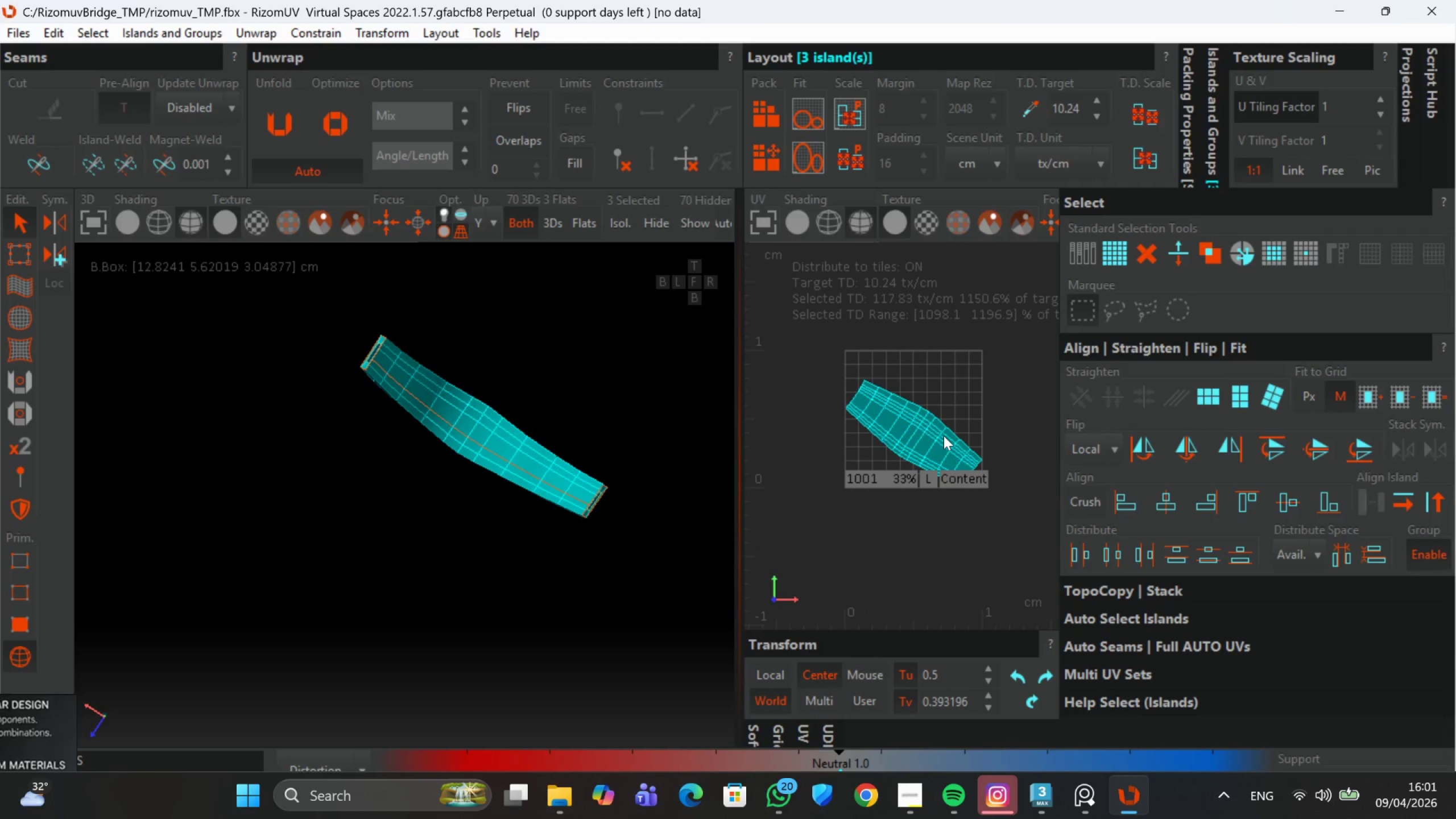 
scroll: coordinate [944, 436], scroll_direction: up, amount: 1.0
 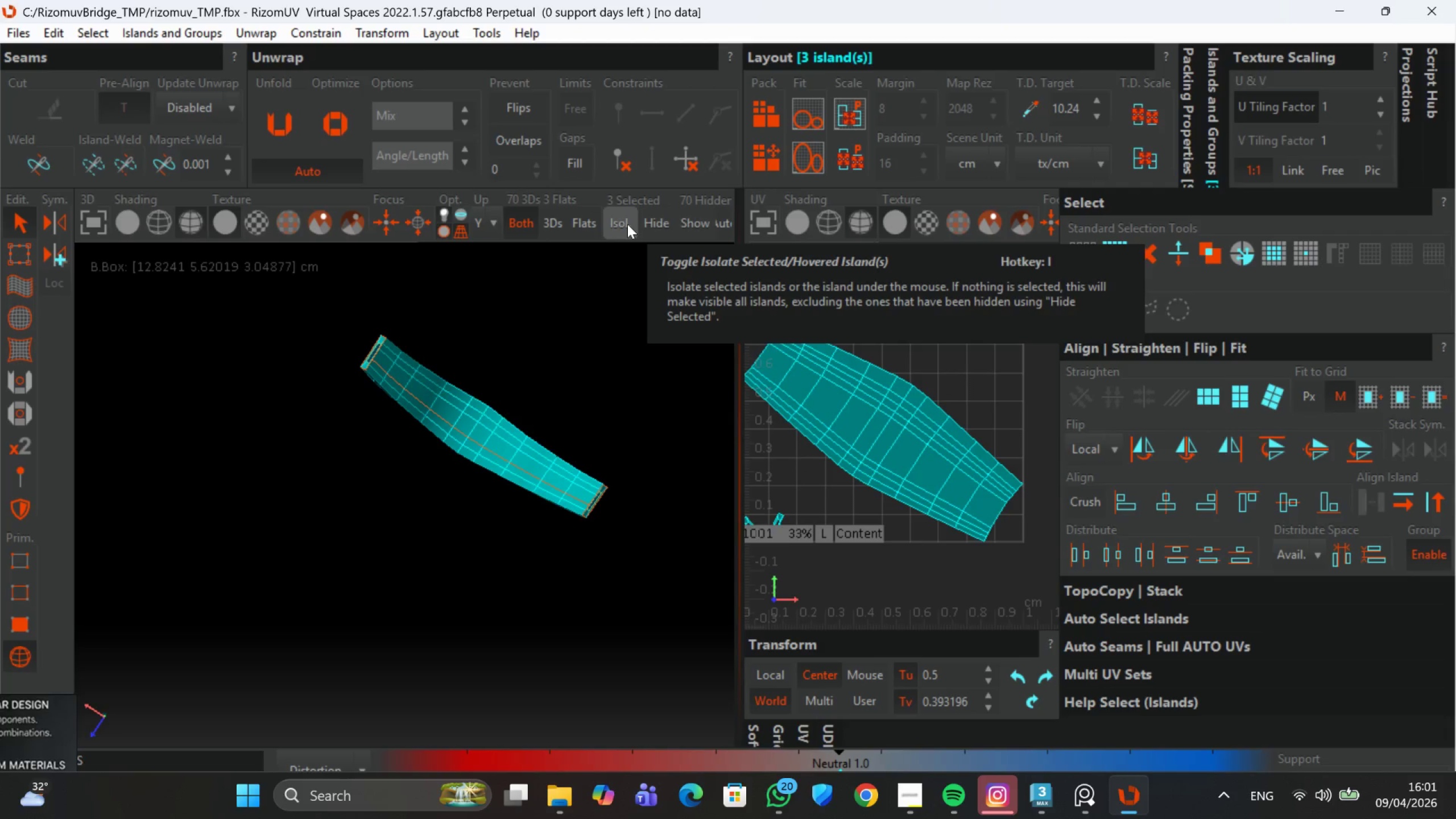 
left_click([692, 218])
 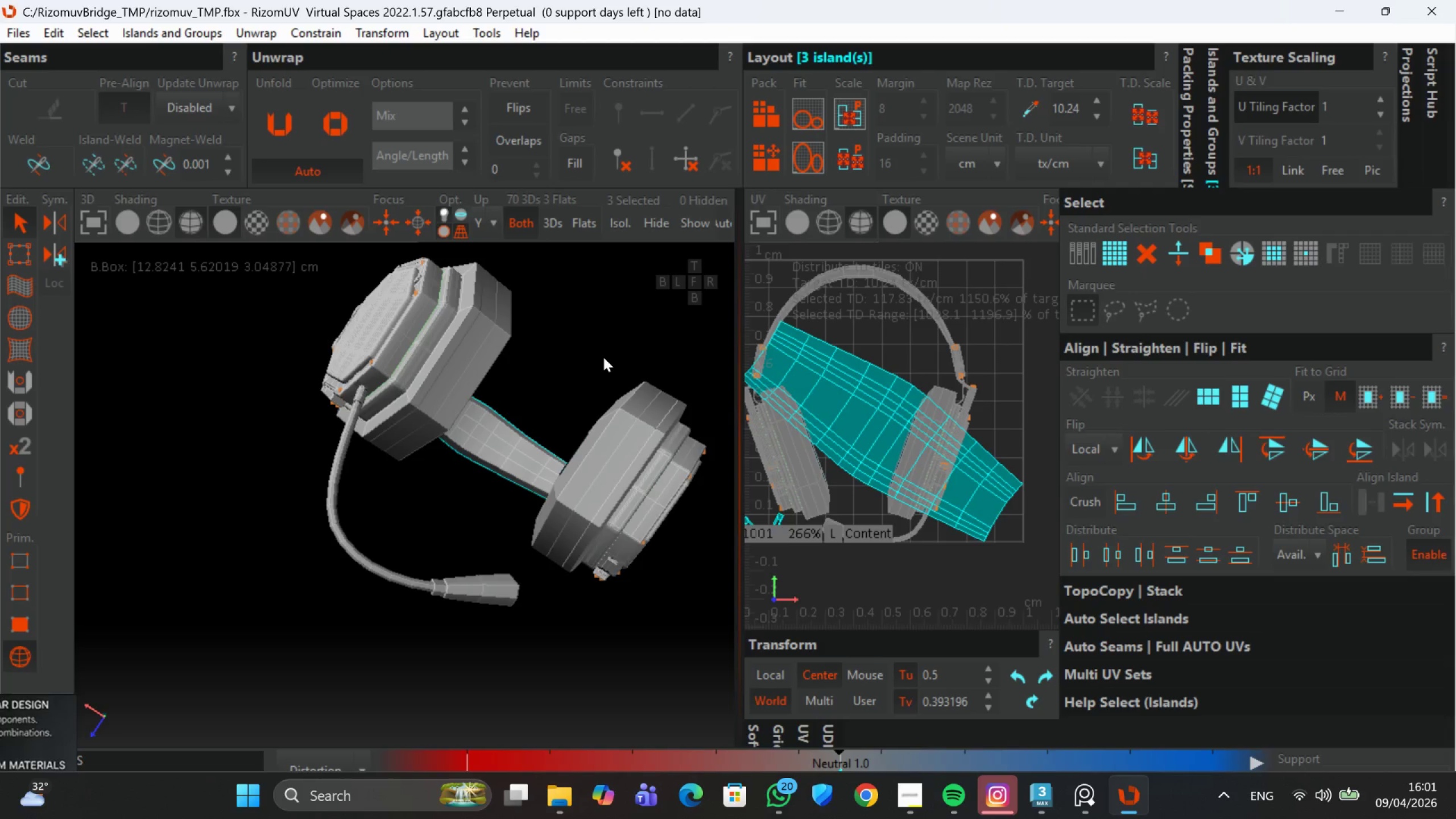 
key(Control+Z)
 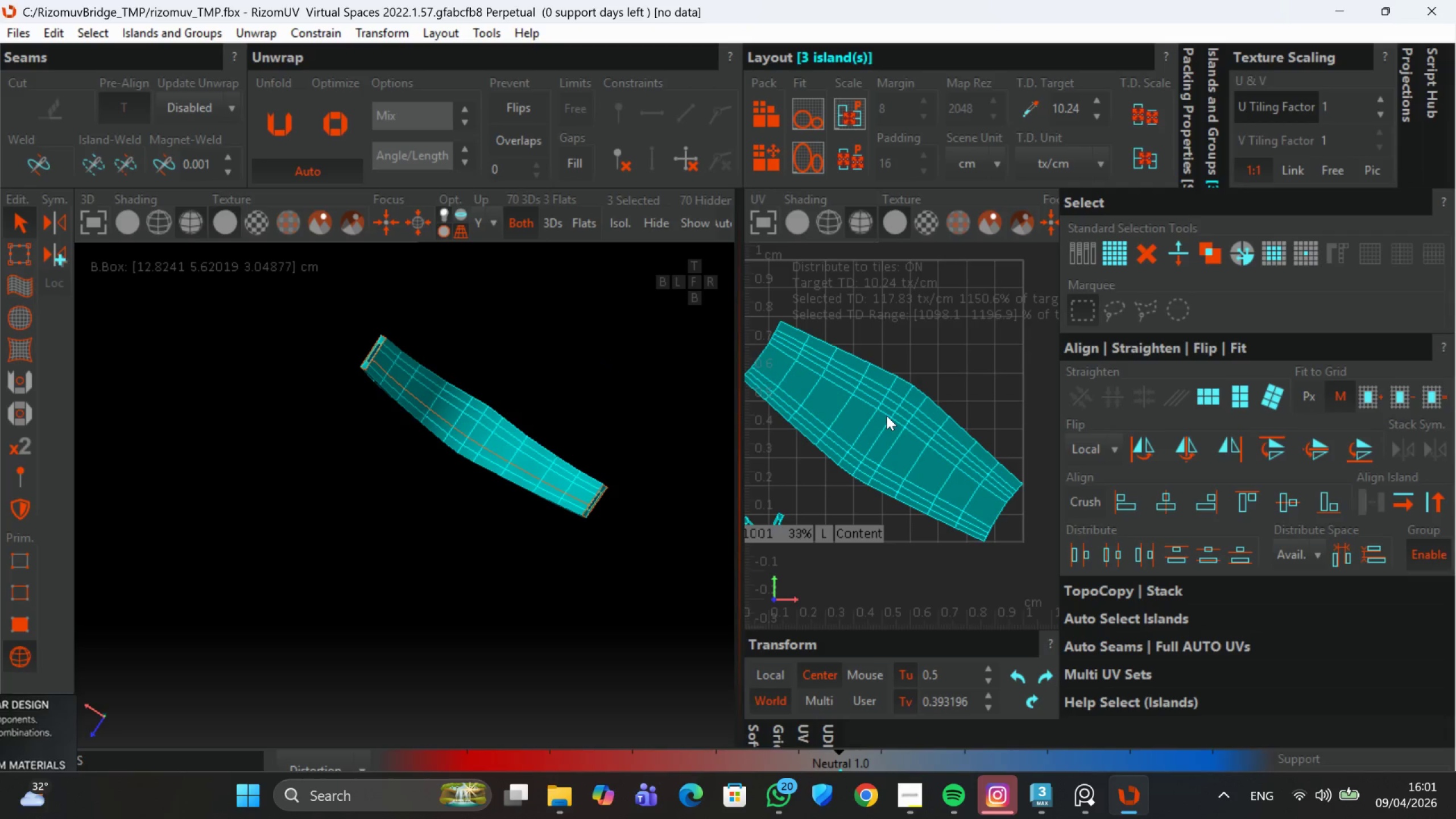 
scroll: coordinate [901, 417], scroll_direction: down, amount: 1.0
 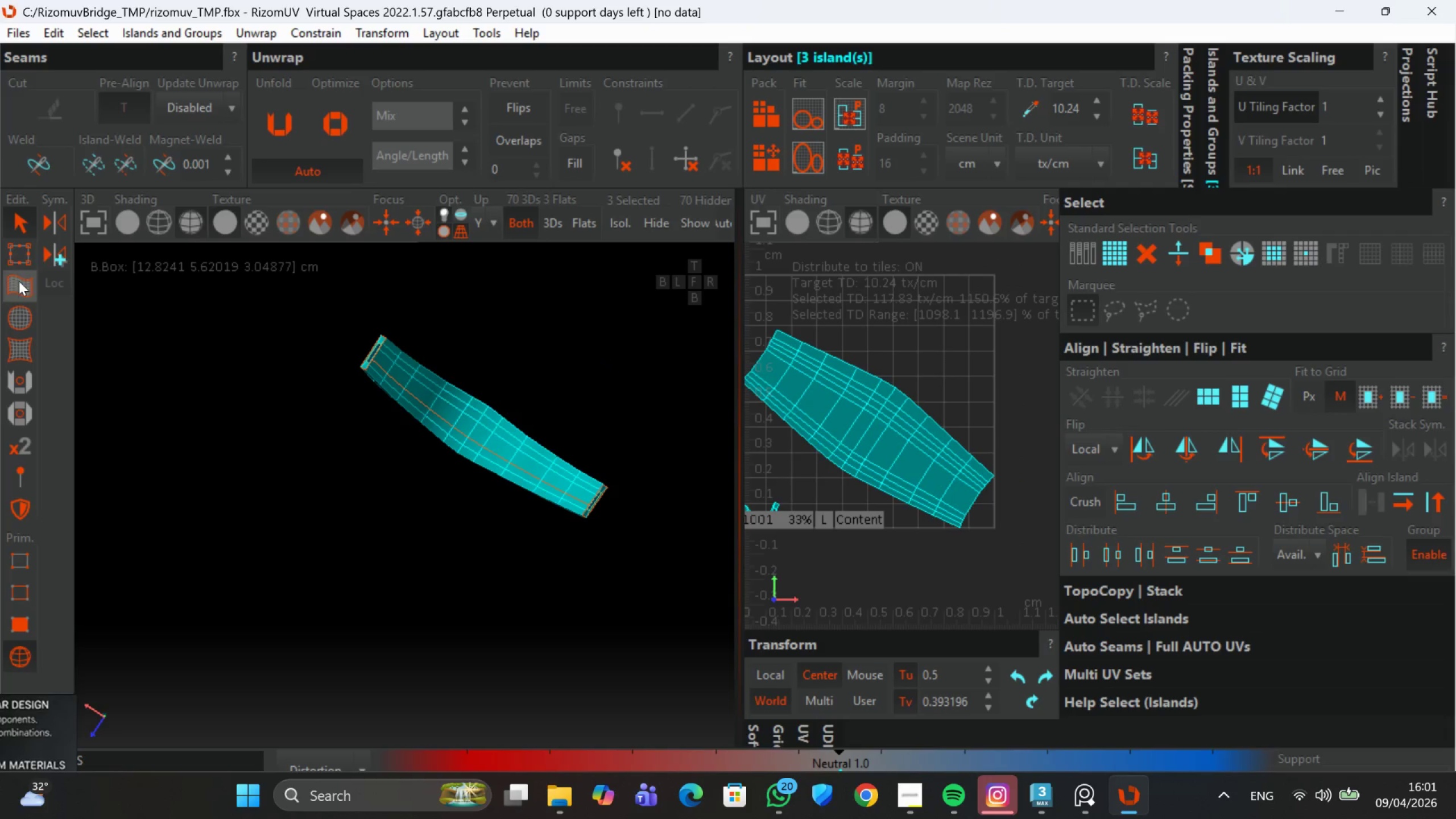 
left_click([18, 255])
 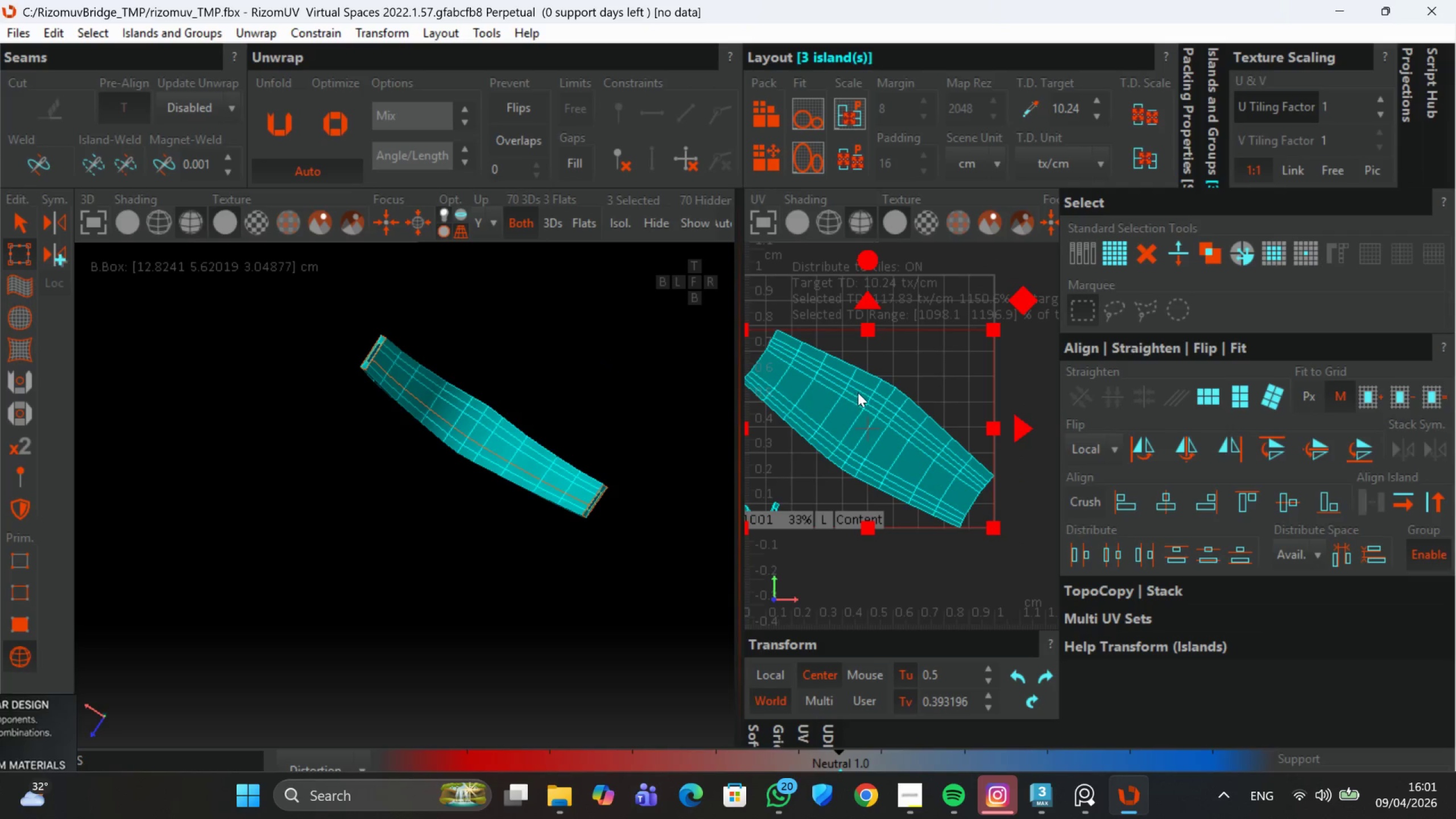 
scroll: coordinate [858, 392], scroll_direction: down, amount: 1.0
 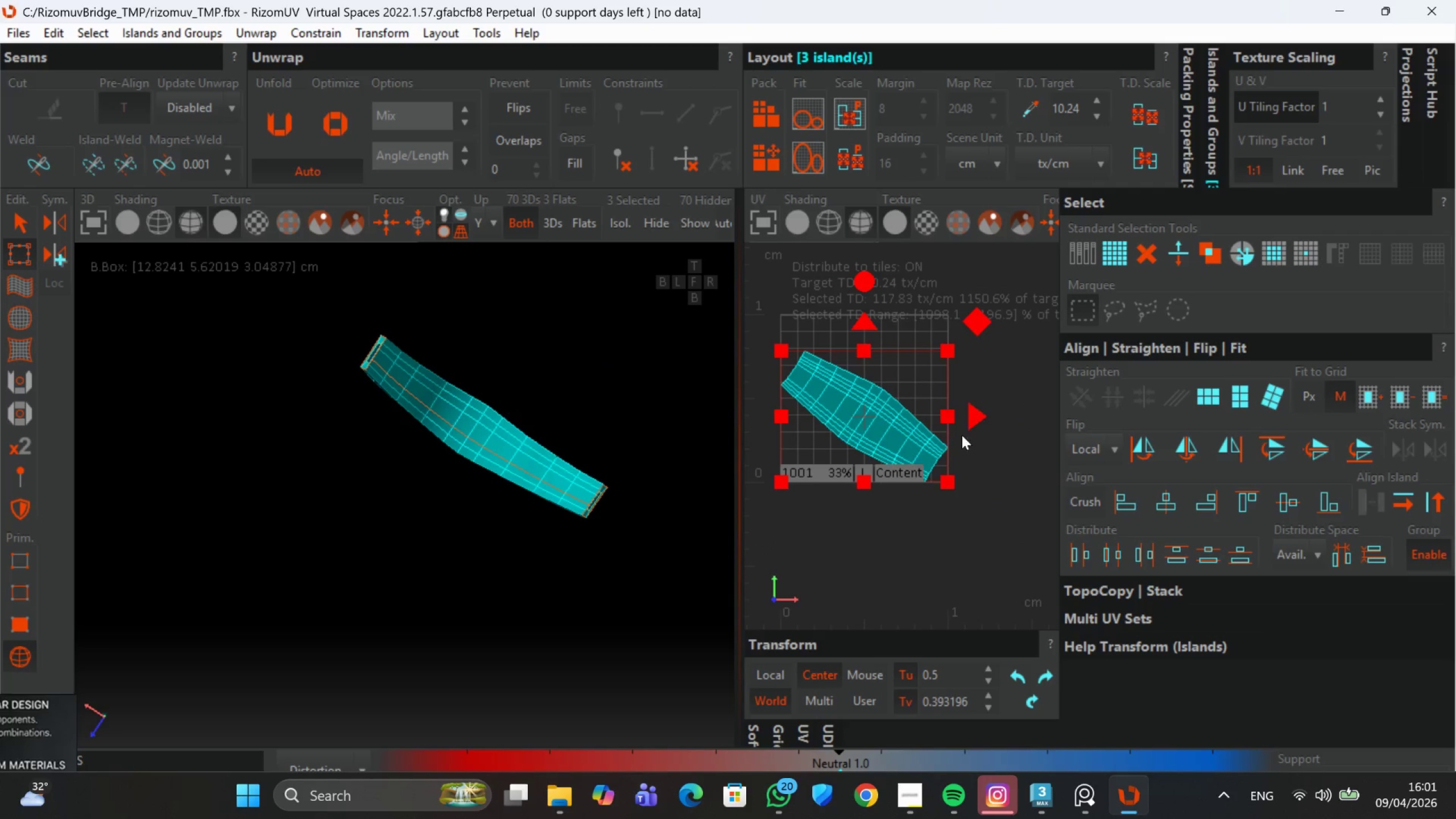 
left_click([981, 442])
 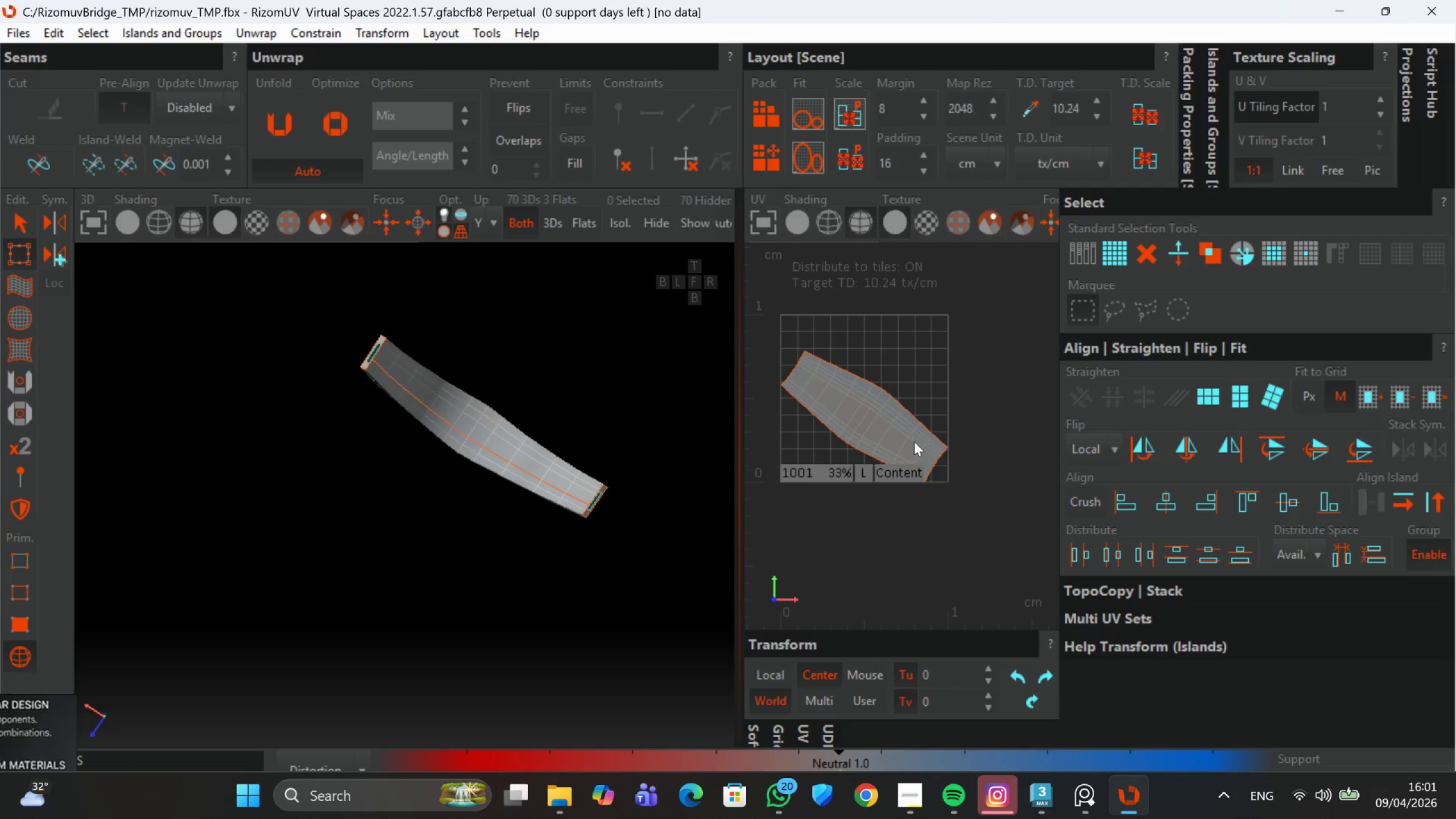 
left_click([911, 438])
 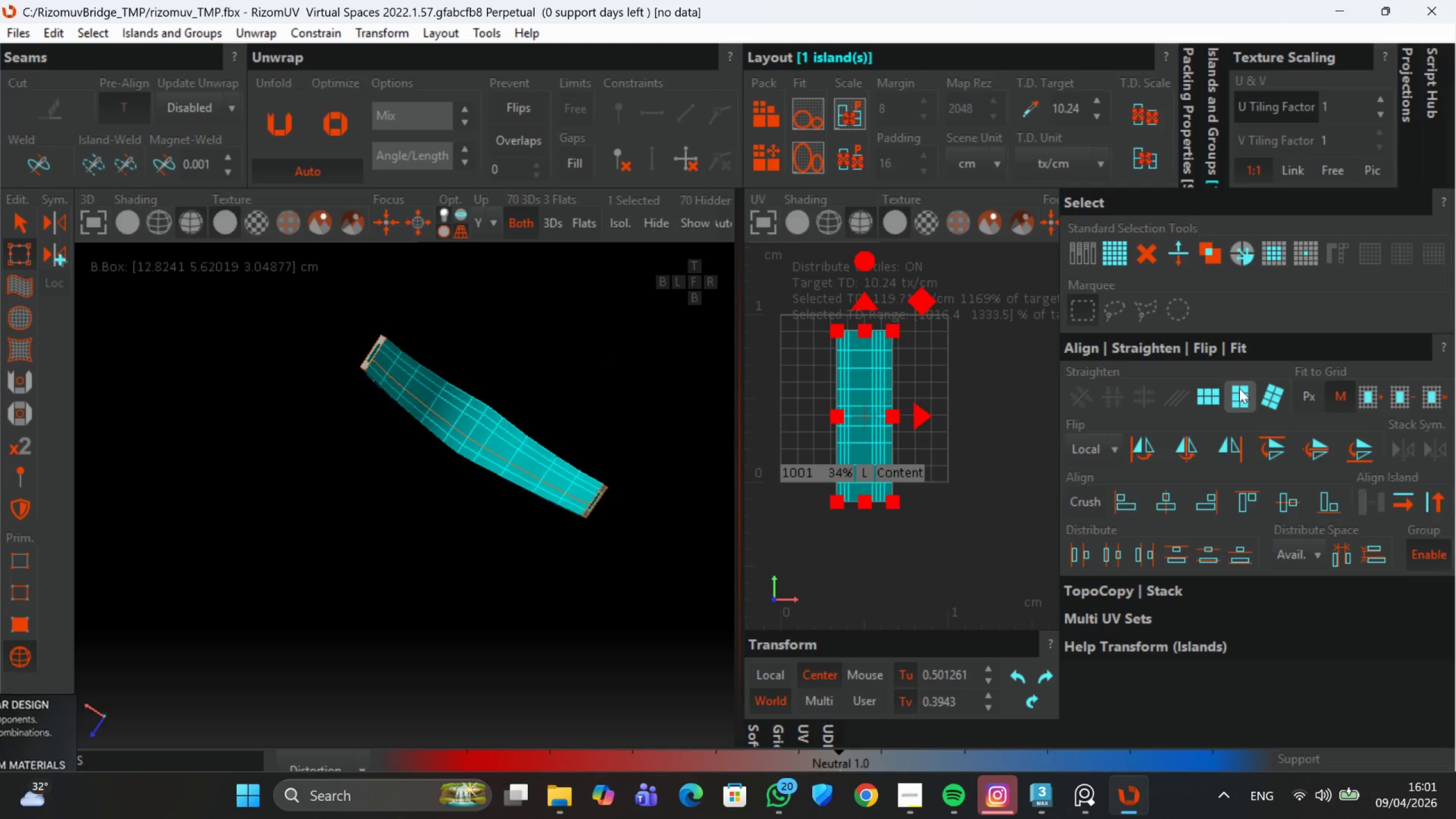 
key(Control+Z)
 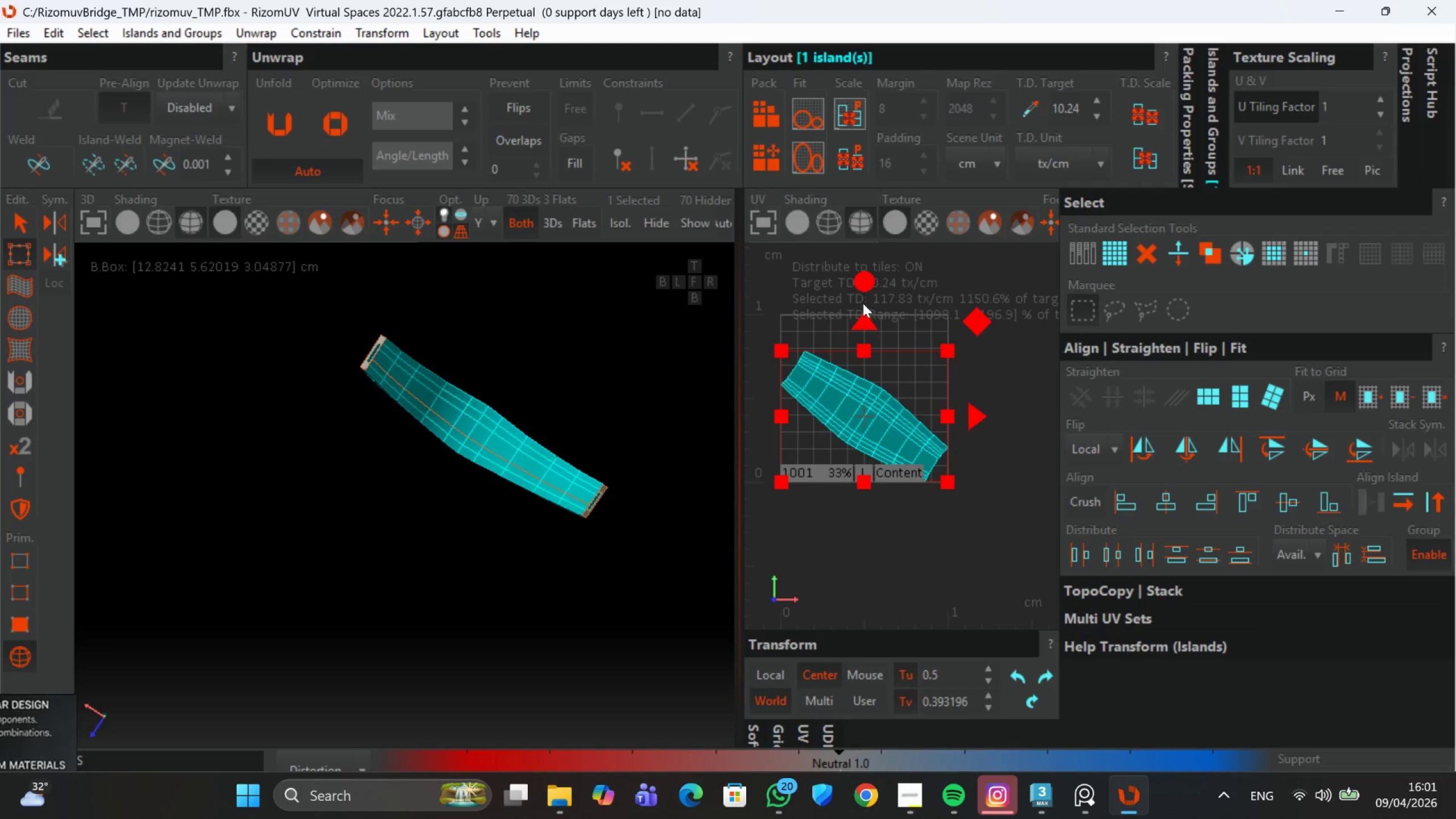 
left_click_drag(start_coordinate=[864, 284], to_coordinate=[950, 404])
 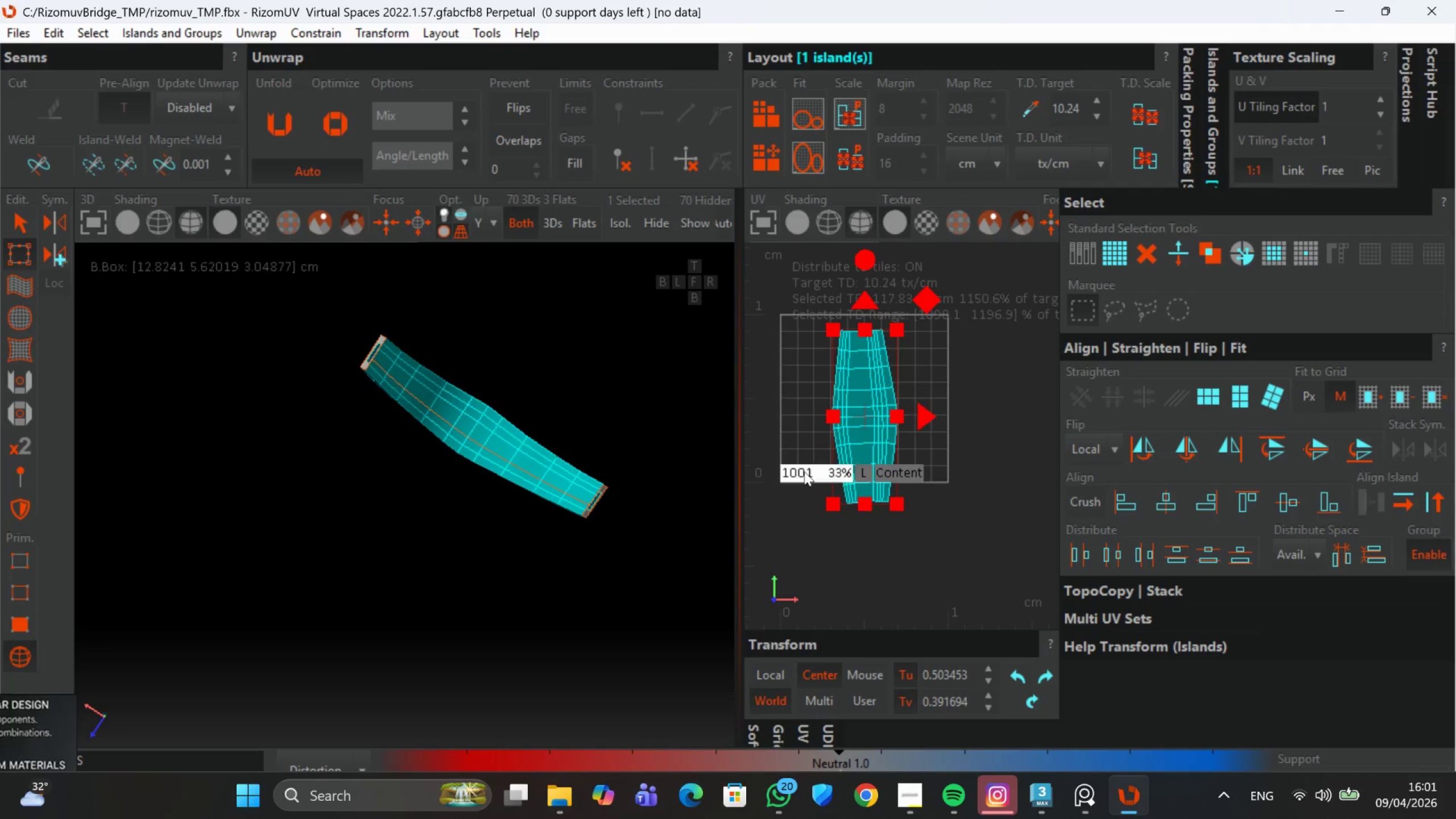 
scroll: coordinate [806, 454], scroll_direction: up, amount: 2.0
 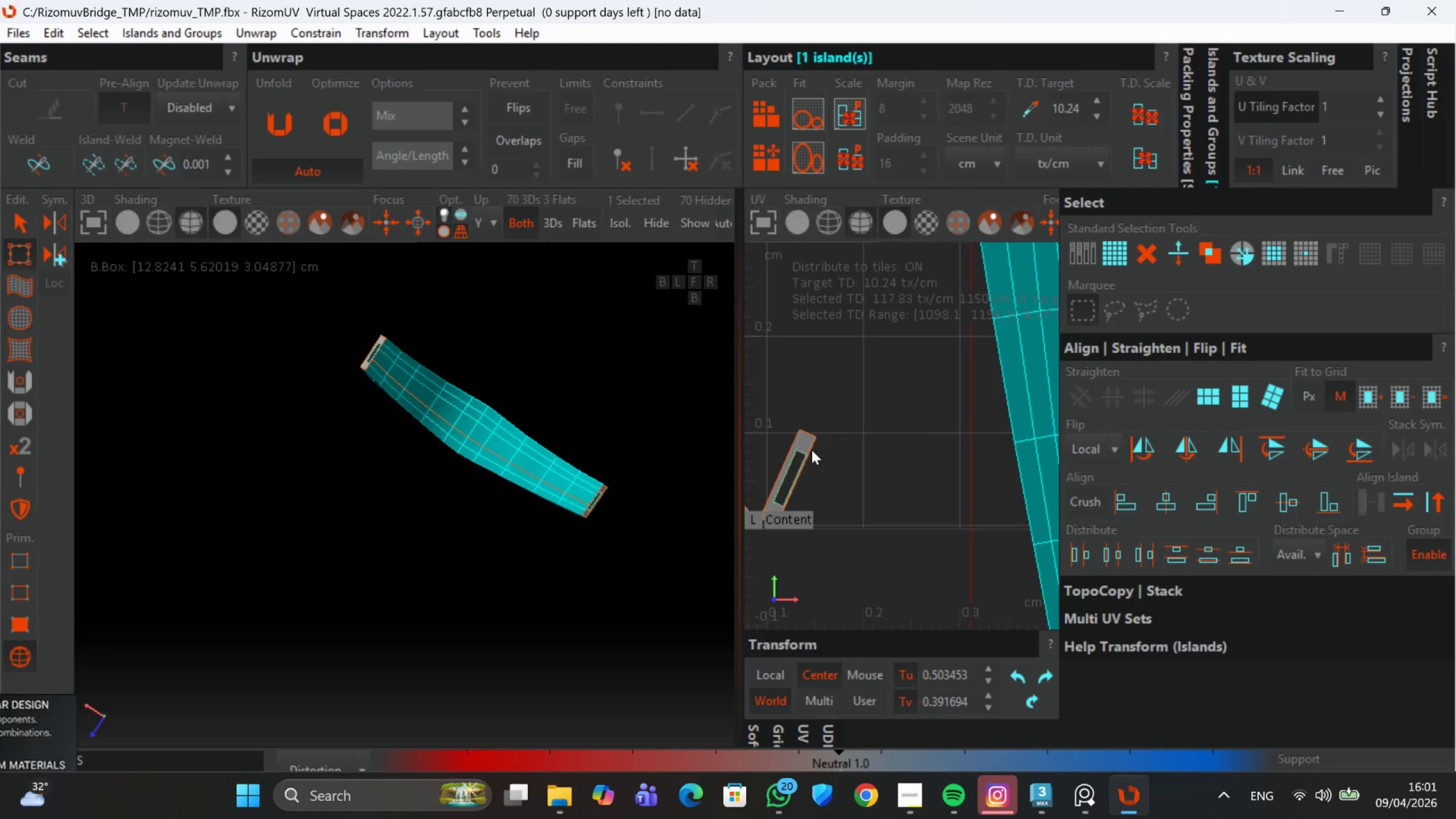 
left_click([808, 444])
 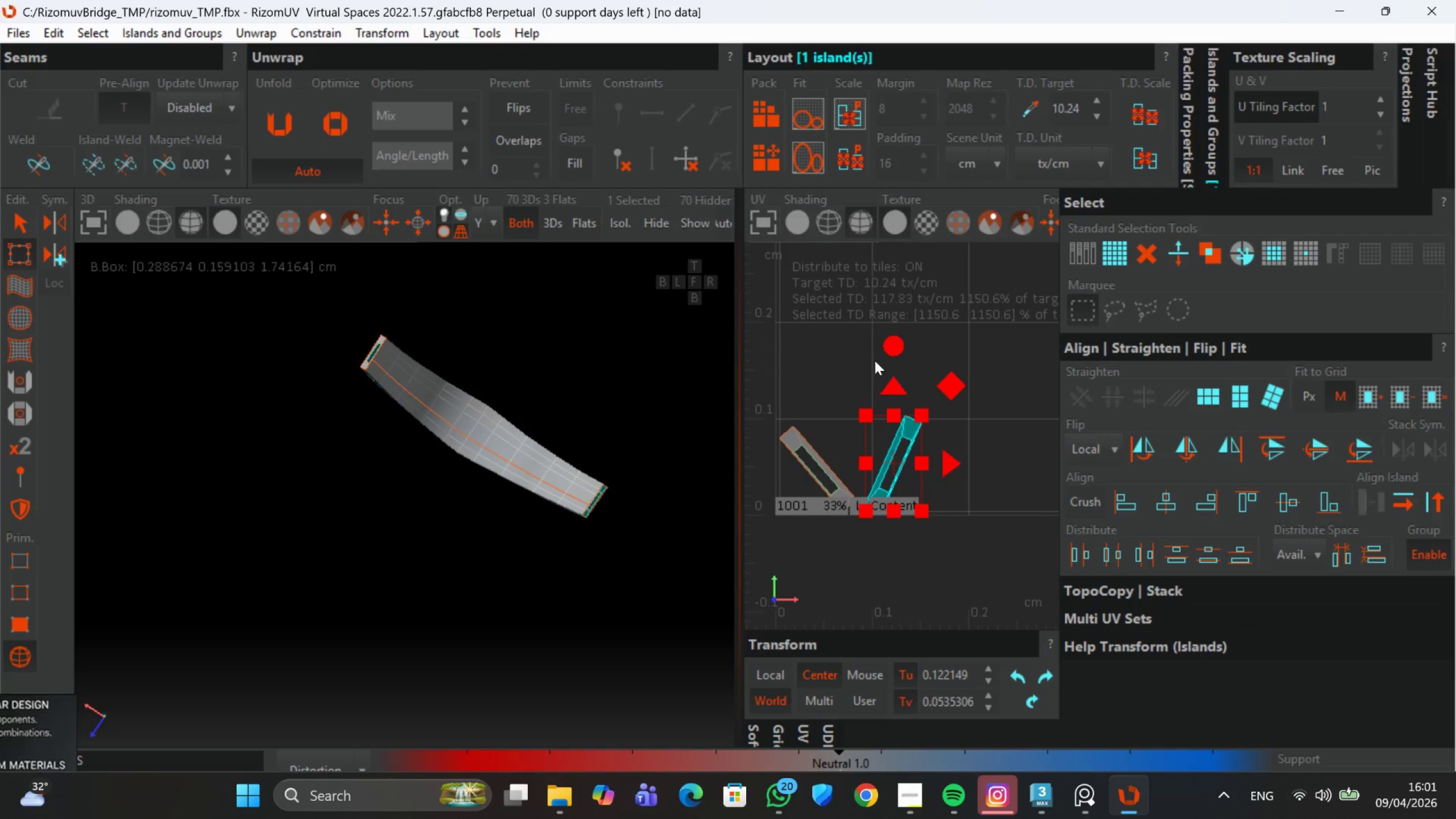 
left_click_drag(start_coordinate=[890, 349], to_coordinate=[901, 287])
 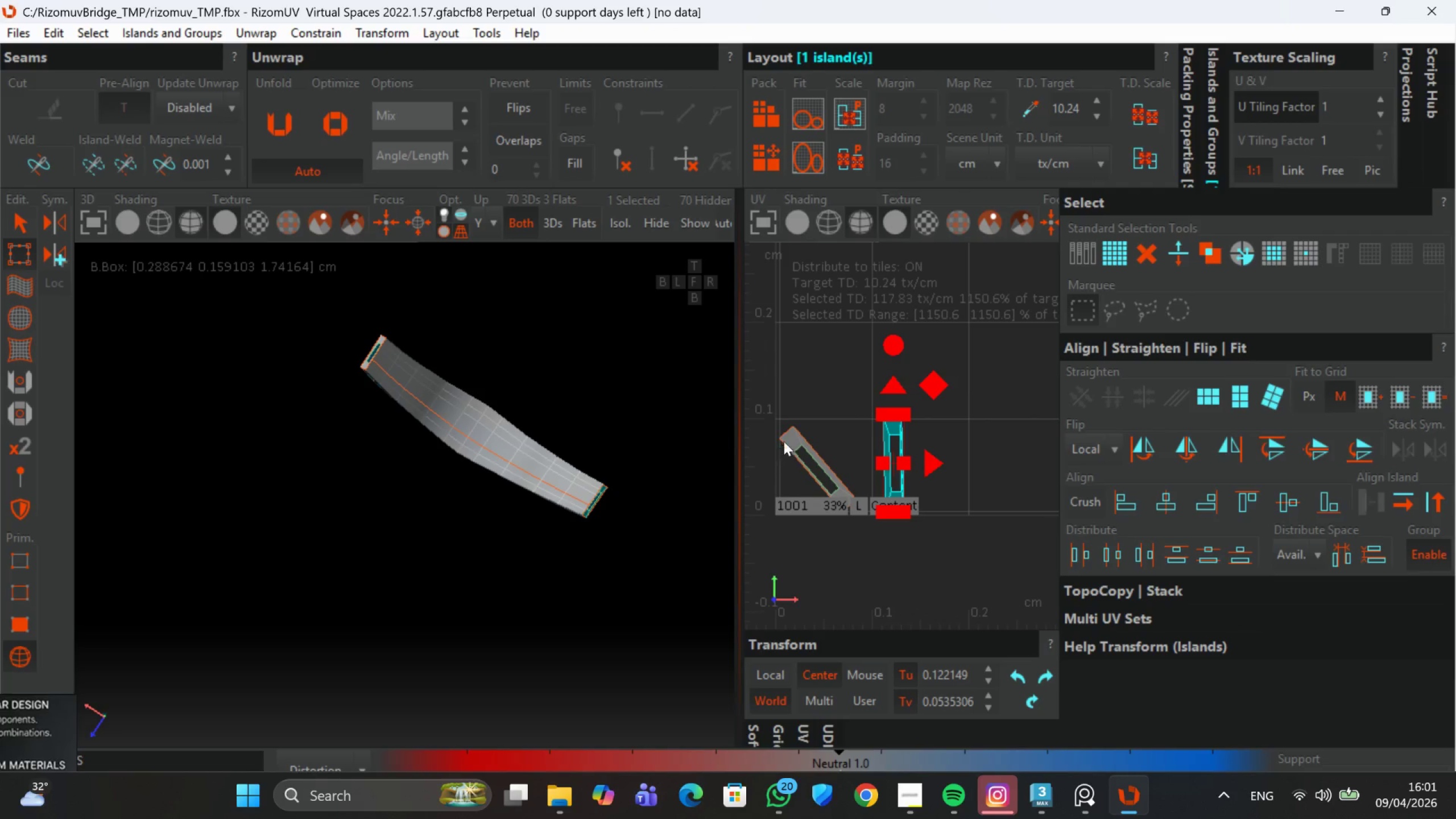 
left_click([785, 440])
 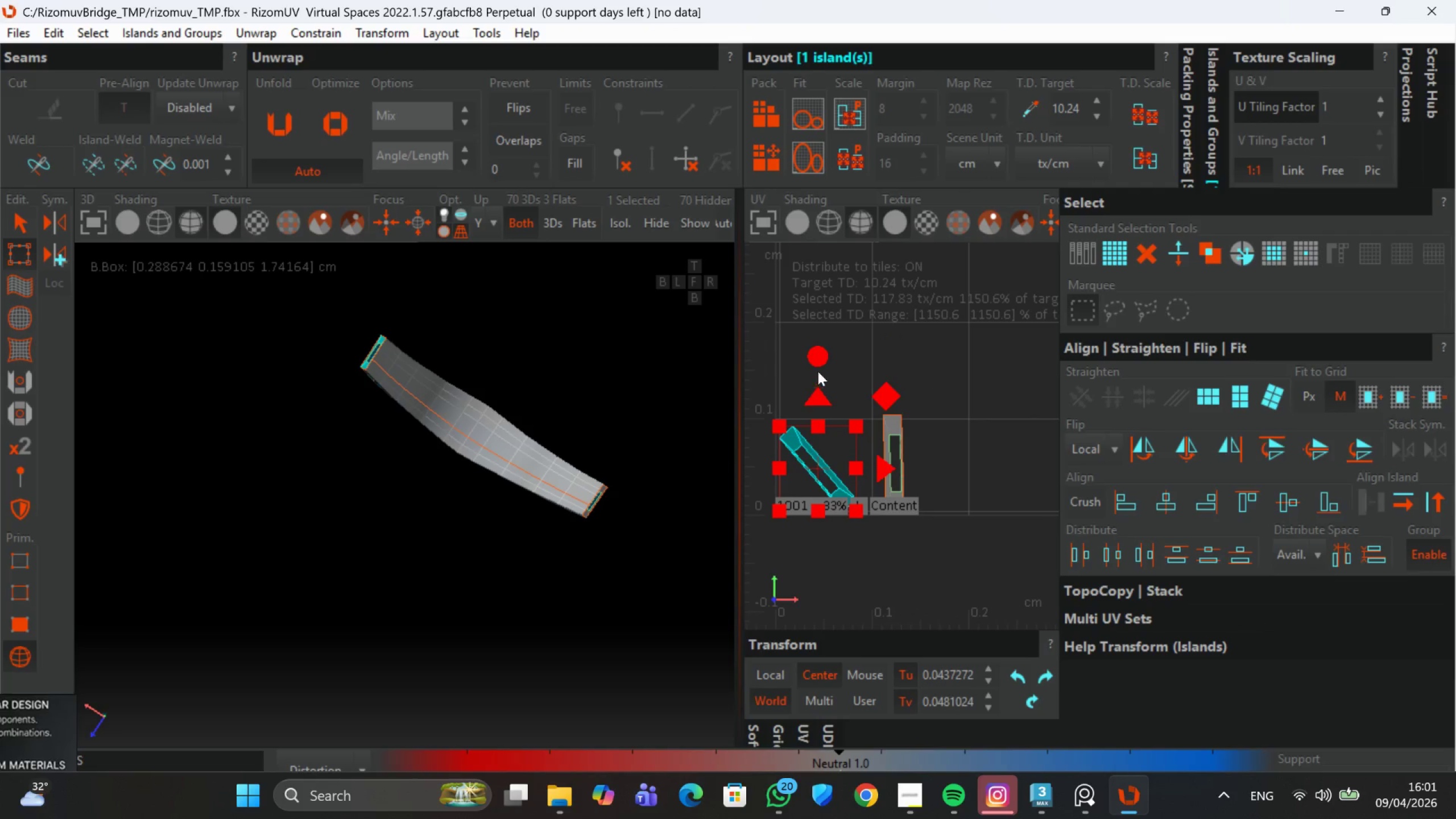 
left_click_drag(start_coordinate=[818, 365], to_coordinate=[833, 449])
 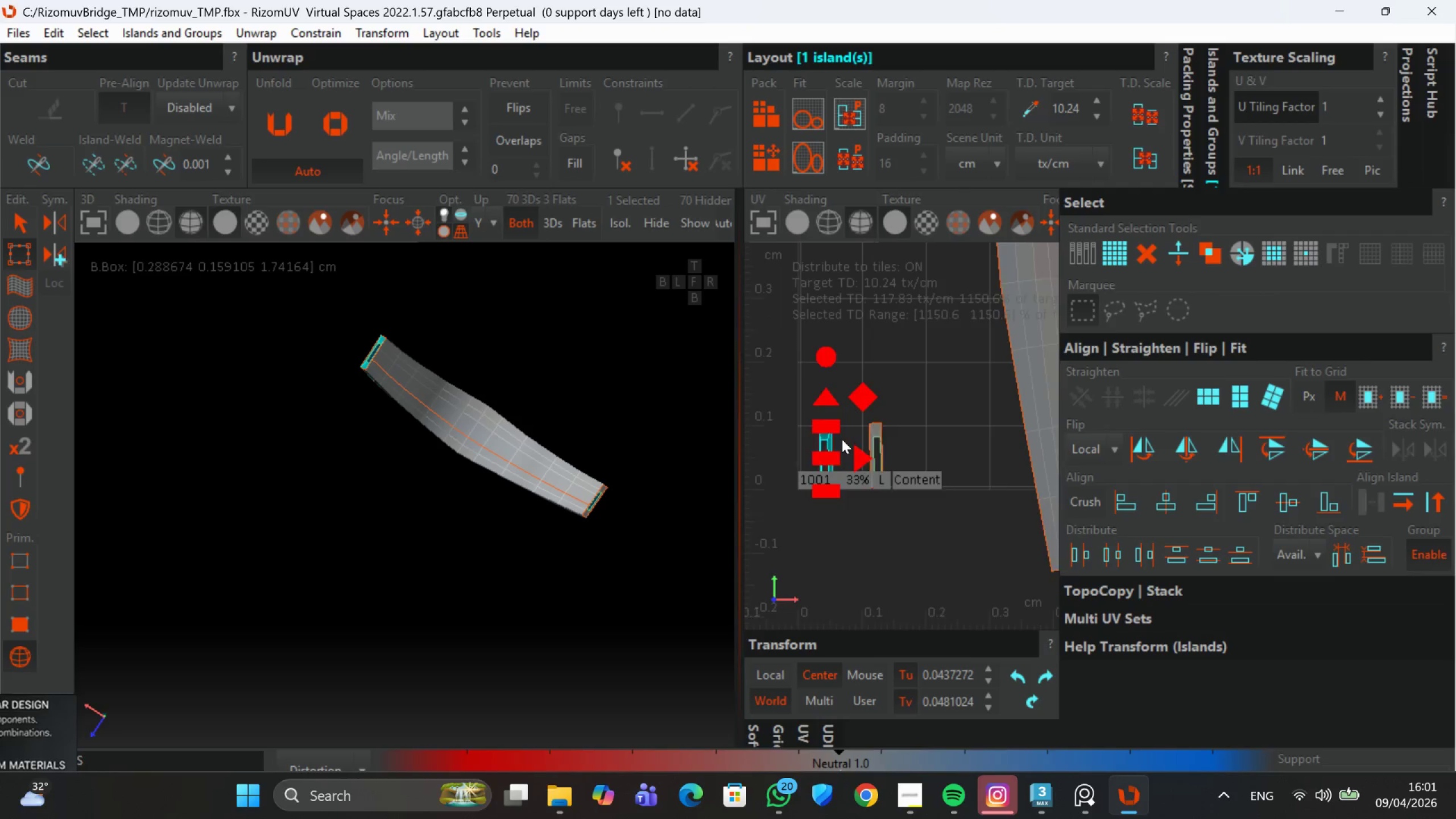 
scroll: coordinate [842, 439], scroll_direction: down, amount: 2.0
 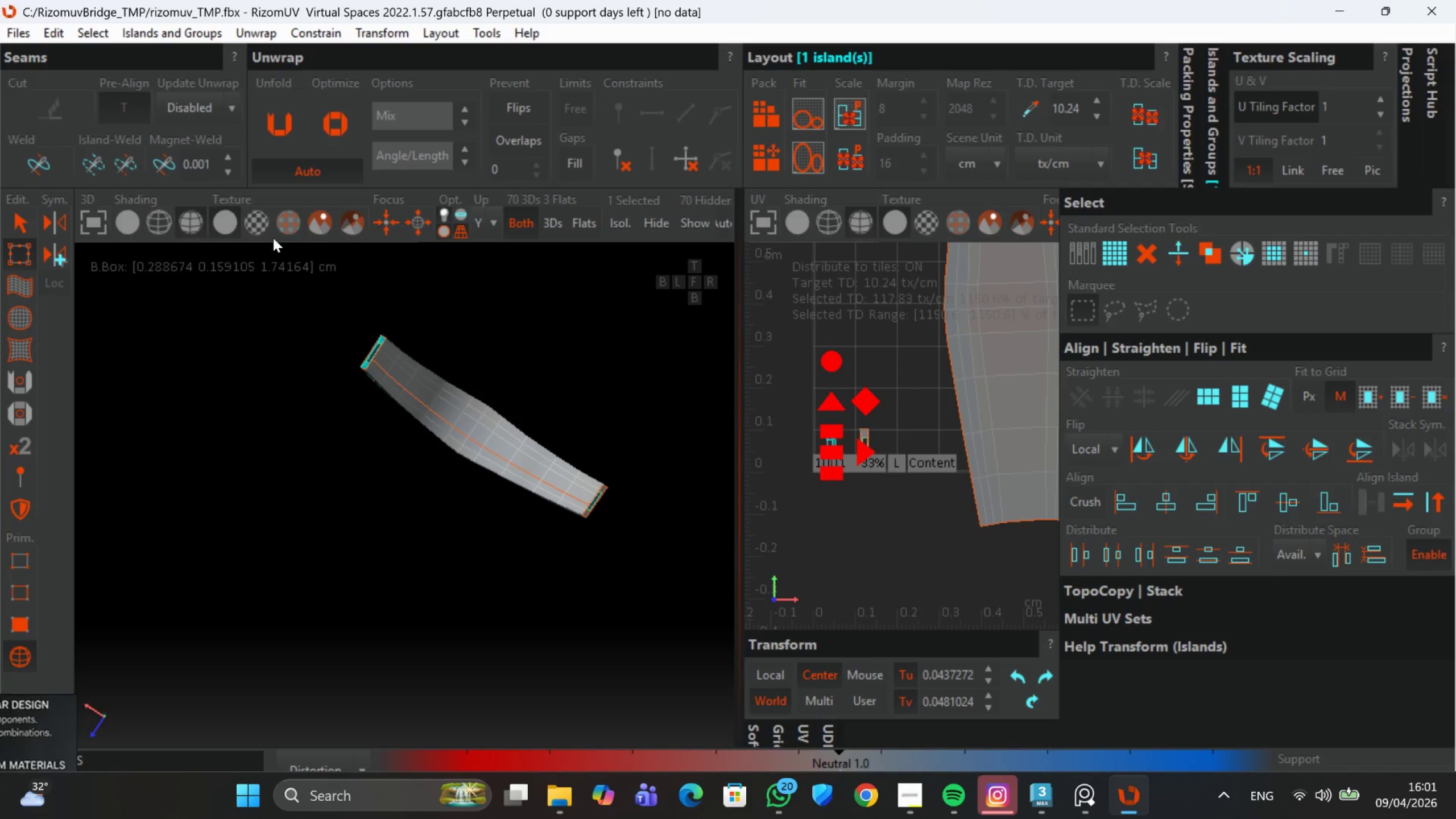 
left_click([265, 229])
 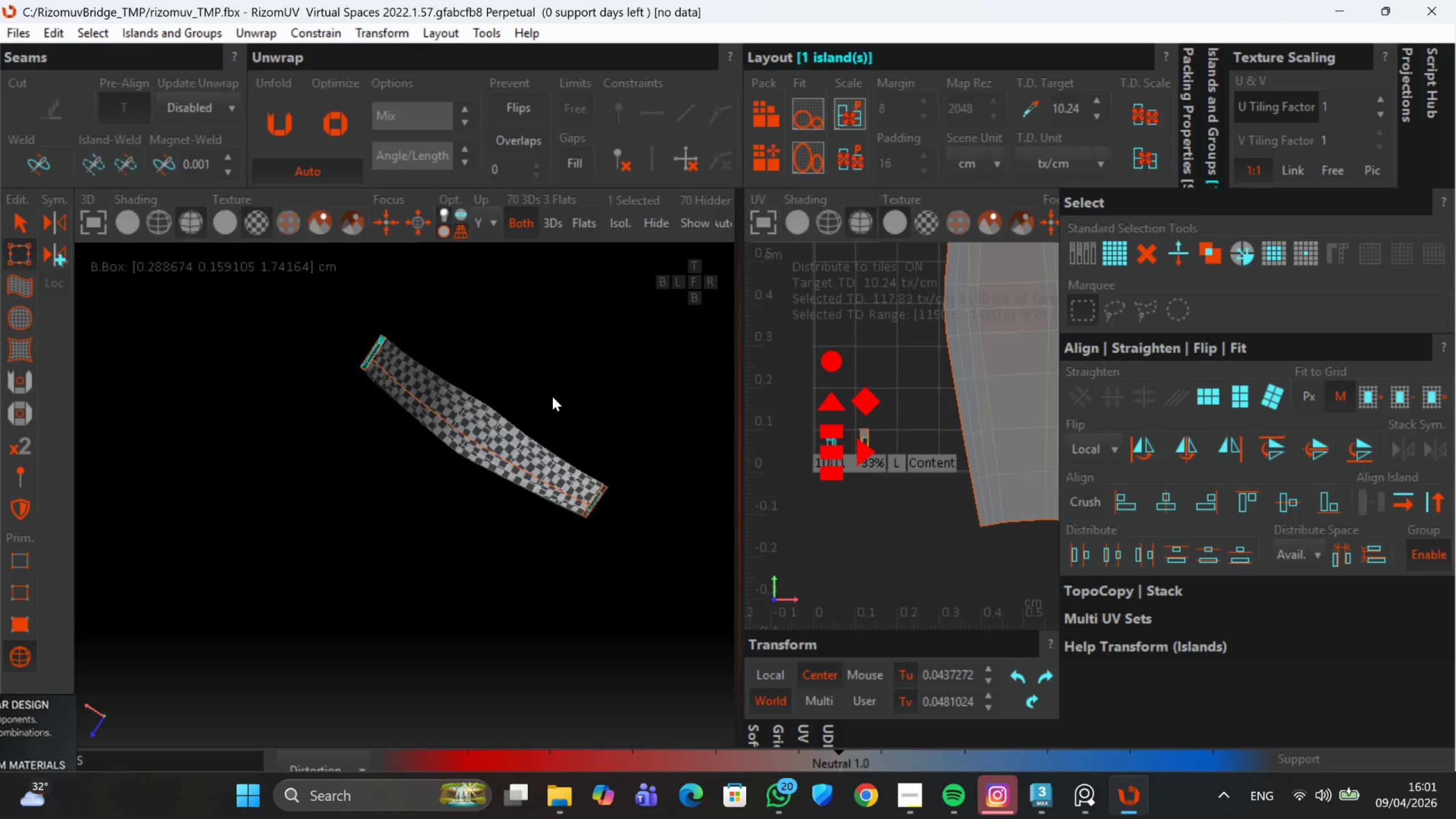 
hold_key(key=AltLeft, duration=0.57)
 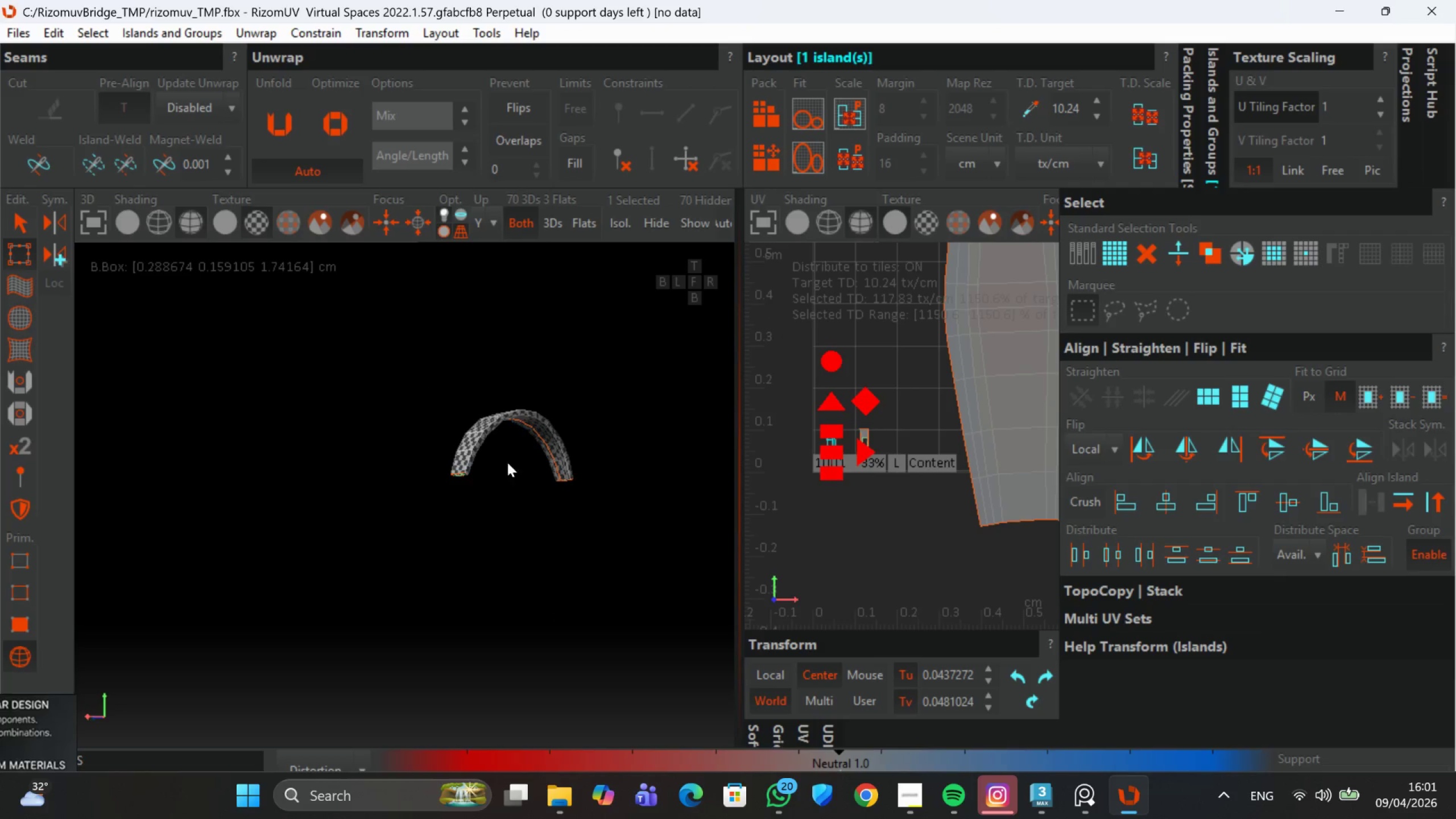 
scroll: coordinate [562, 424], scroll_direction: down, amount: 2.0
 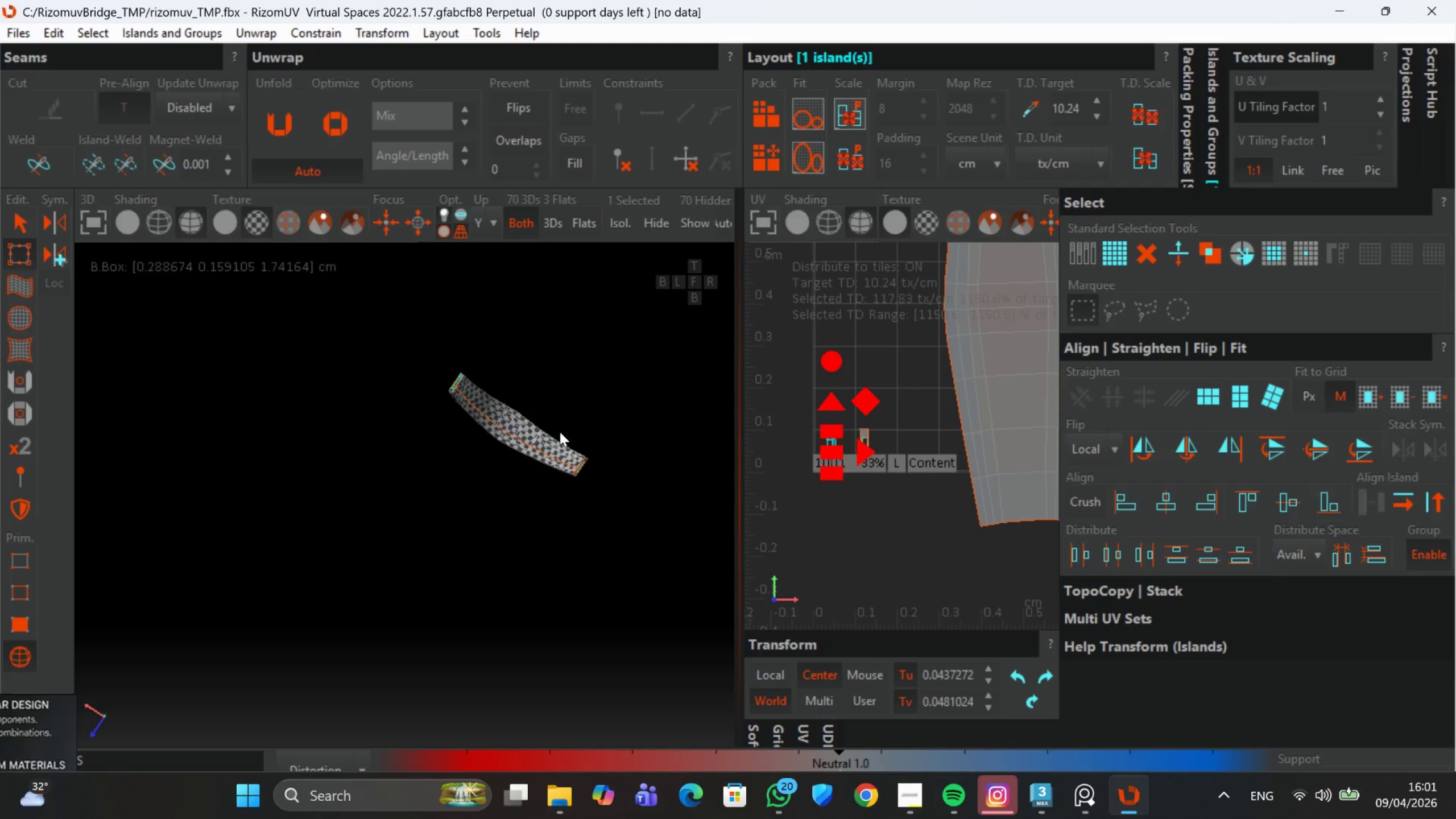 
key(Alt+AltLeft)
 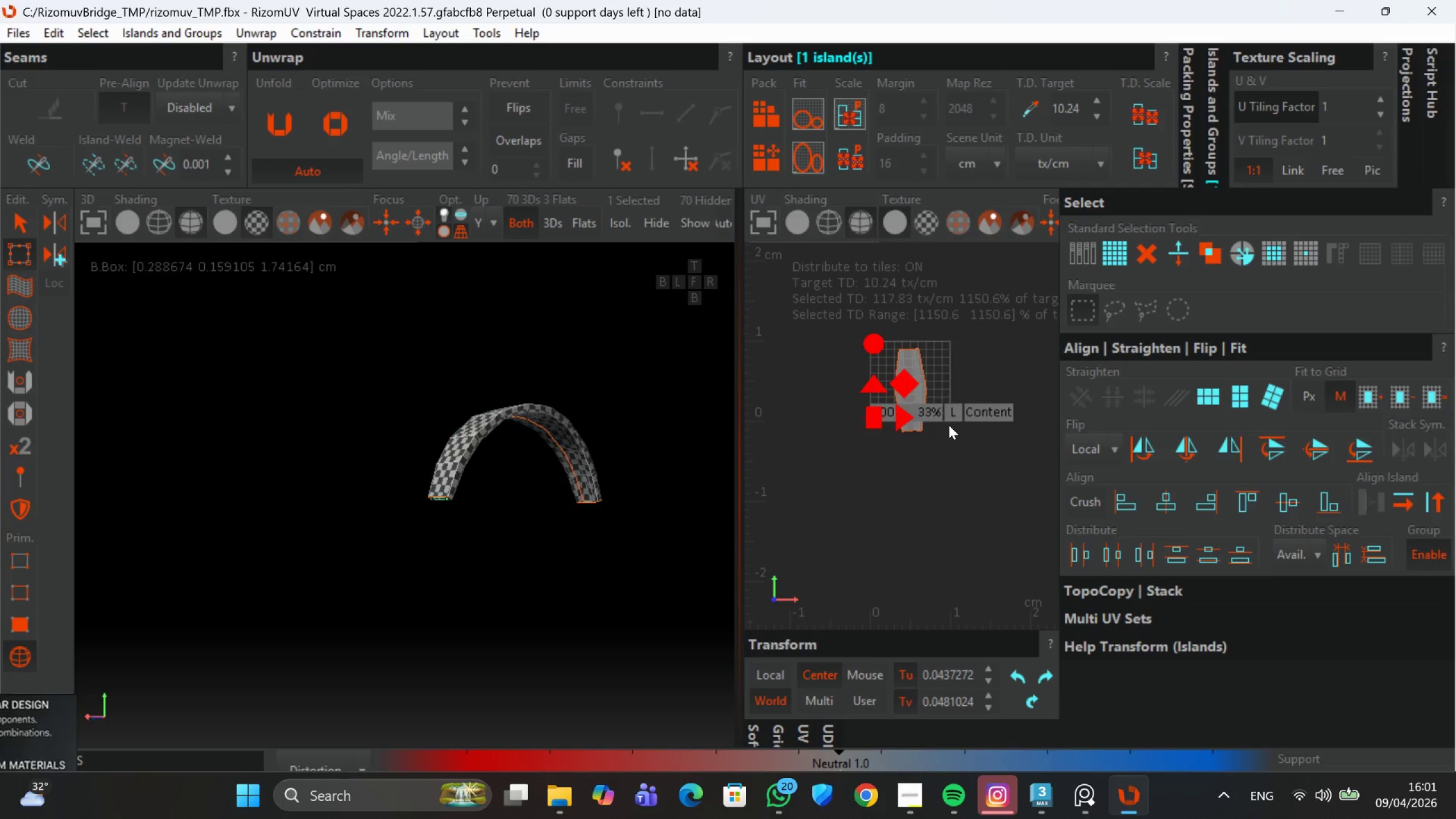 
scroll: coordinate [888, 413], scroll_direction: down, amount: 4.0
 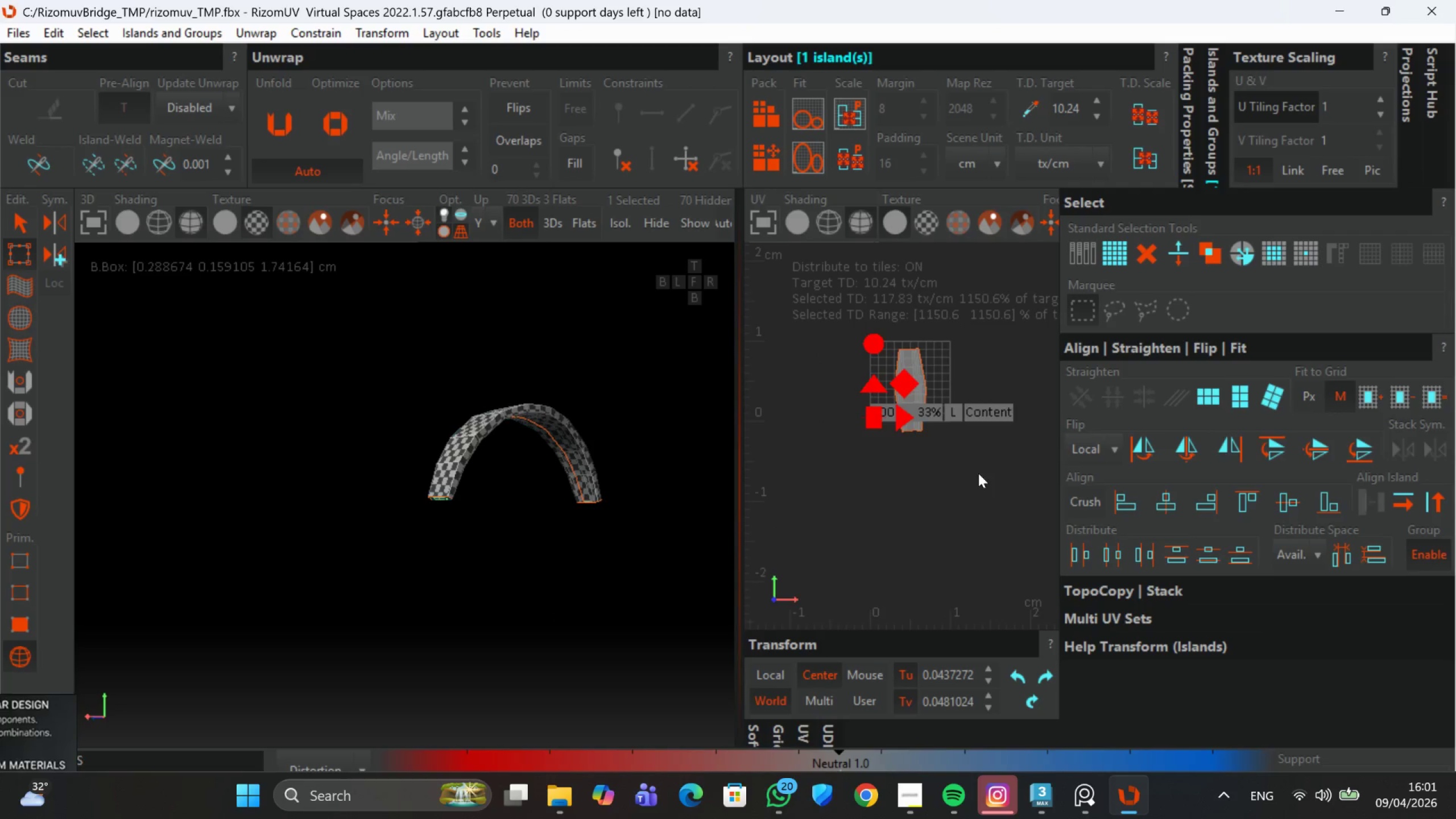 
scroll: coordinate [975, 481], scroll_direction: none, amount: 0.0
 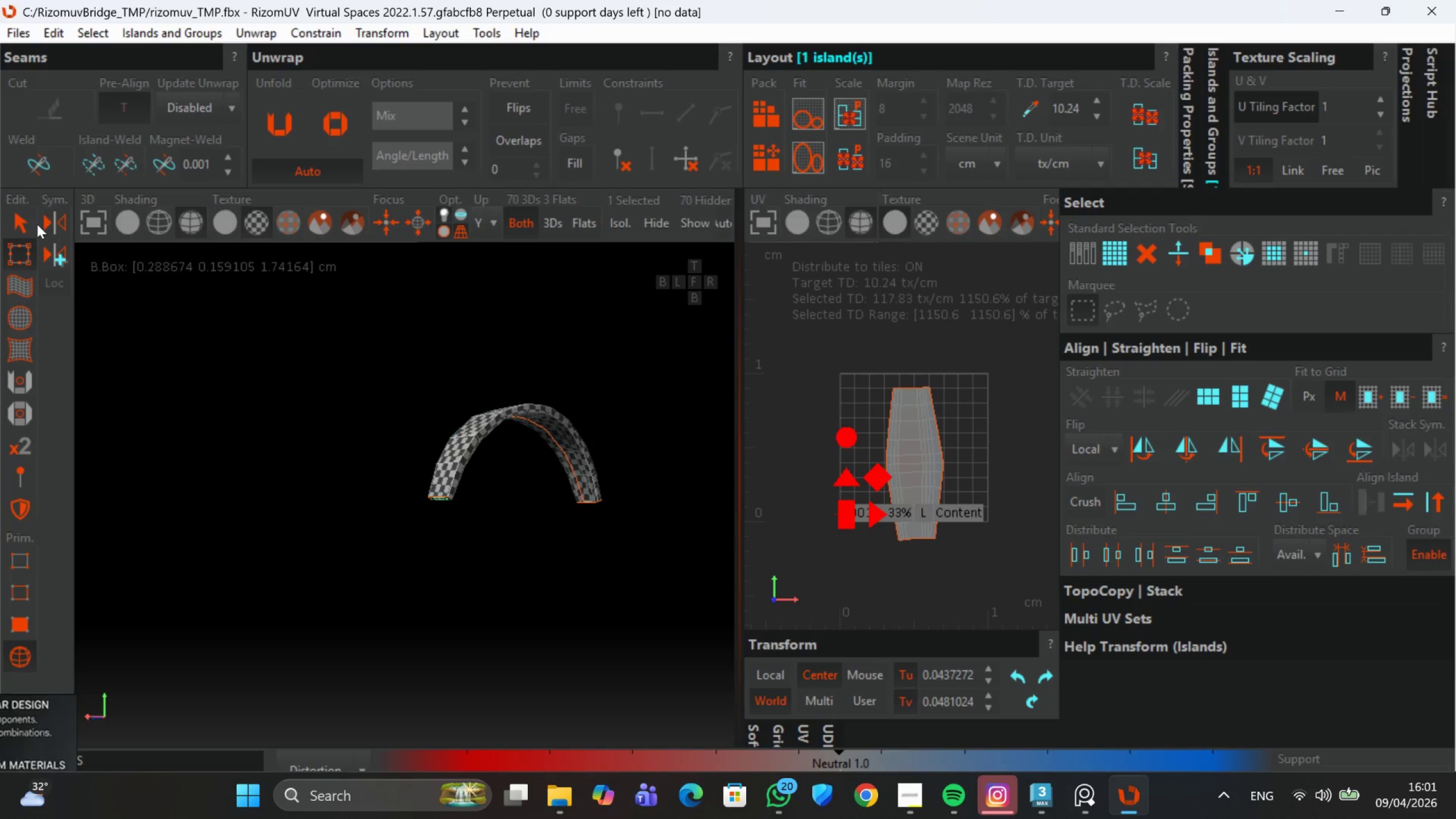 
double_click([36, 226])
 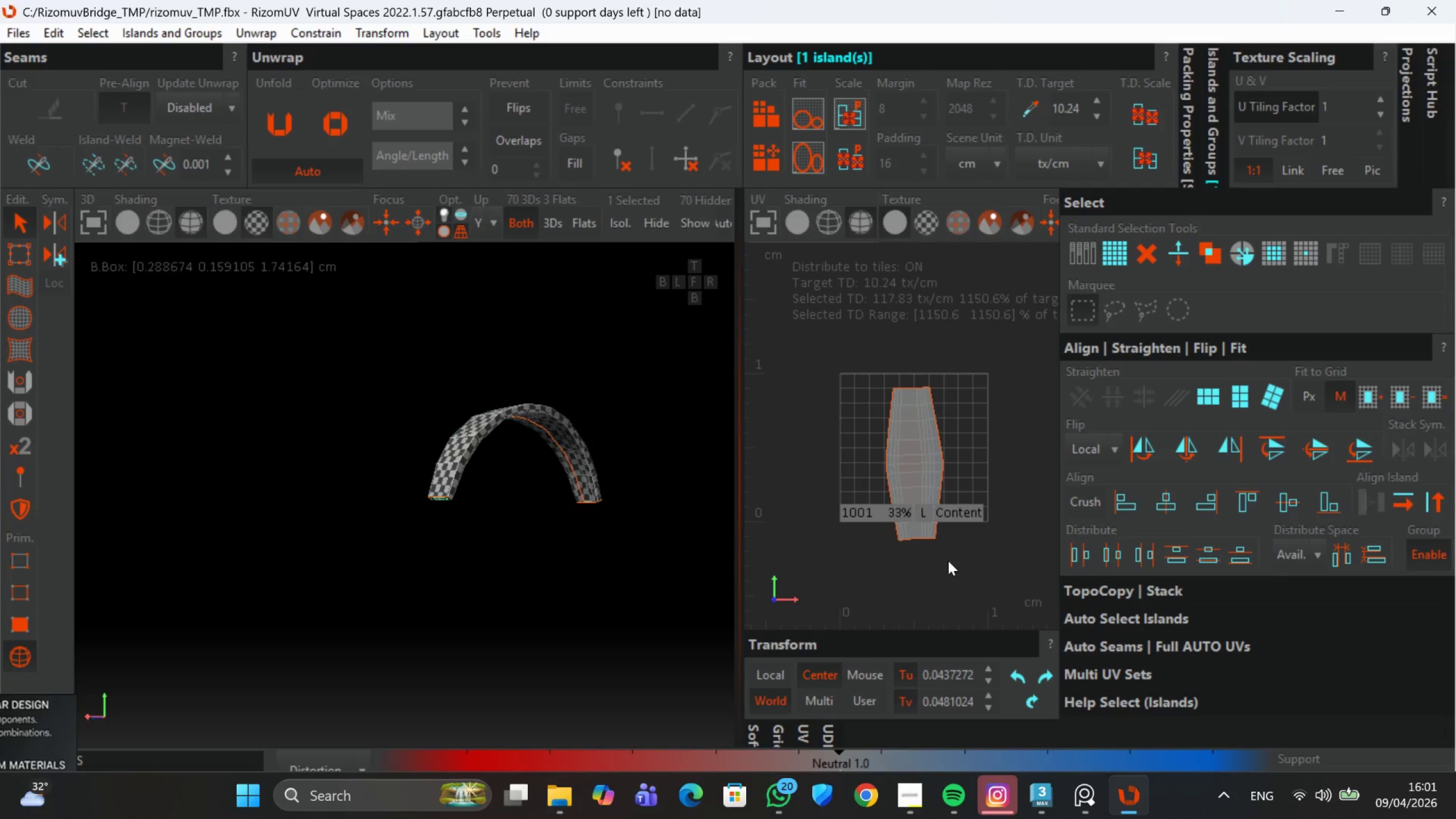 
left_click_drag(start_coordinate=[984, 574], to_coordinate=[775, 320])
 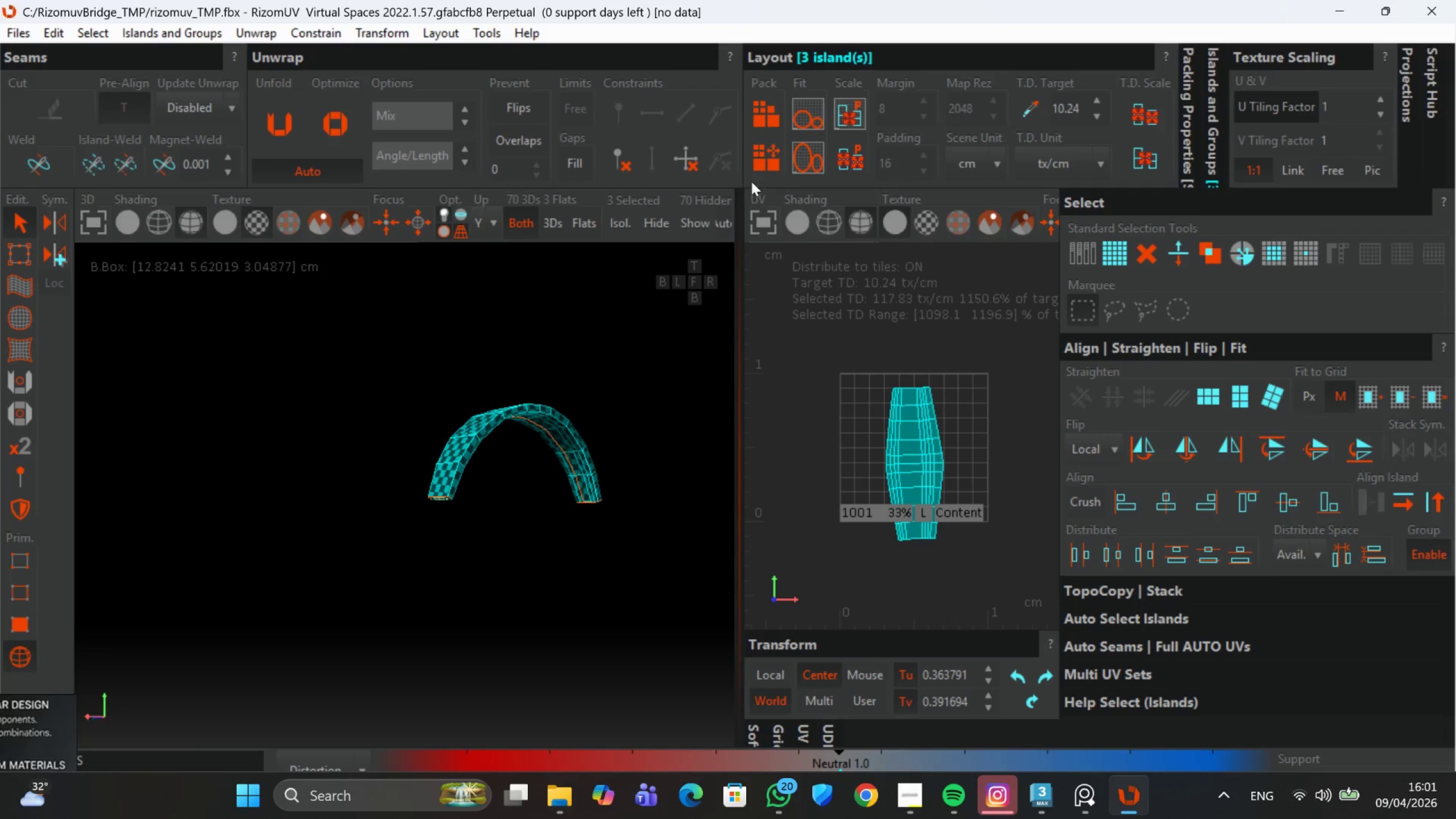 
left_click([758, 171])
 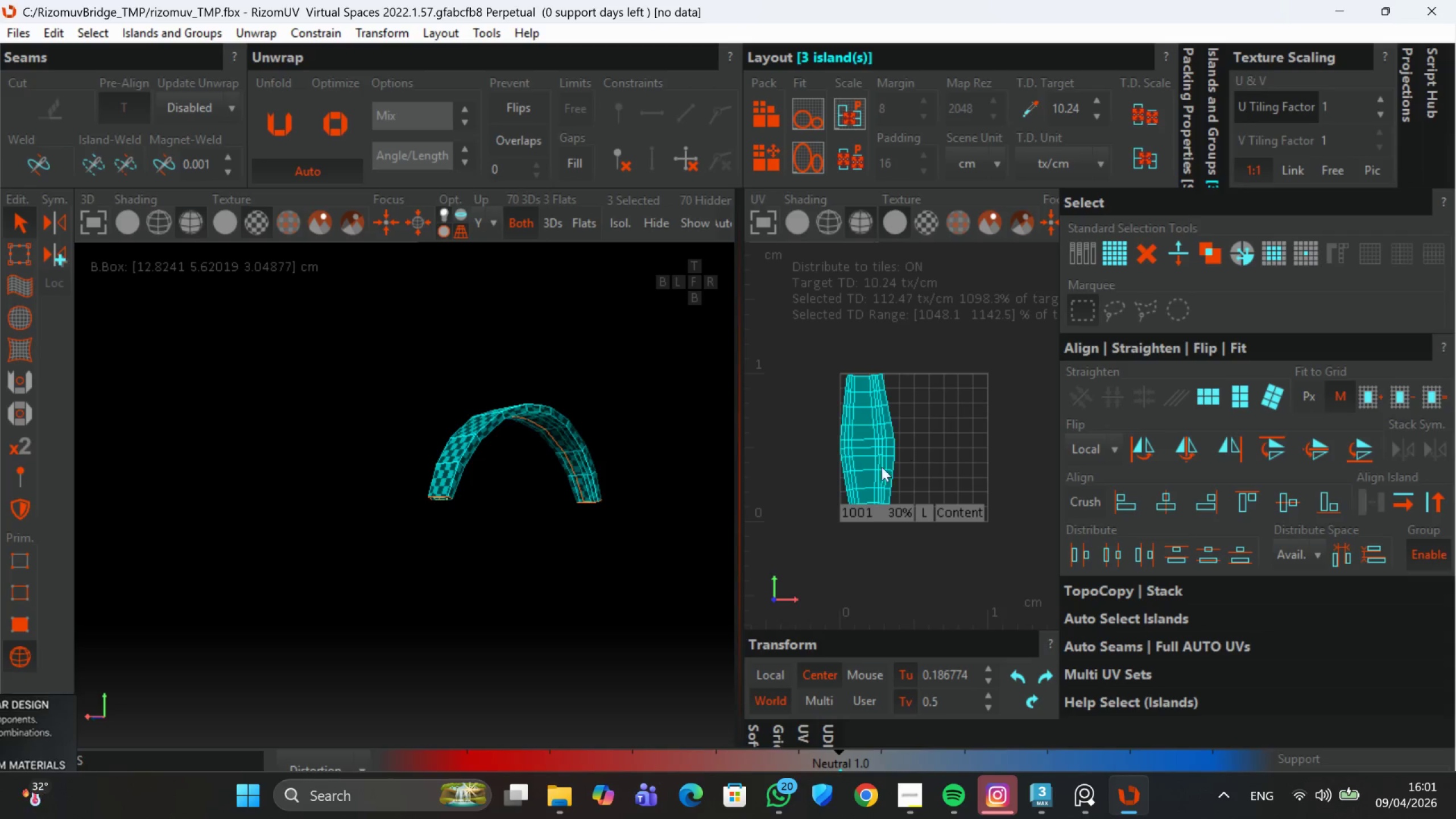 
scroll: coordinate [874, 462], scroll_direction: none, amount: 0.0
 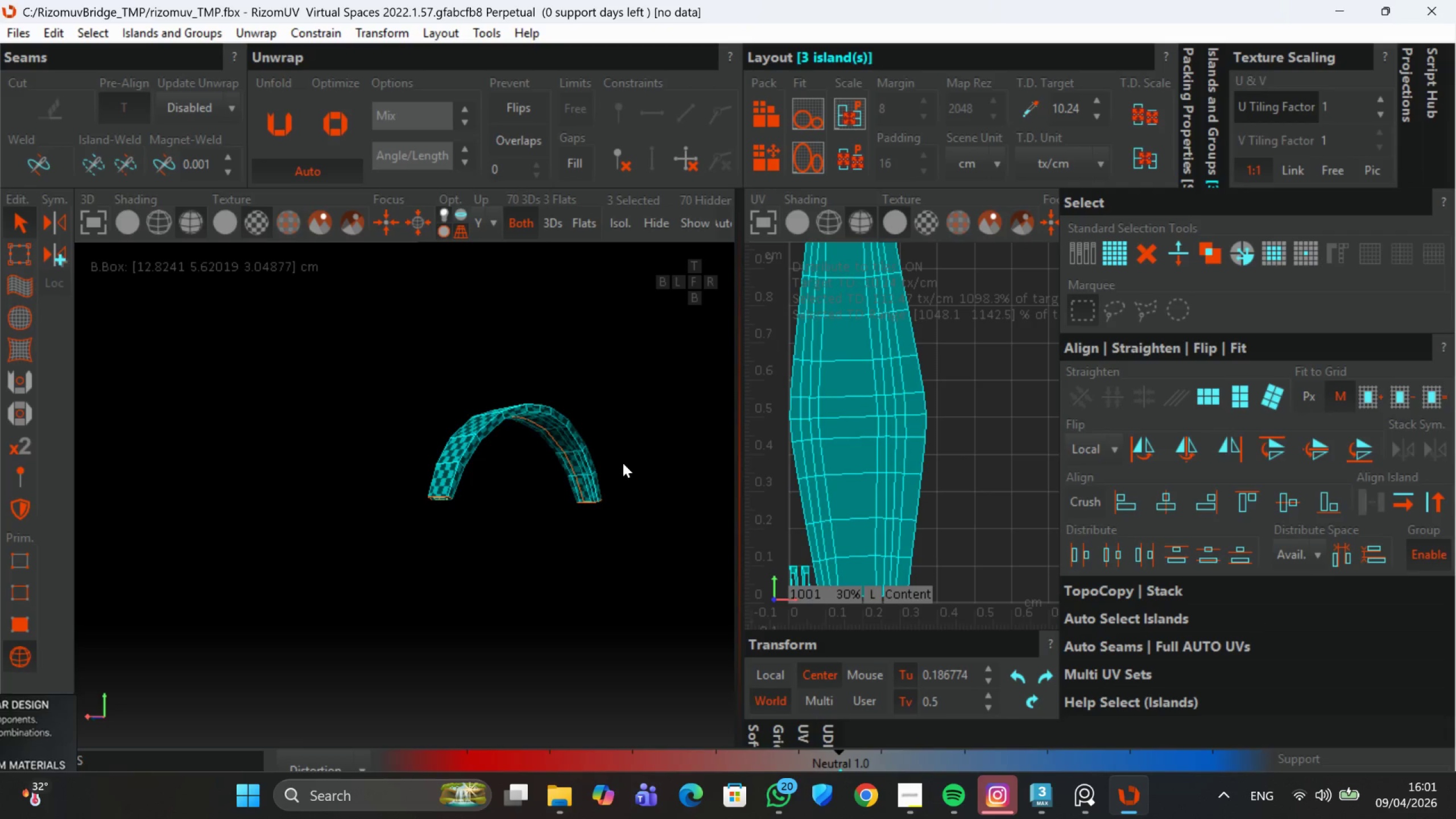 
scroll: coordinate [622, 462], scroll_direction: up, amount: 1.0
 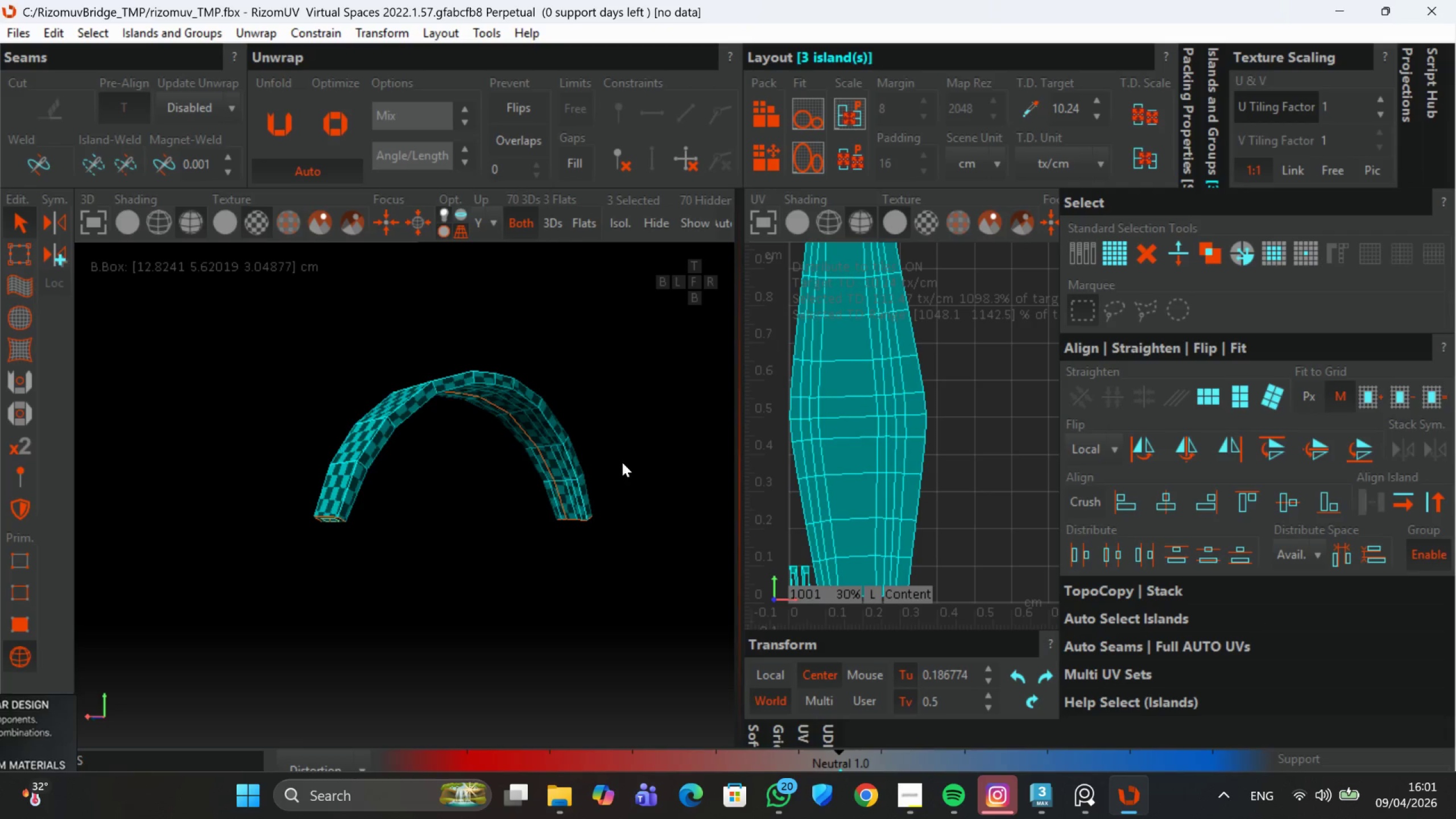 
hold_key(key=AltLeft, duration=0.66)
 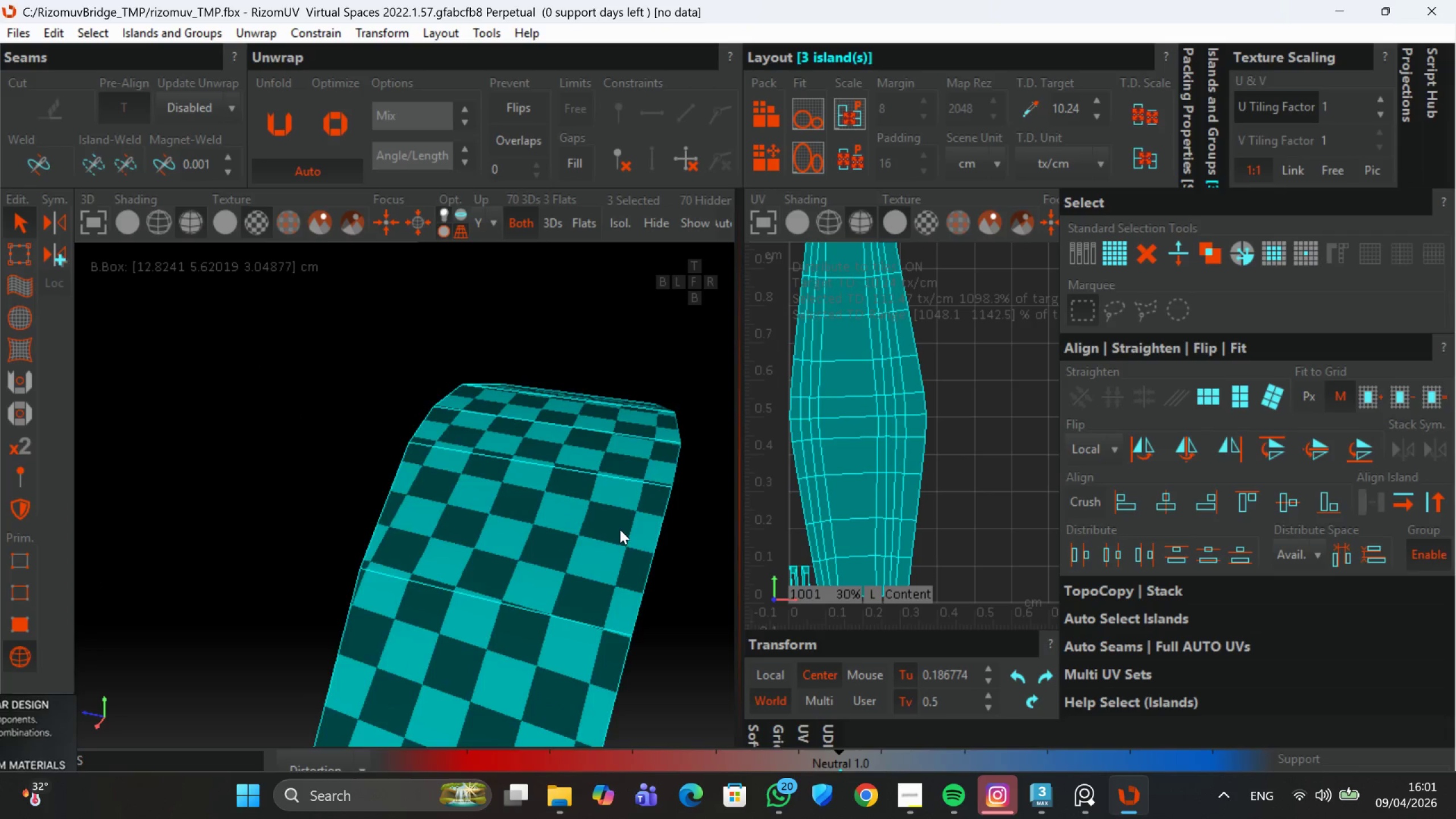 
scroll: coordinate [536, 454], scroll_direction: up, amount: 2.0
 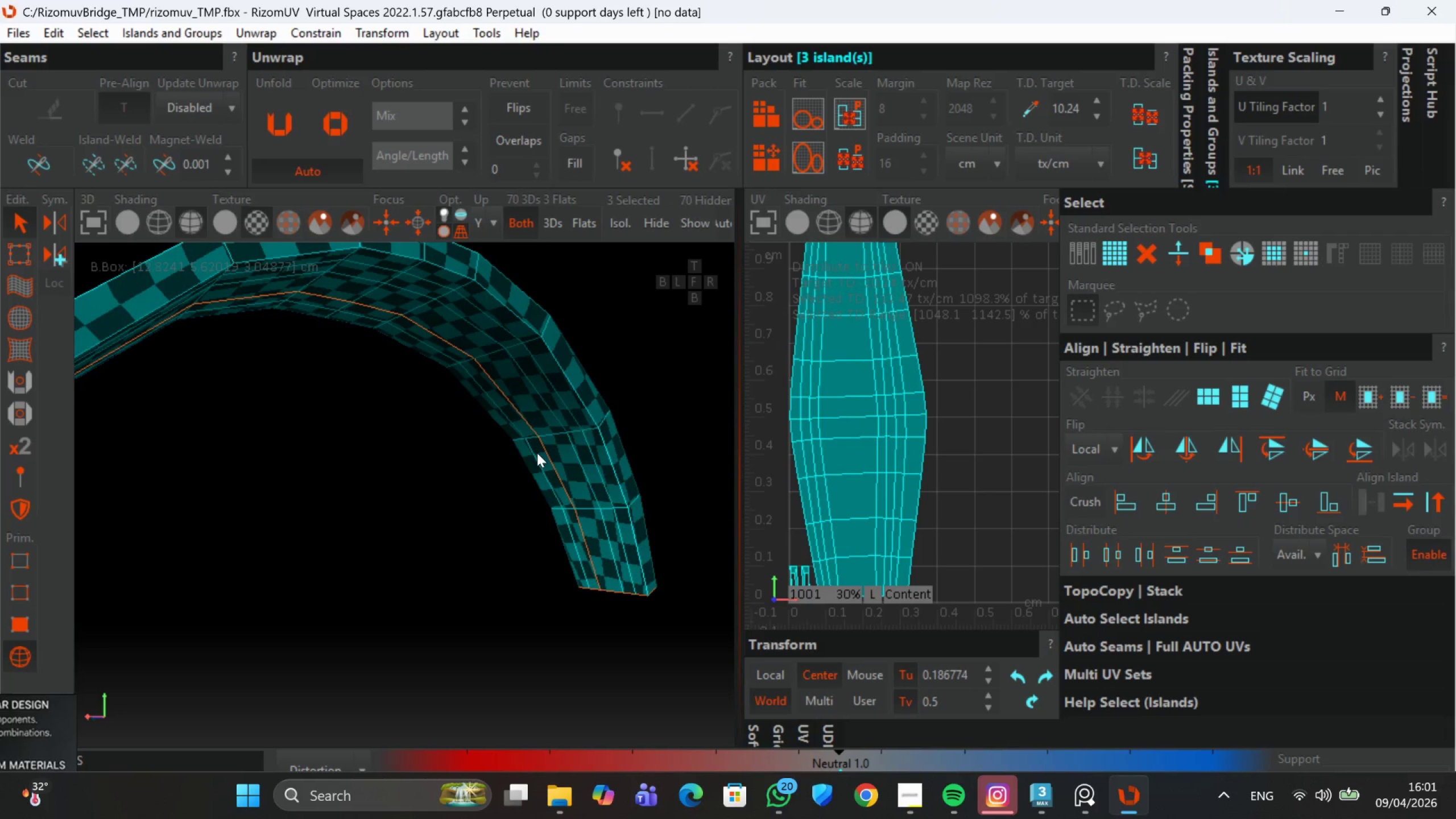 
hold_key(key=AltLeft, duration=1.15)
 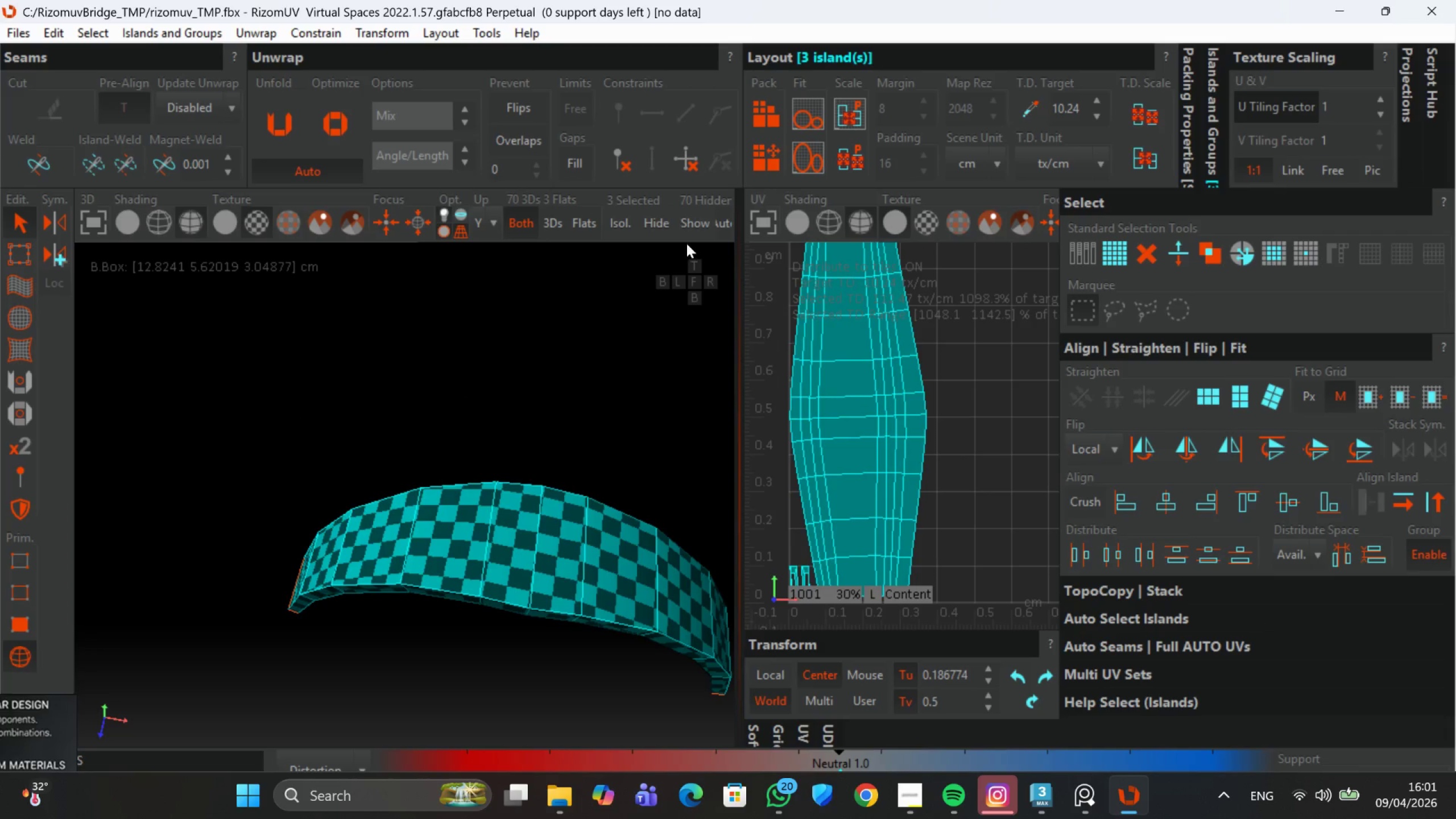 
scroll: coordinate [620, 530], scroll_direction: down, amount: 3.0
 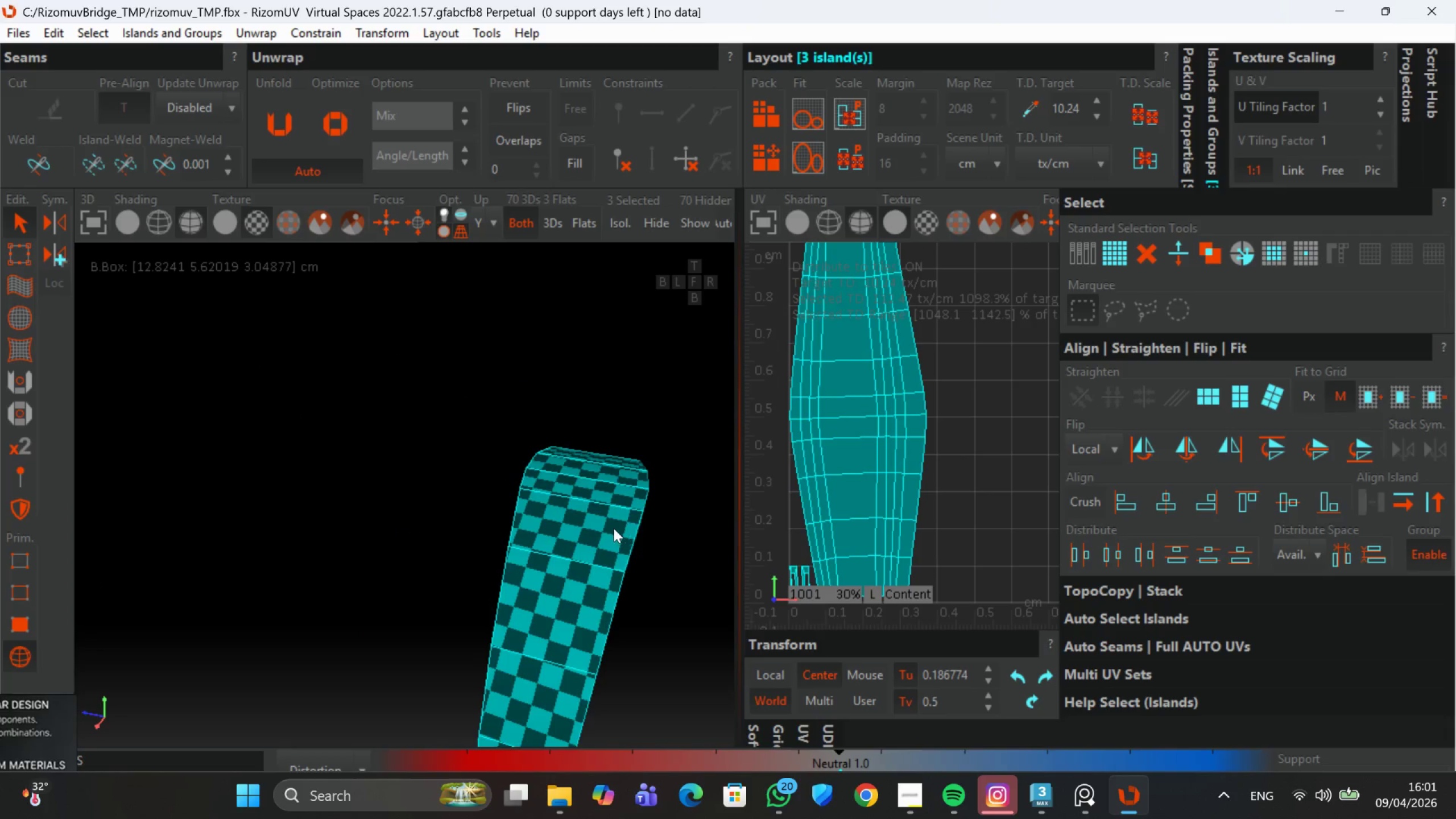 
left_click([691, 237])
 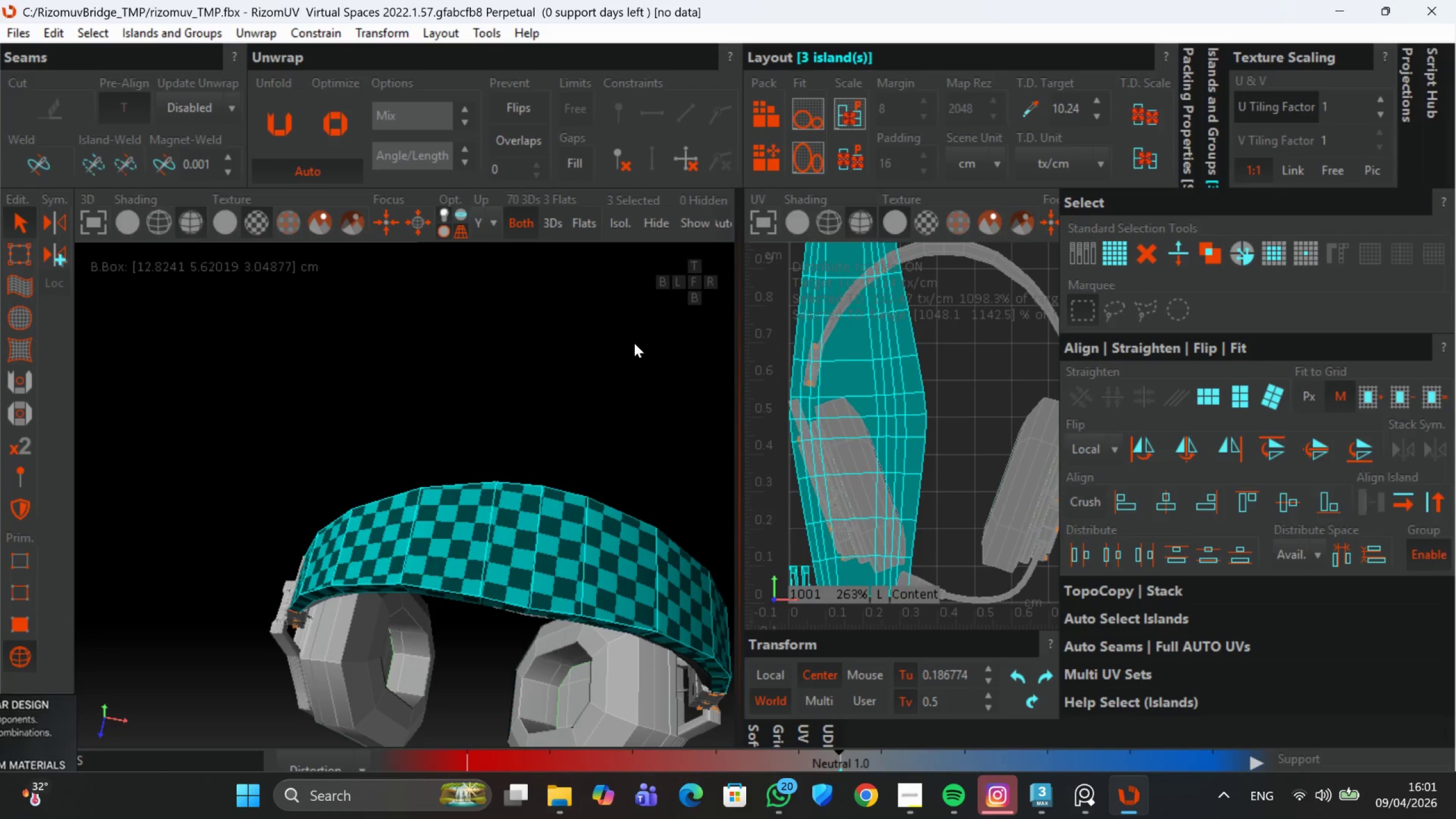 
hold_key(key=AltLeft, duration=0.53)
 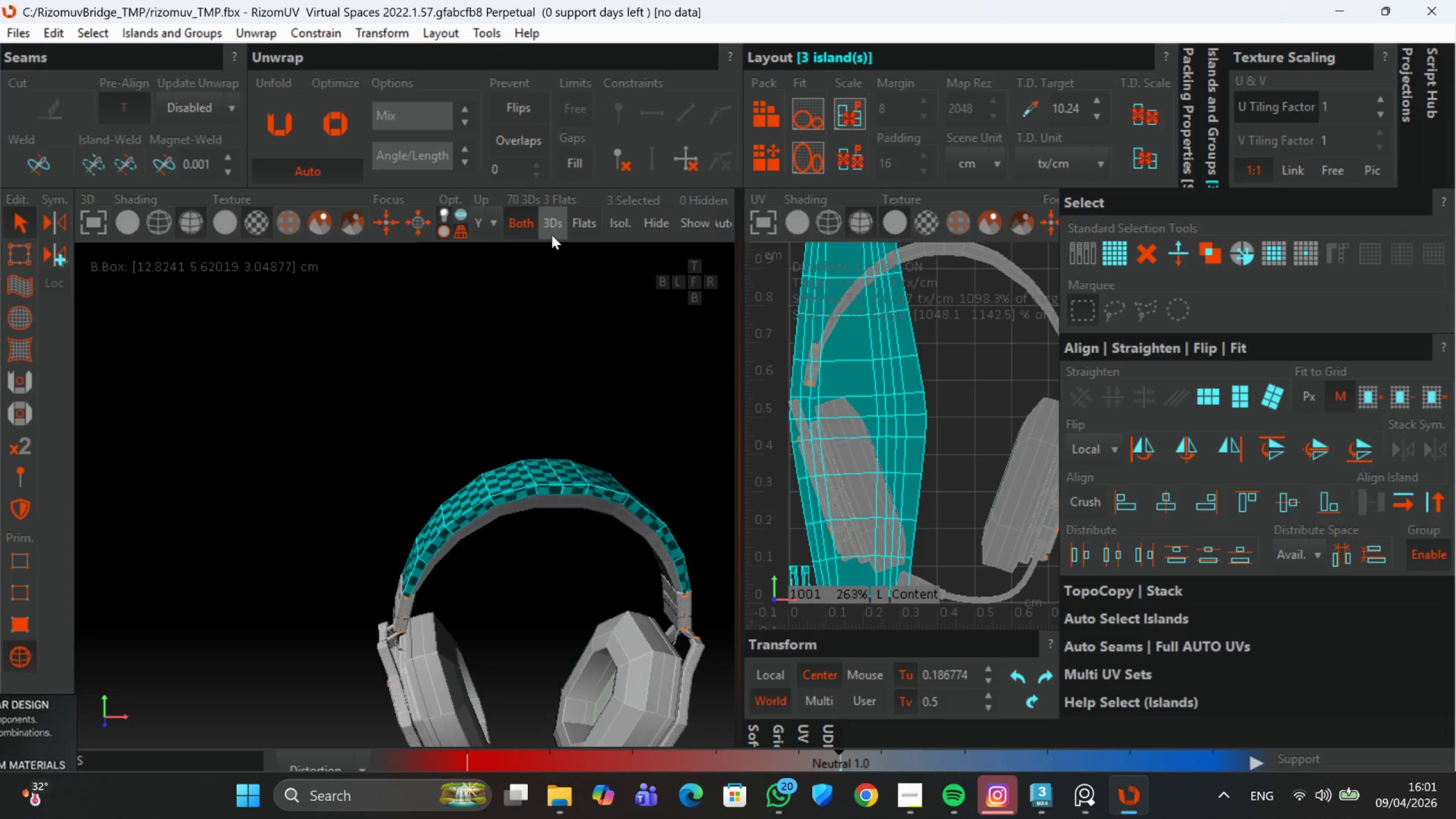 
scroll: coordinate [605, 421], scroll_direction: down, amount: 2.0
 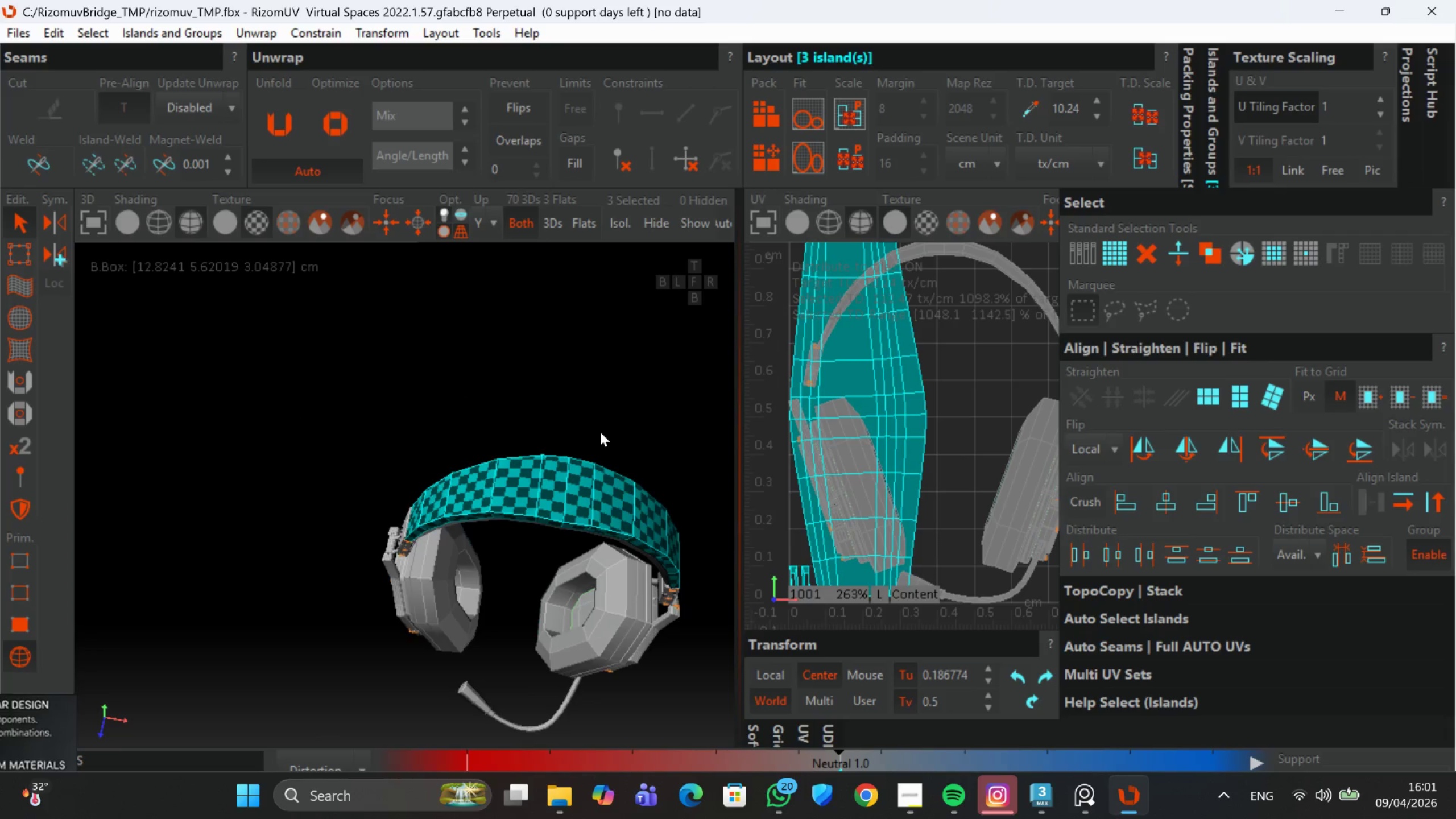 
left_click([553, 233])
 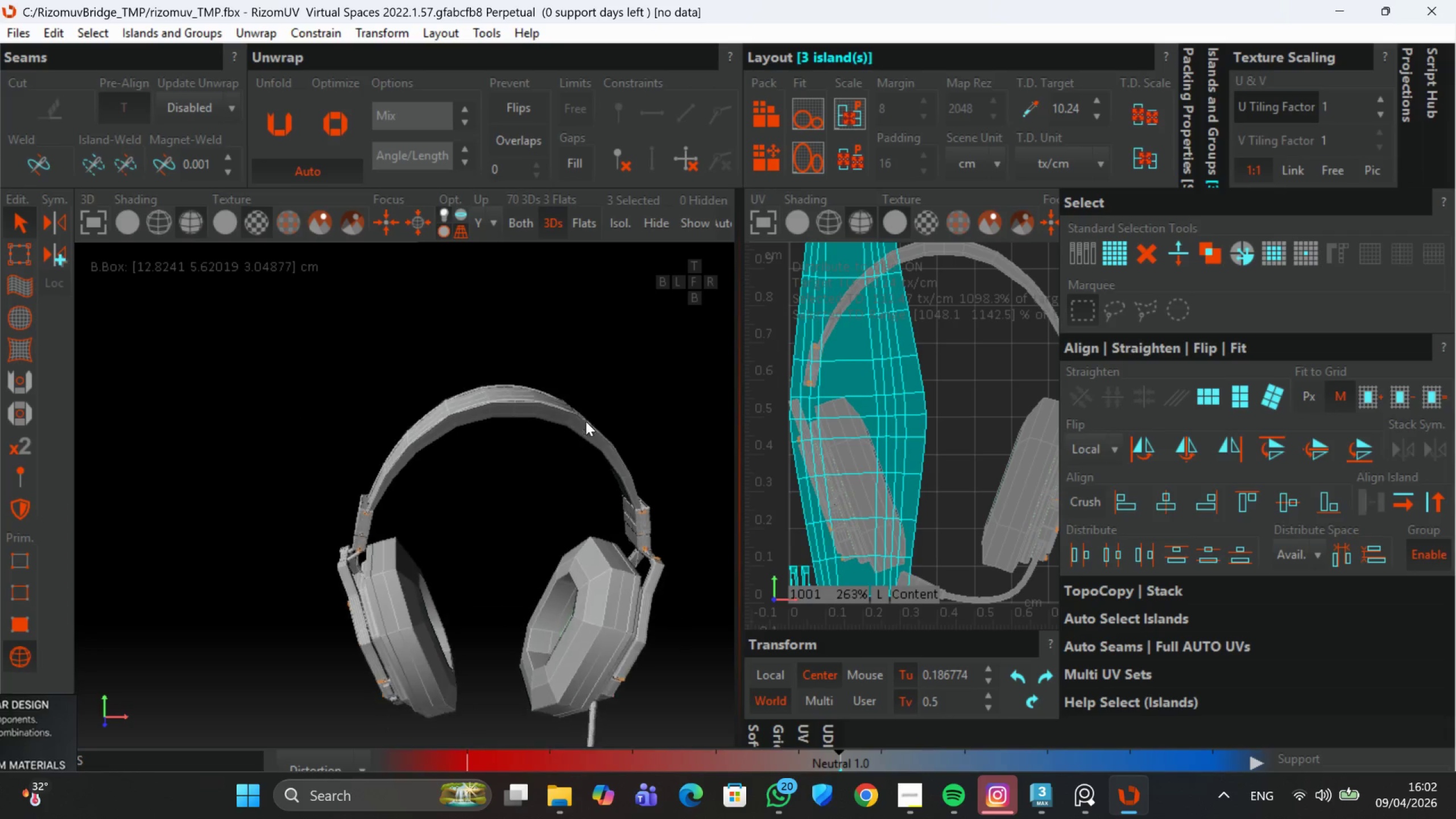 
scroll: coordinate [552, 426], scroll_direction: down, amount: 1.0
 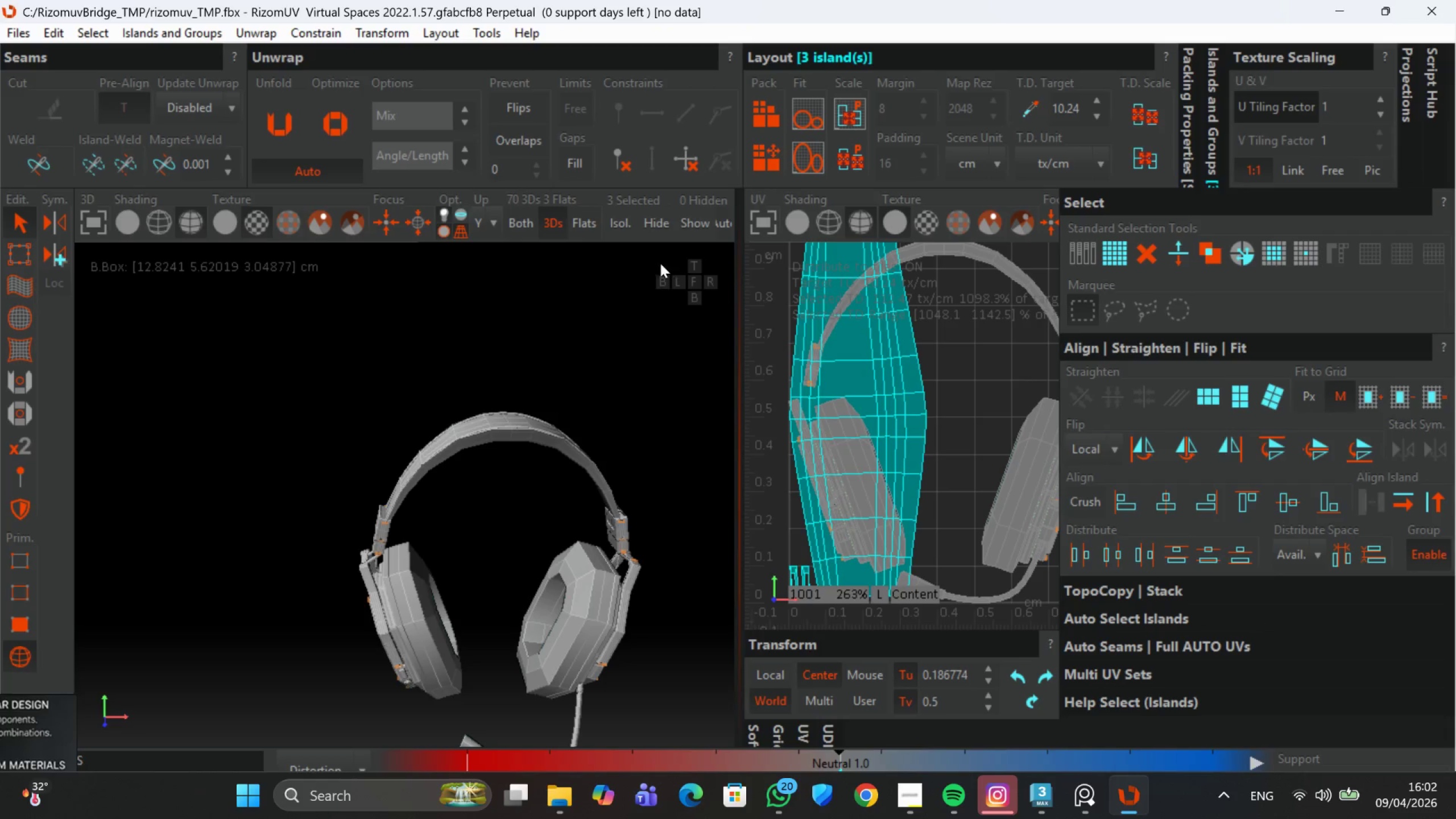 
mouse_move([689, 236])
 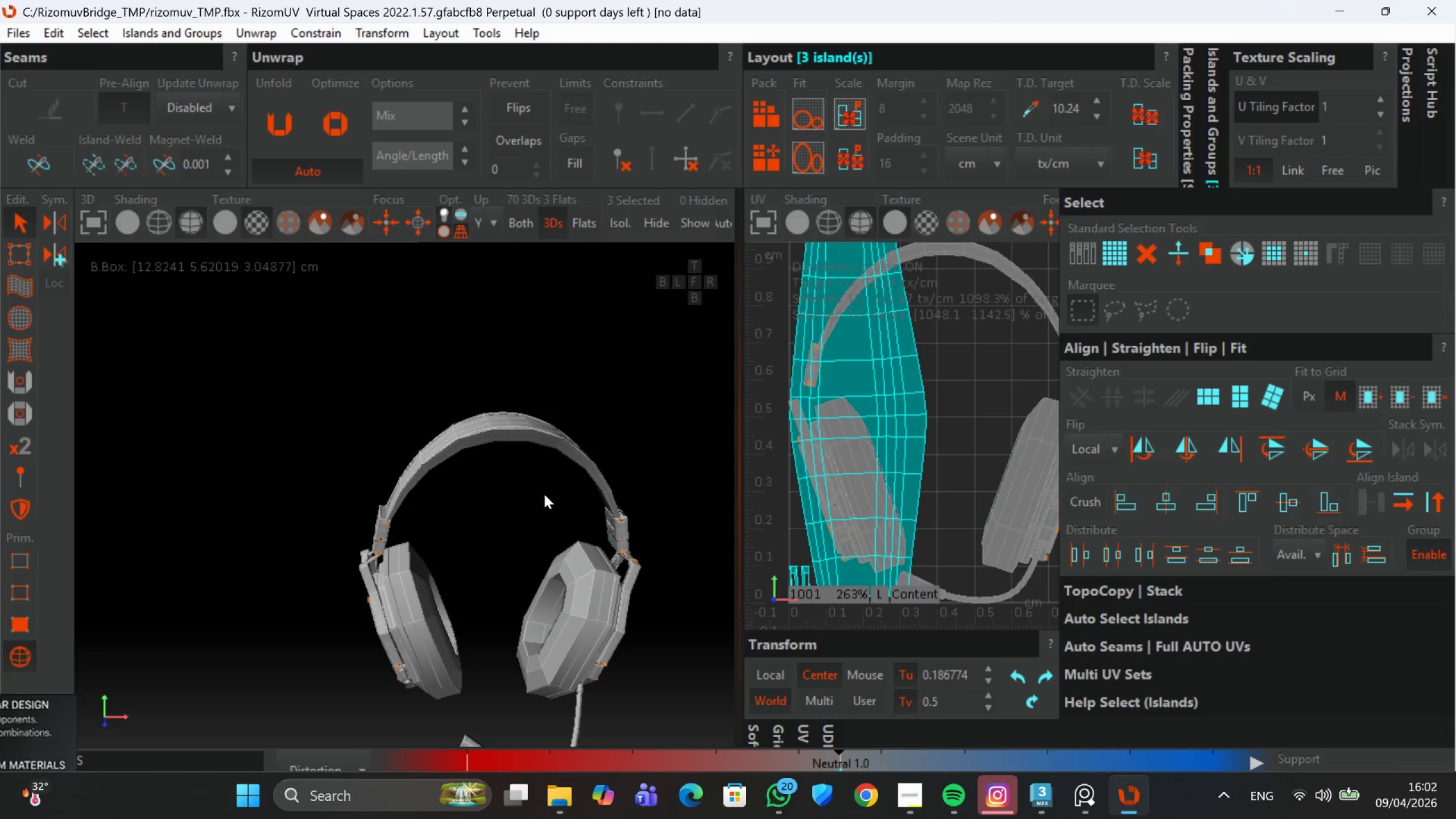 
left_click([545, 440])
 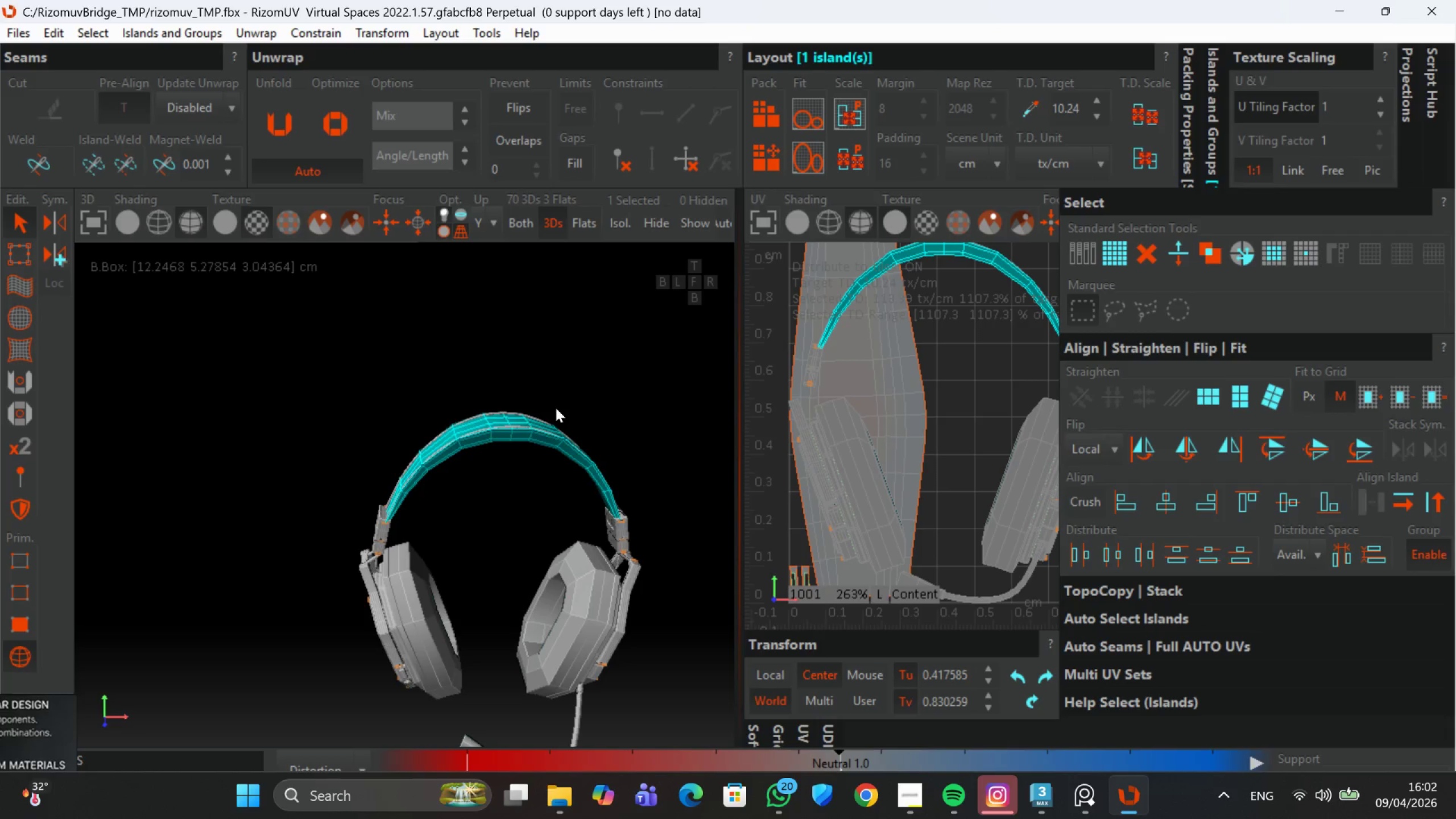 
scroll: coordinate [523, 436], scroll_direction: up, amount: 3.0
 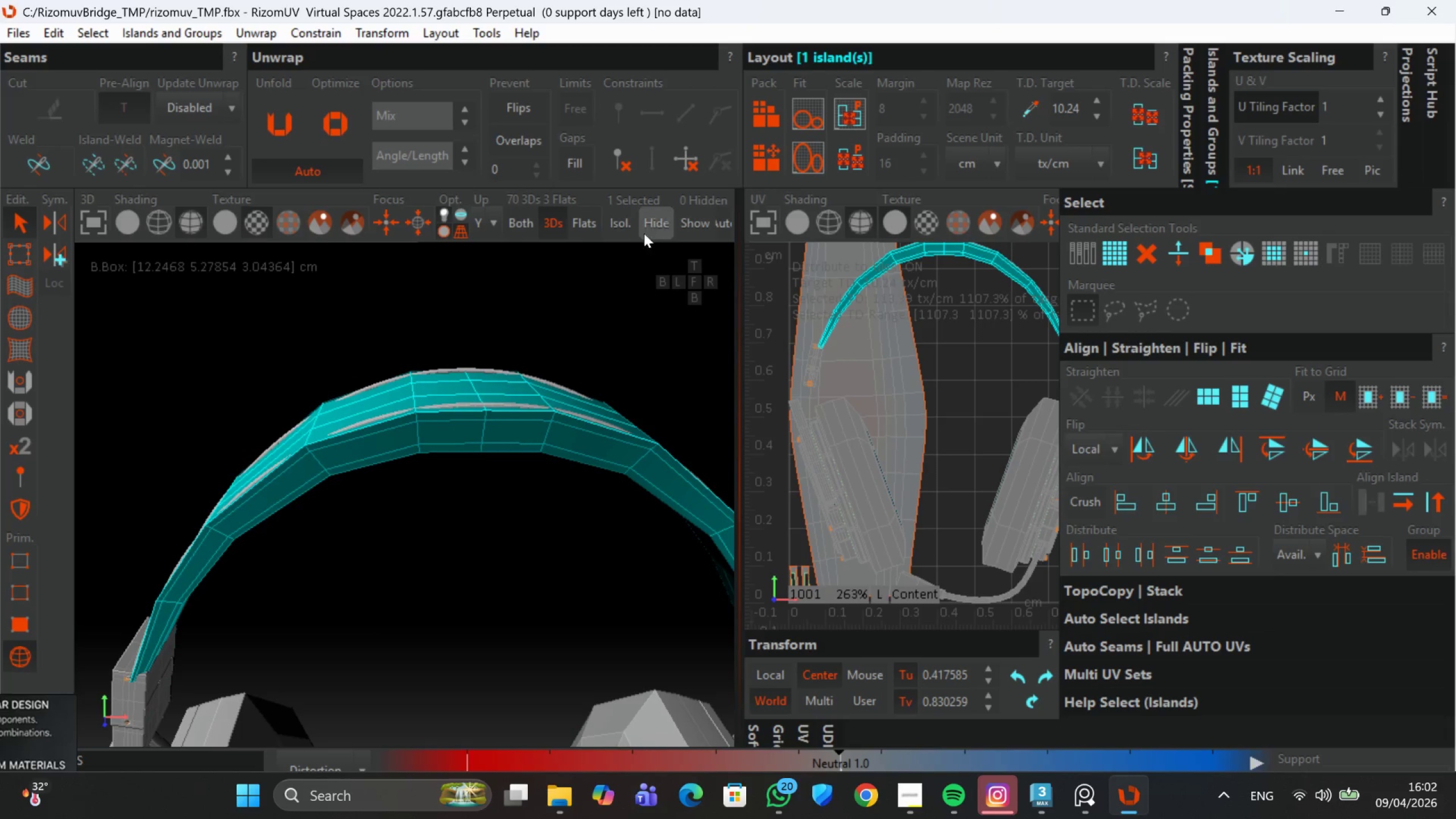 
left_click([622, 222])
 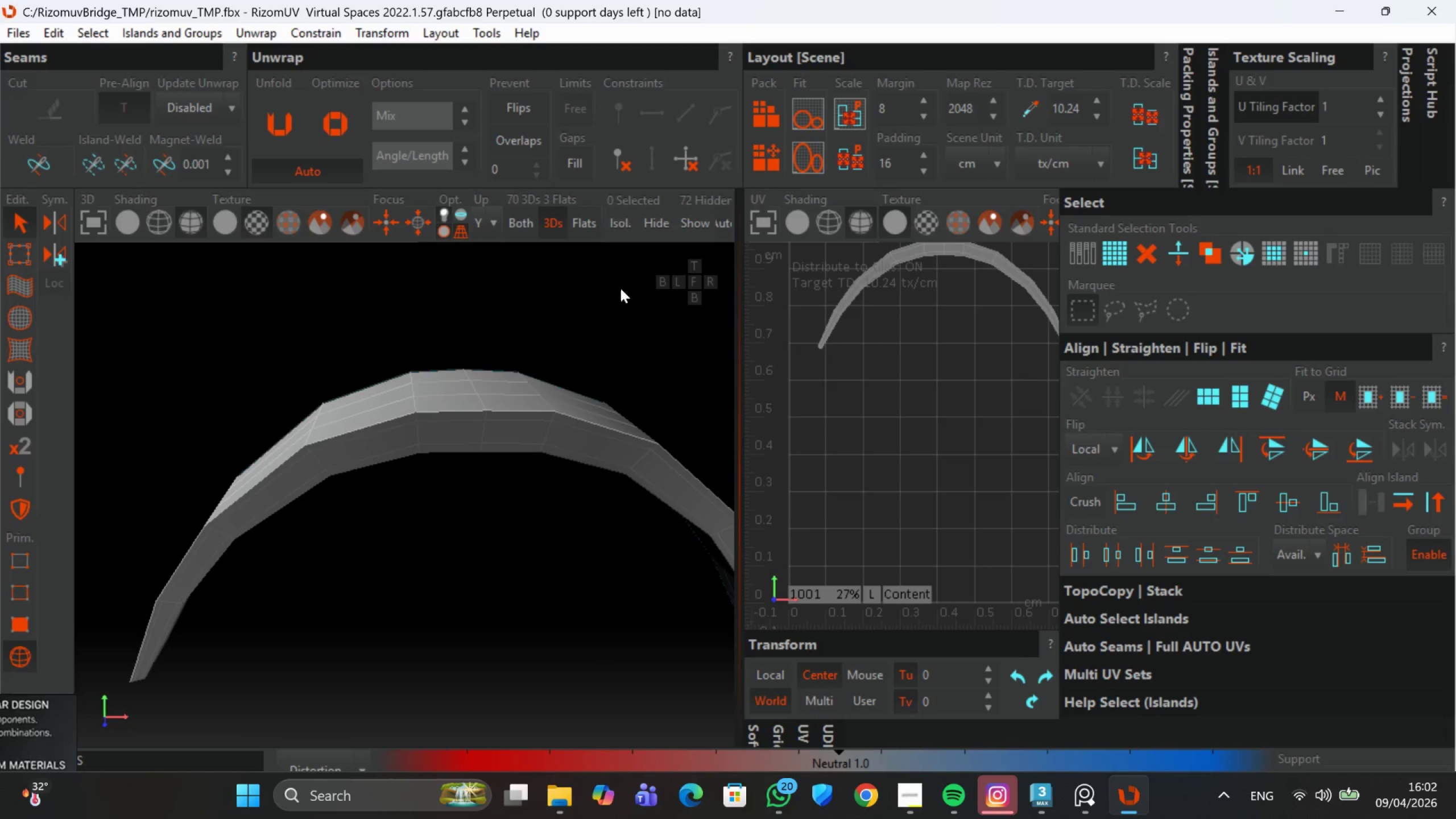 
scroll: coordinate [618, 373], scroll_direction: down, amount: 4.0
 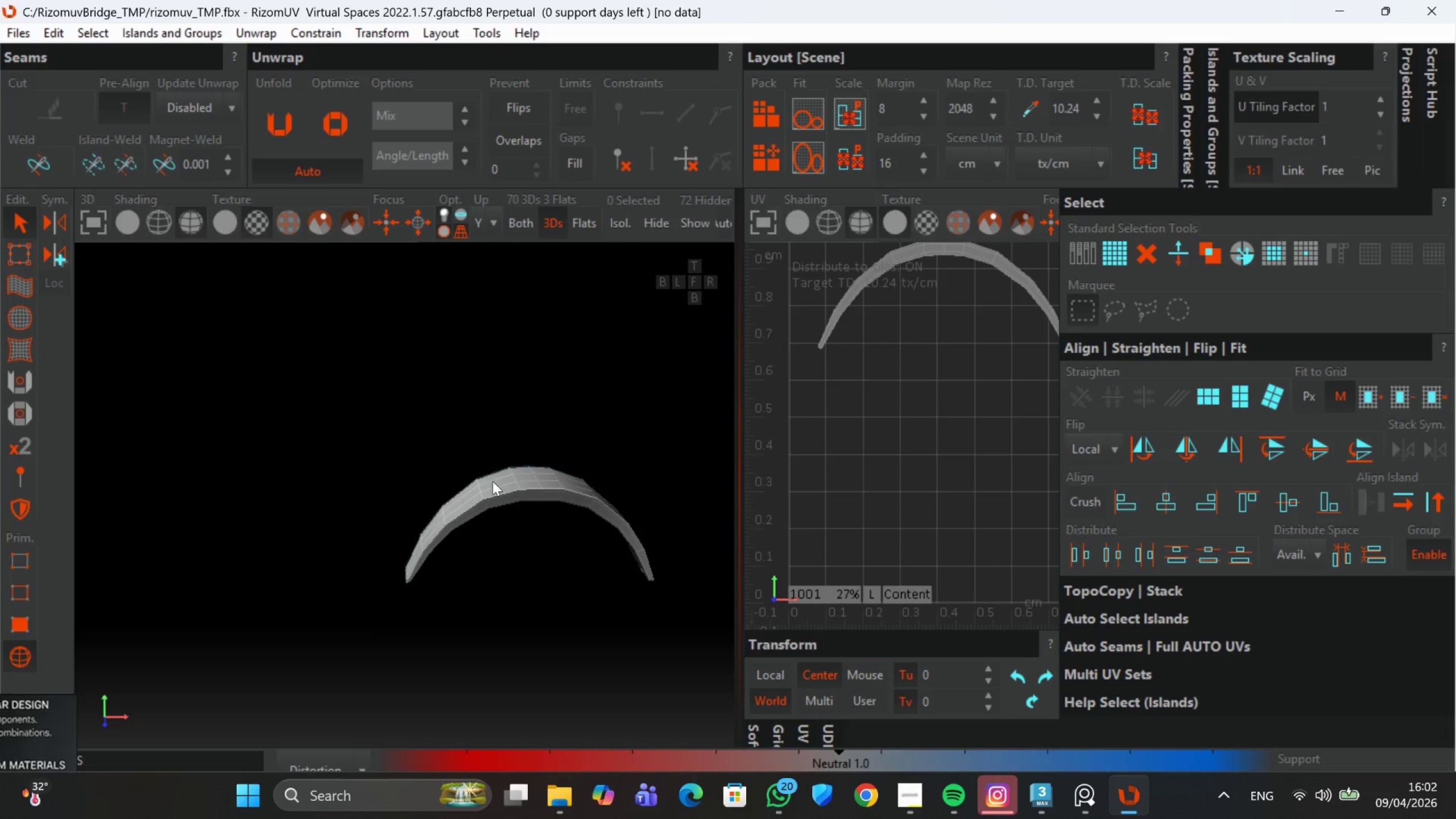 
hold_key(key=AltLeft, duration=0.48)
scroll: coordinate [421, 528], scroll_direction: up, amount: 6.0
 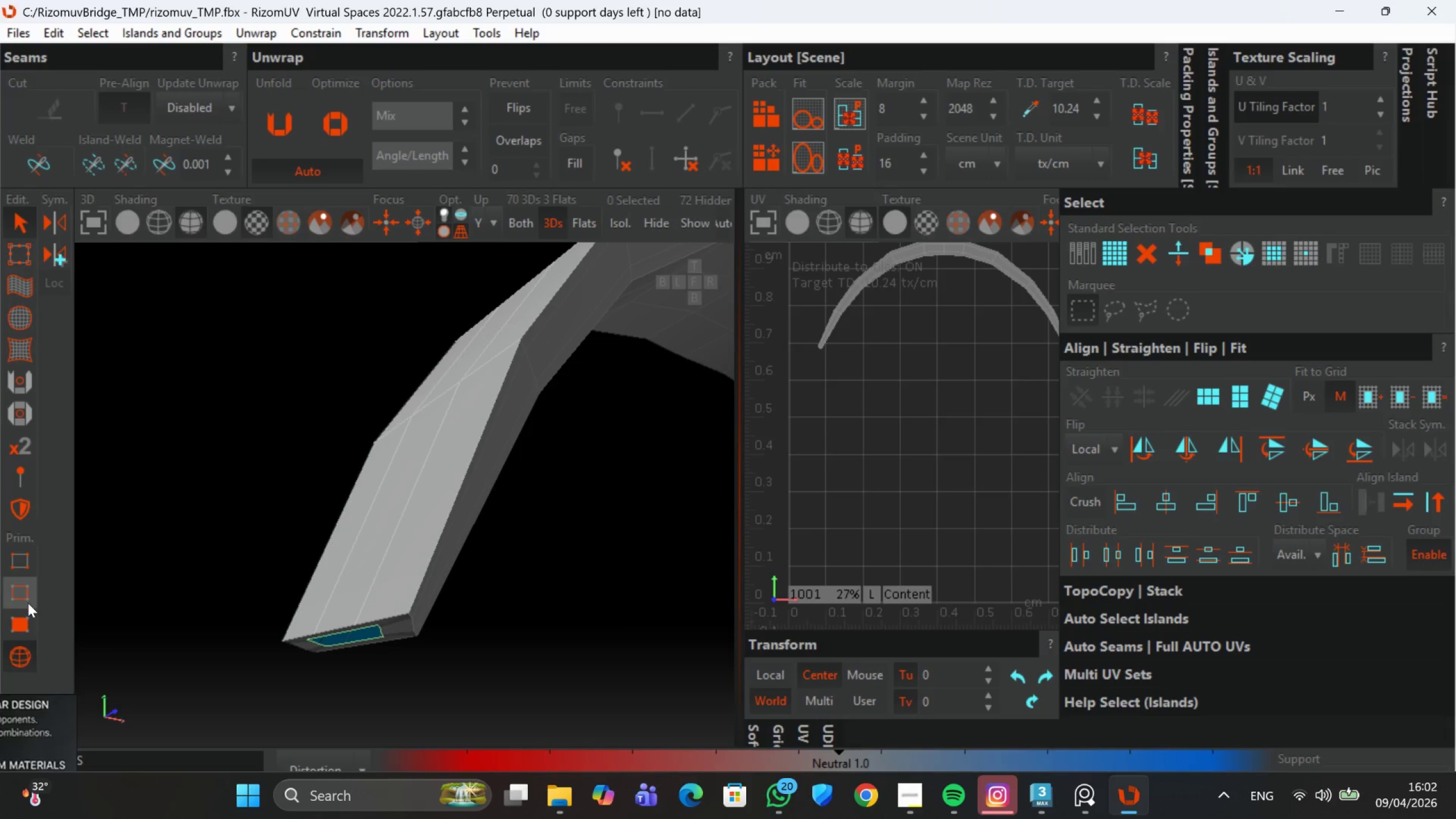 
left_click([20, 597])
 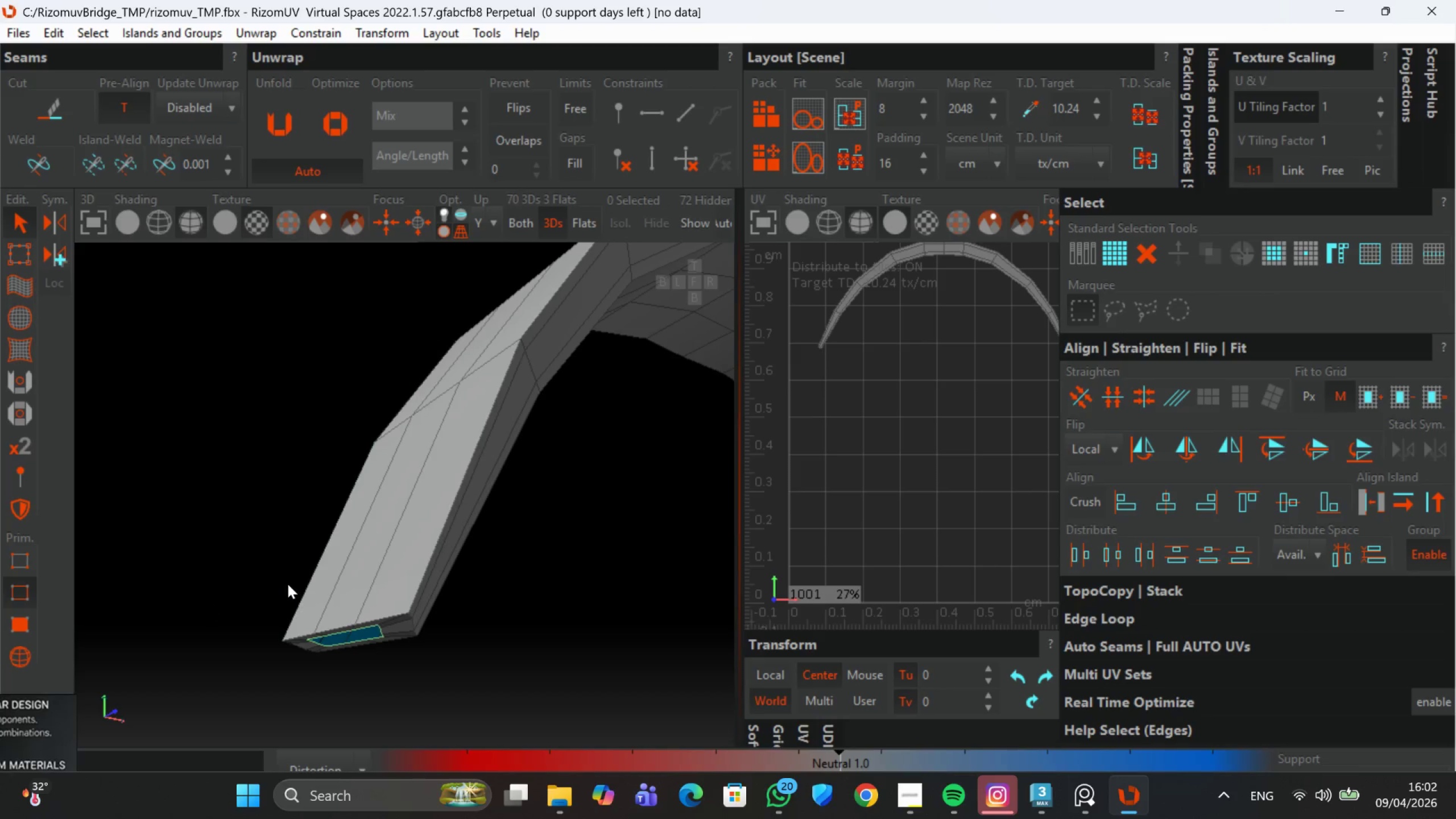 
key(Alt+AltLeft)
 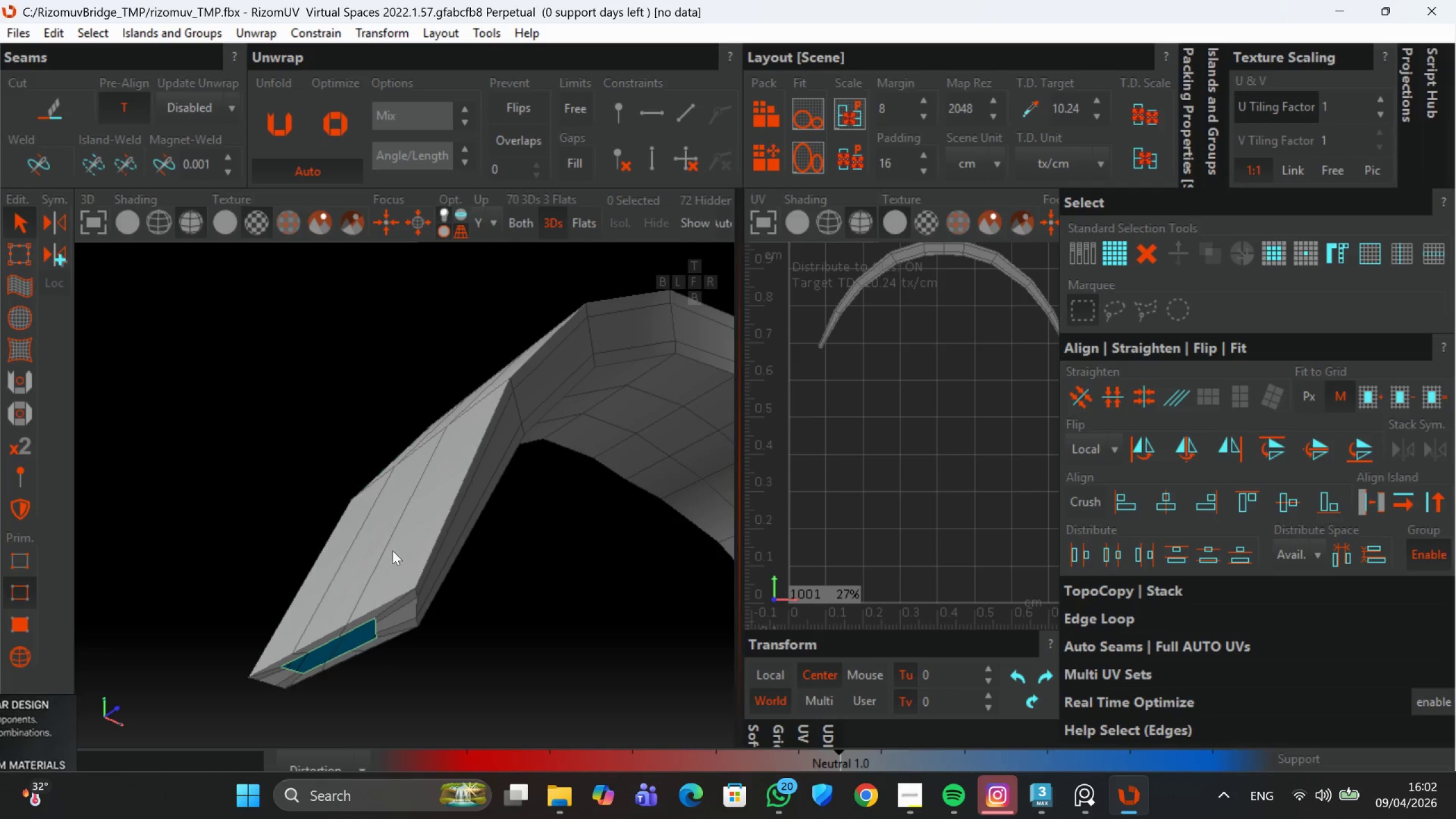 
scroll: coordinate [410, 597], scroll_direction: up, amount: 3.0
 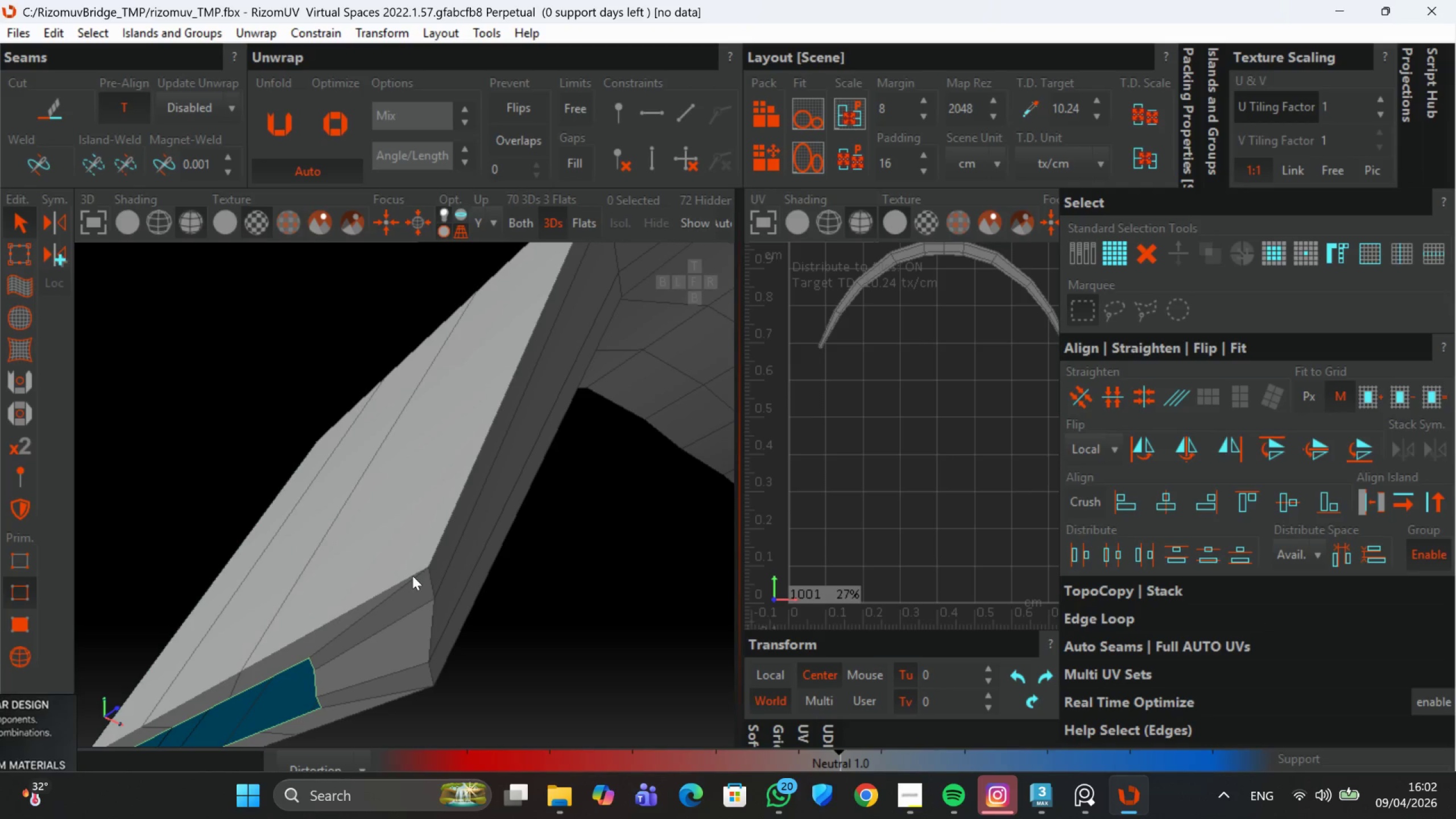 
double_click([412, 576])
 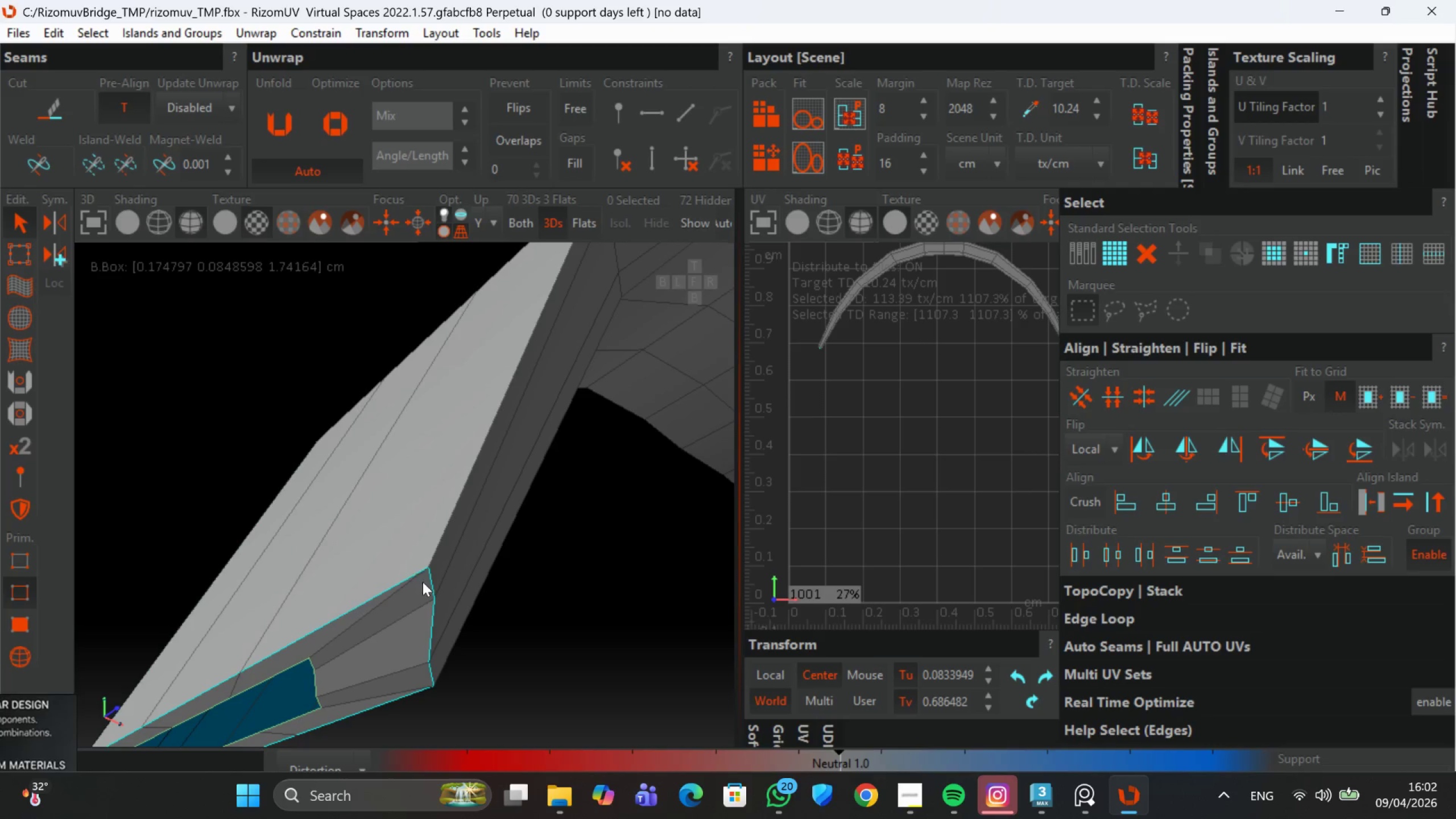 
scroll: coordinate [423, 585], scroll_direction: down, amount: 2.0
 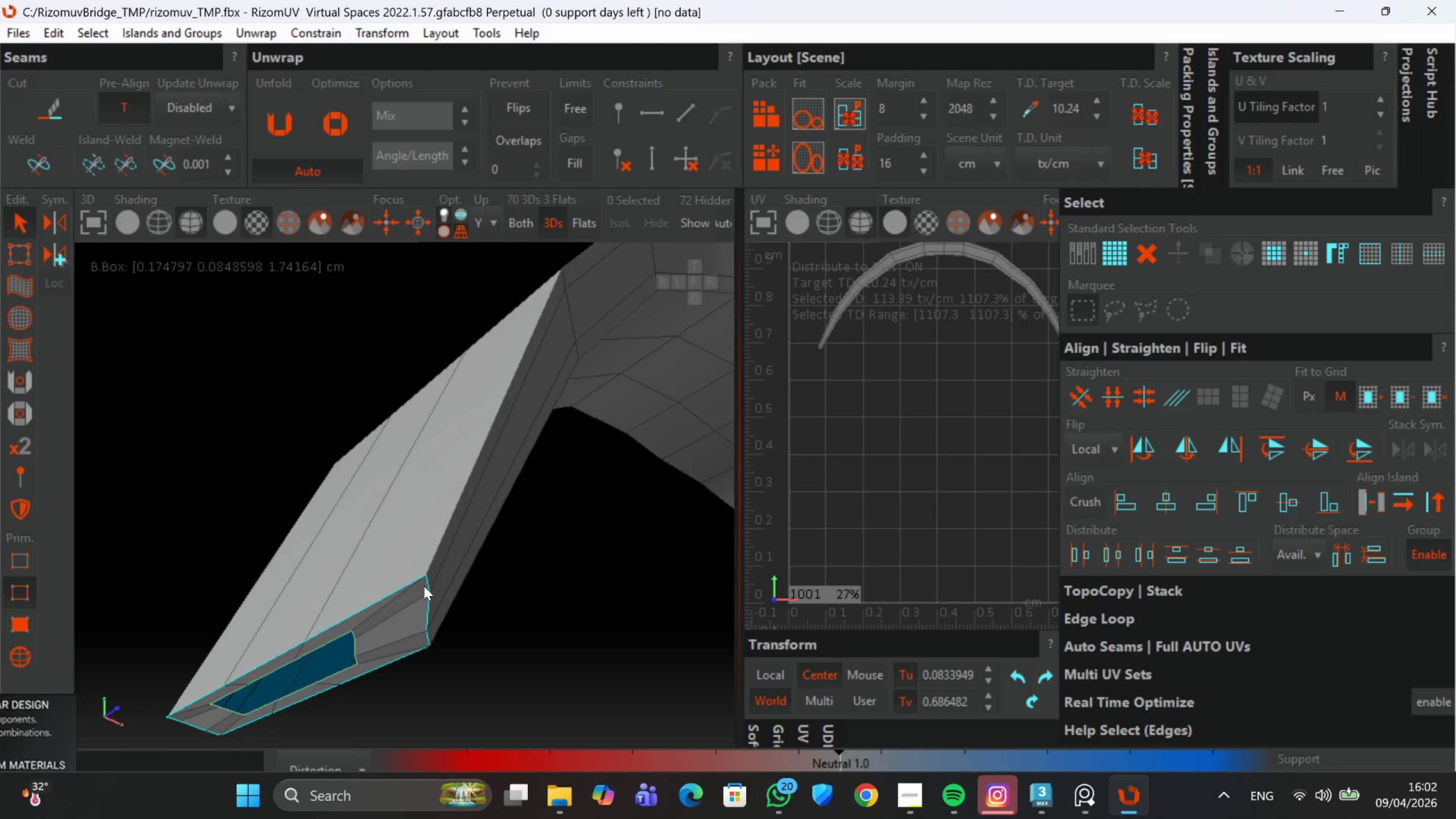 
key(C)
 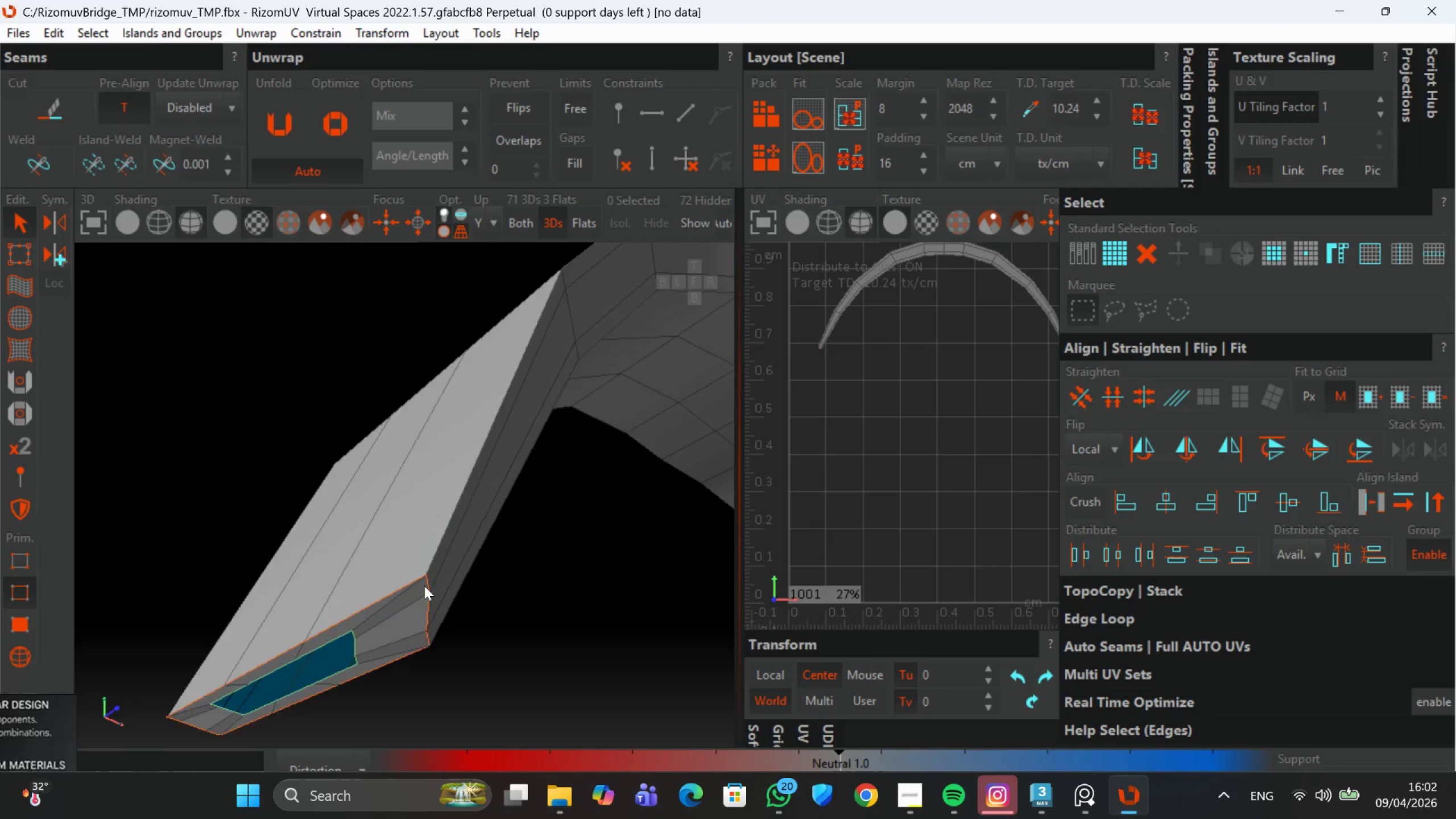 
scroll: coordinate [522, 547], scroll_direction: down, amount: 6.0
 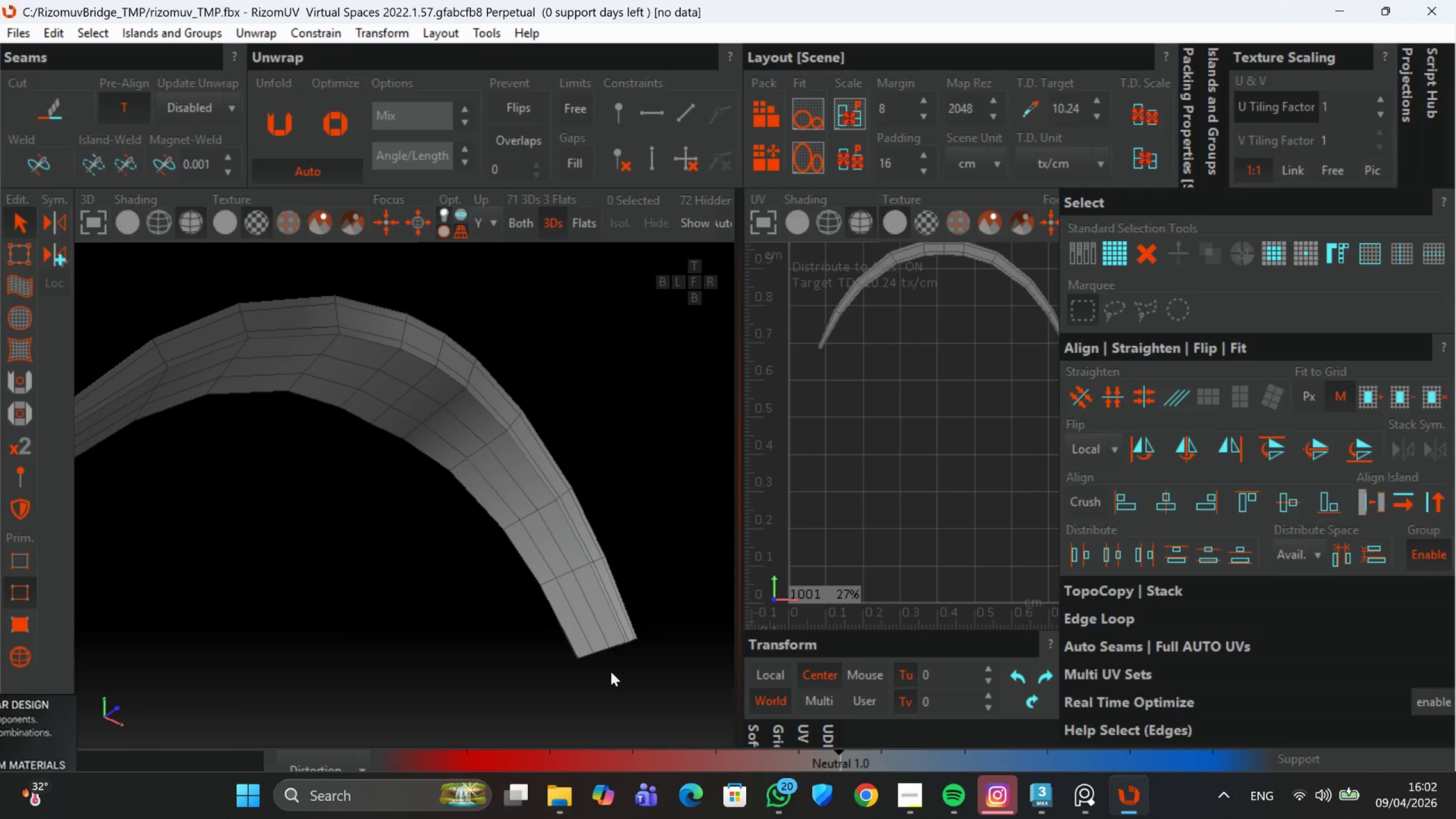 
scroll: coordinate [624, 633], scroll_direction: up, amount: 5.0
 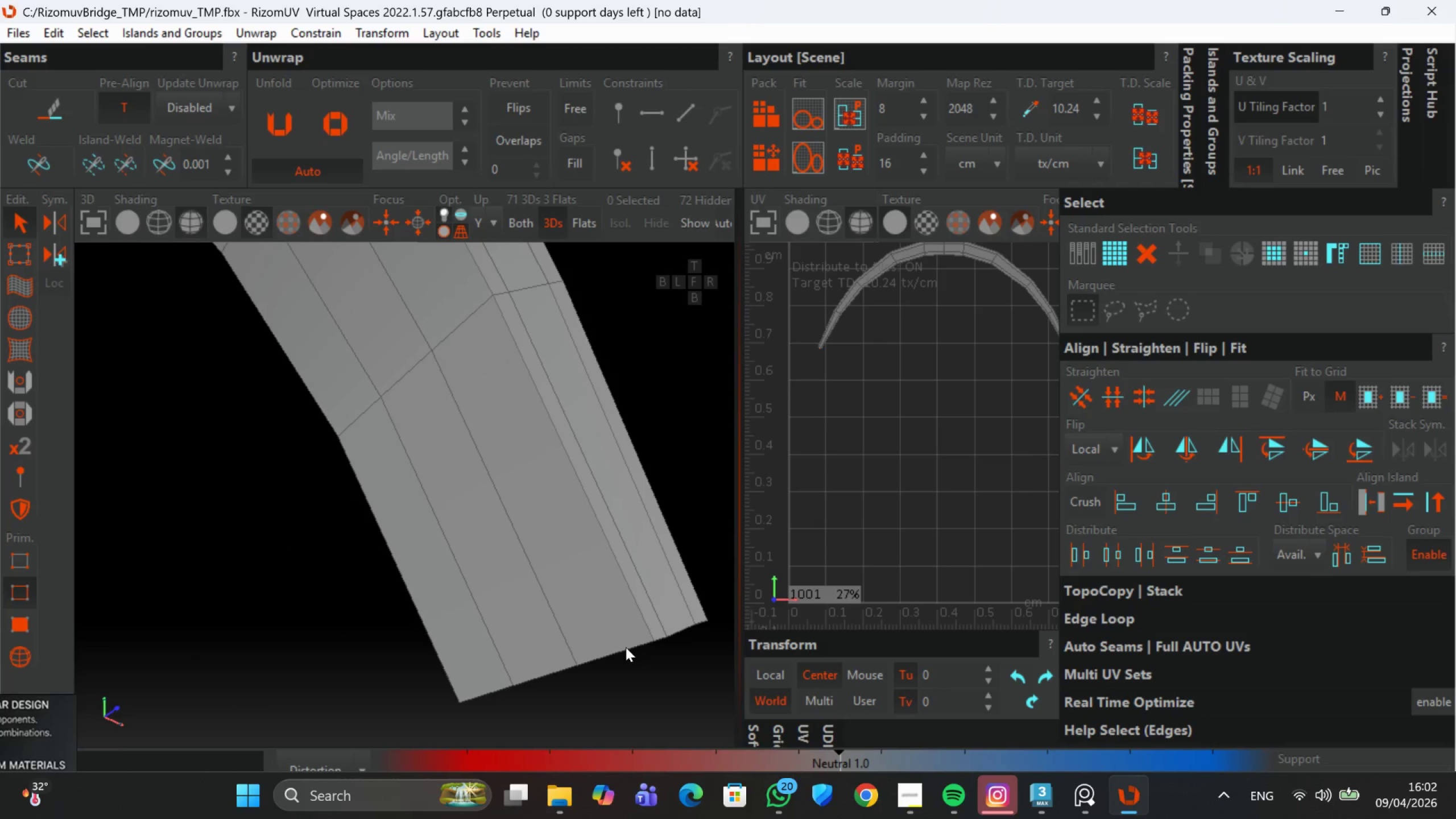 
double_click([626, 647])
 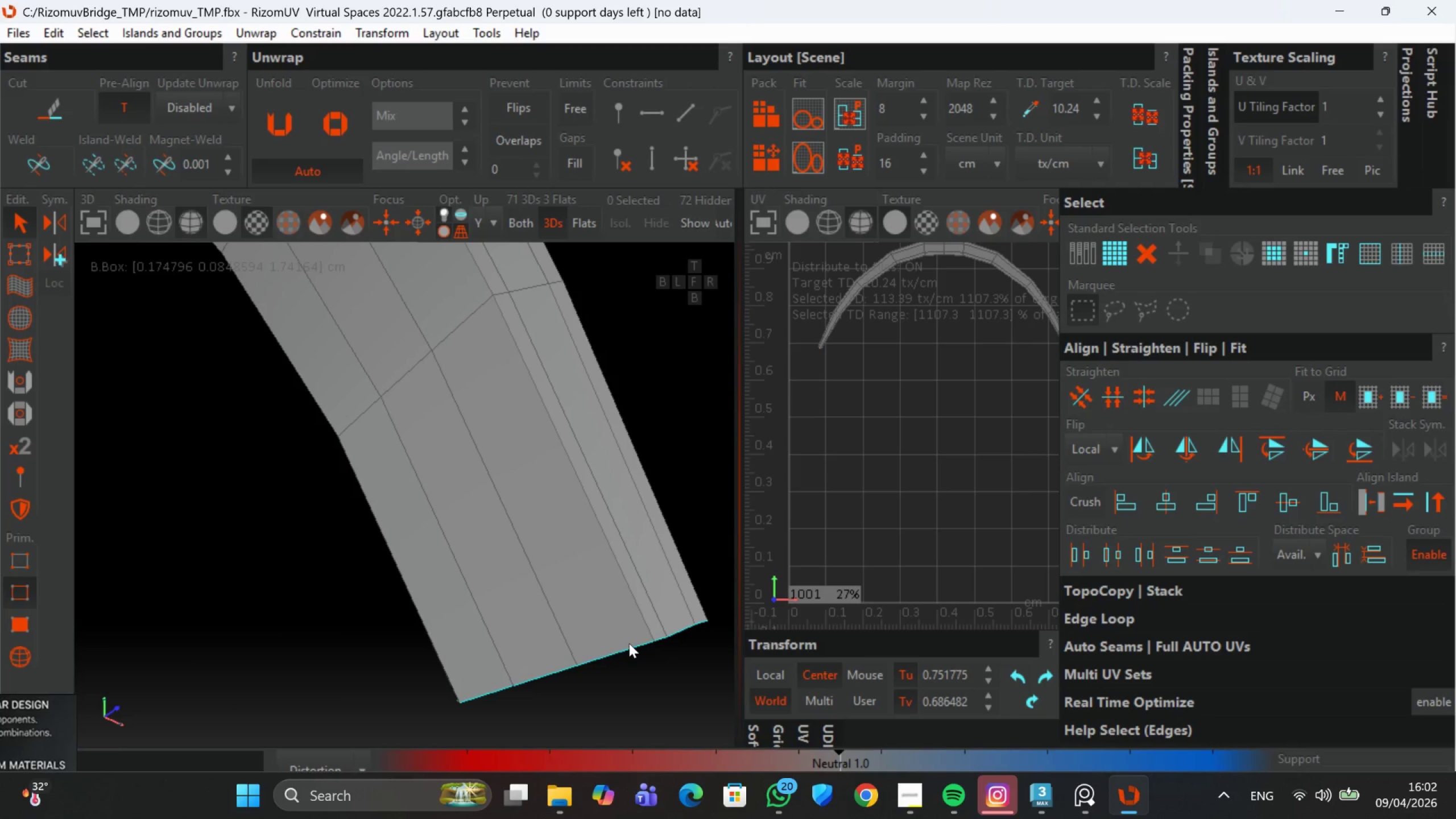 
key(C)
 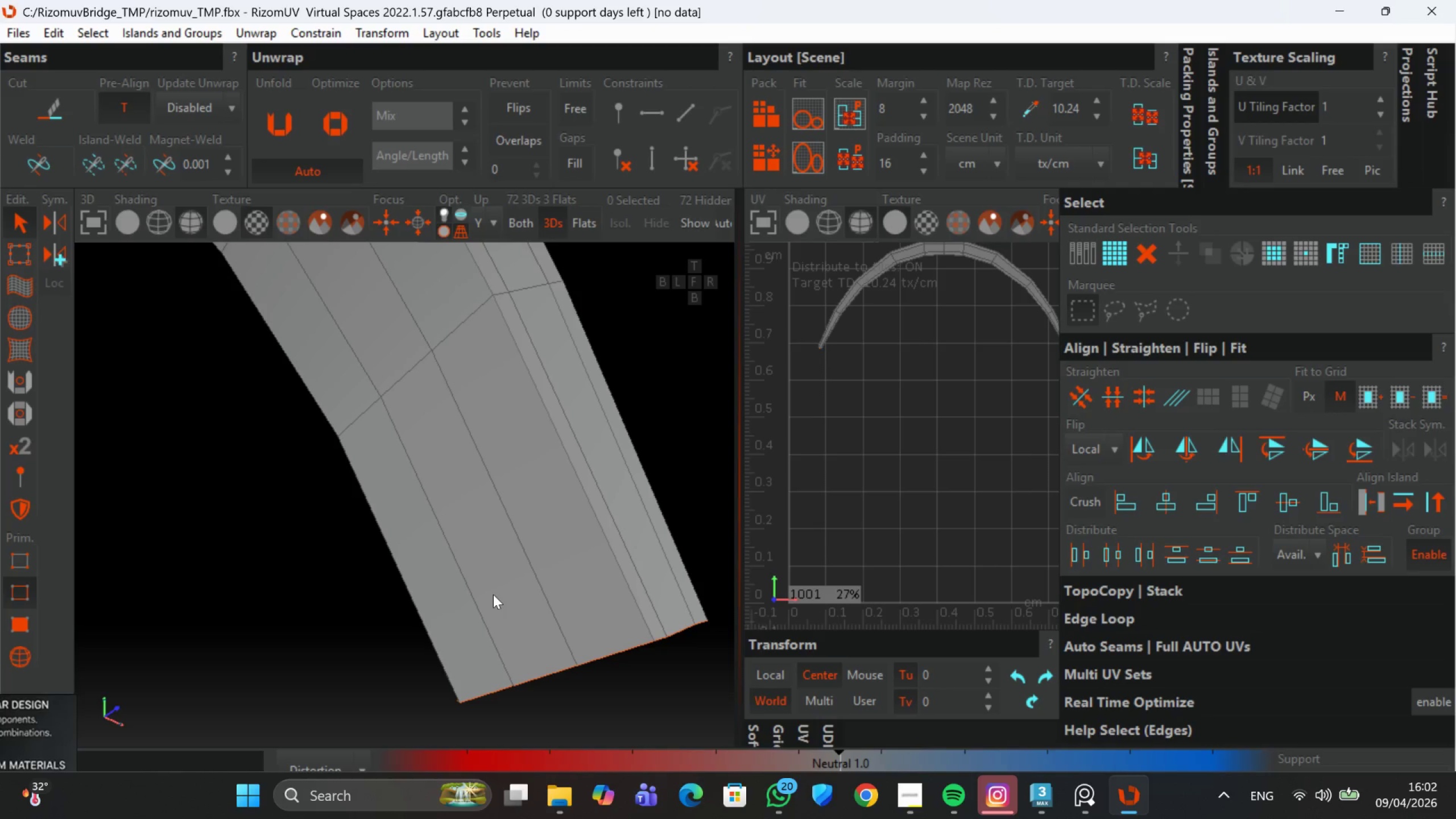 
wait(5.67)
 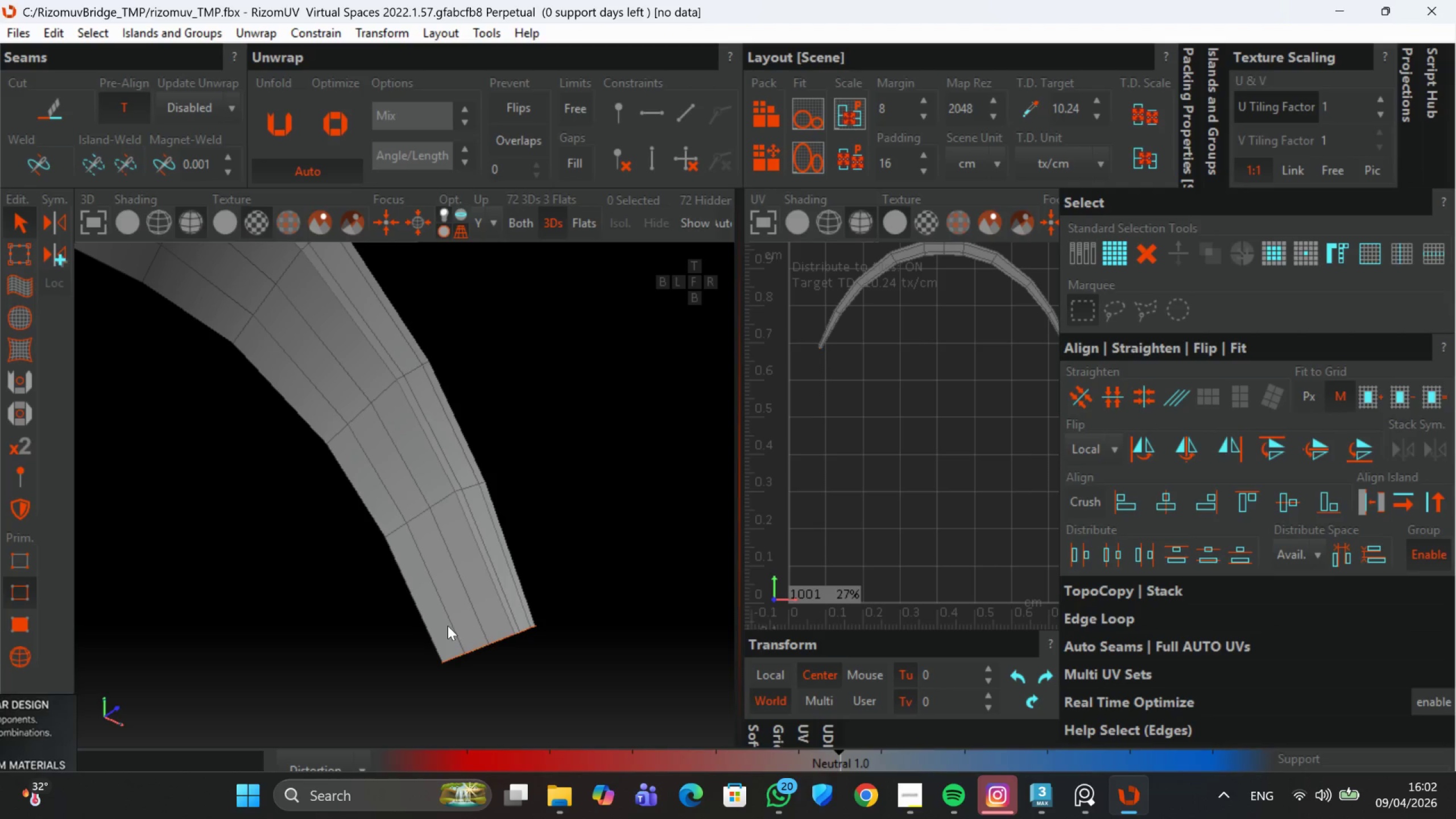 
hold_key(key=AltLeft, duration=0.52)
 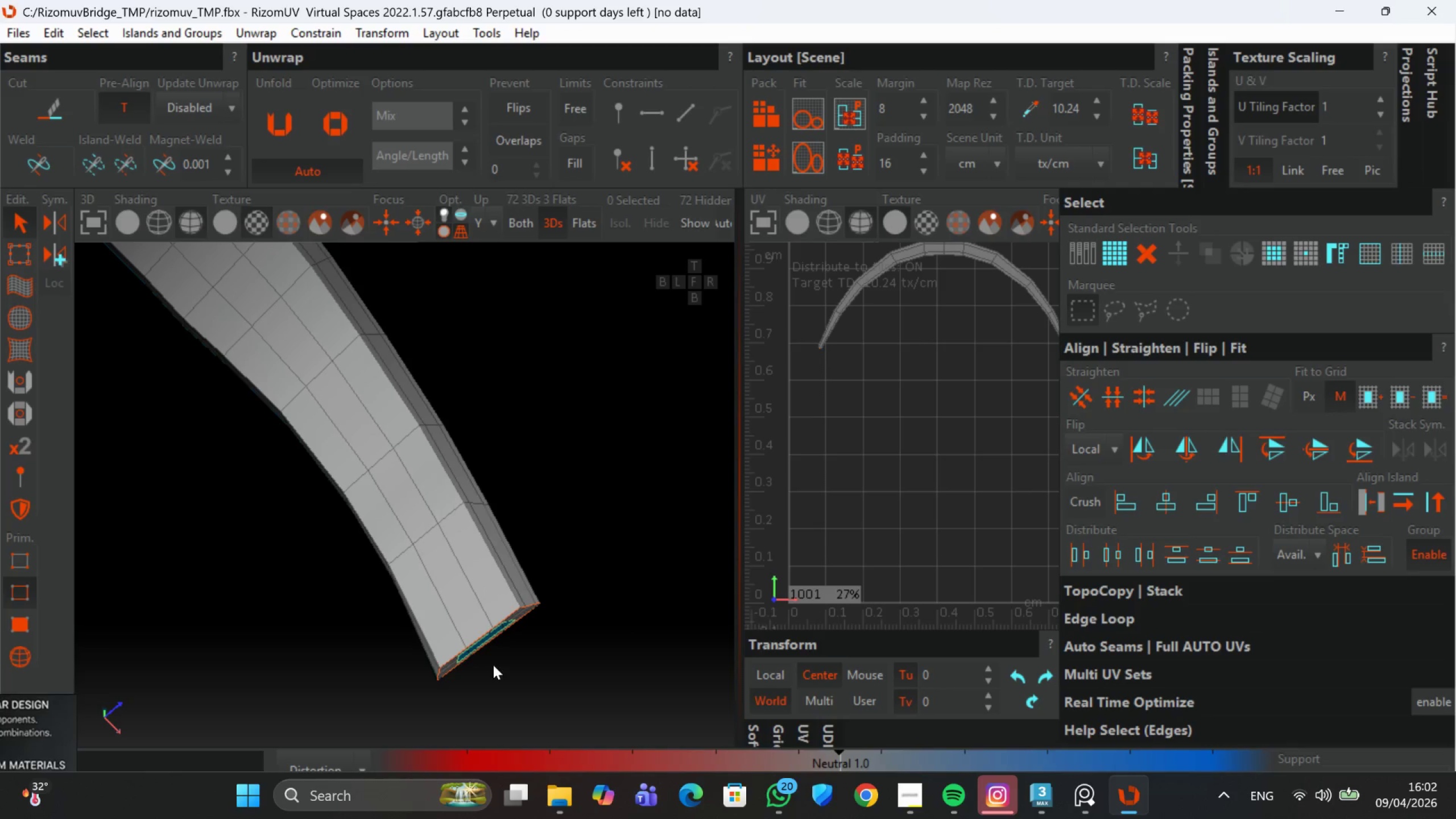 
scroll: coordinate [432, 628], scroll_direction: down, amount: 3.0
 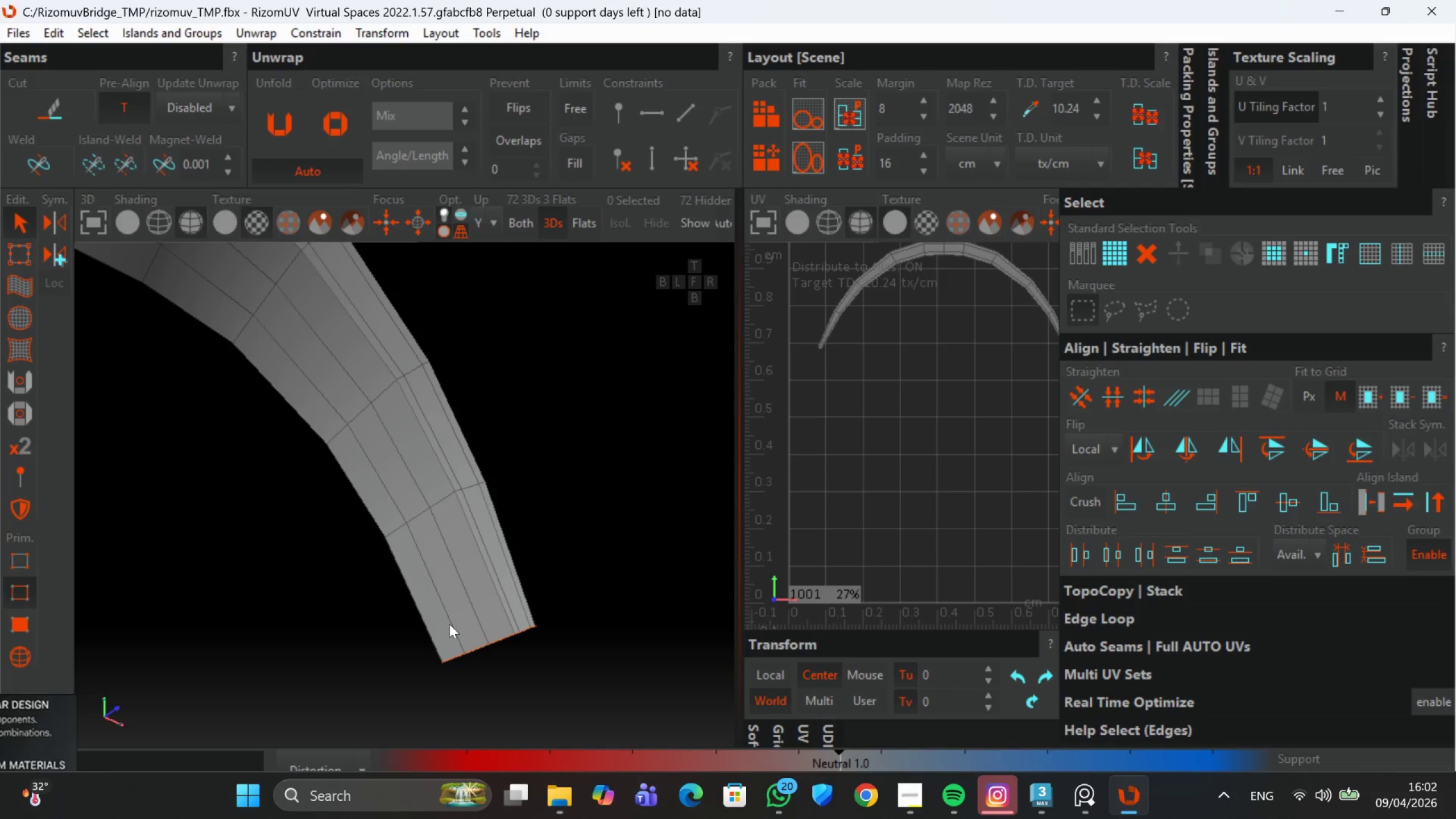 
scroll: coordinate [487, 580], scroll_direction: up, amount: 3.0
 